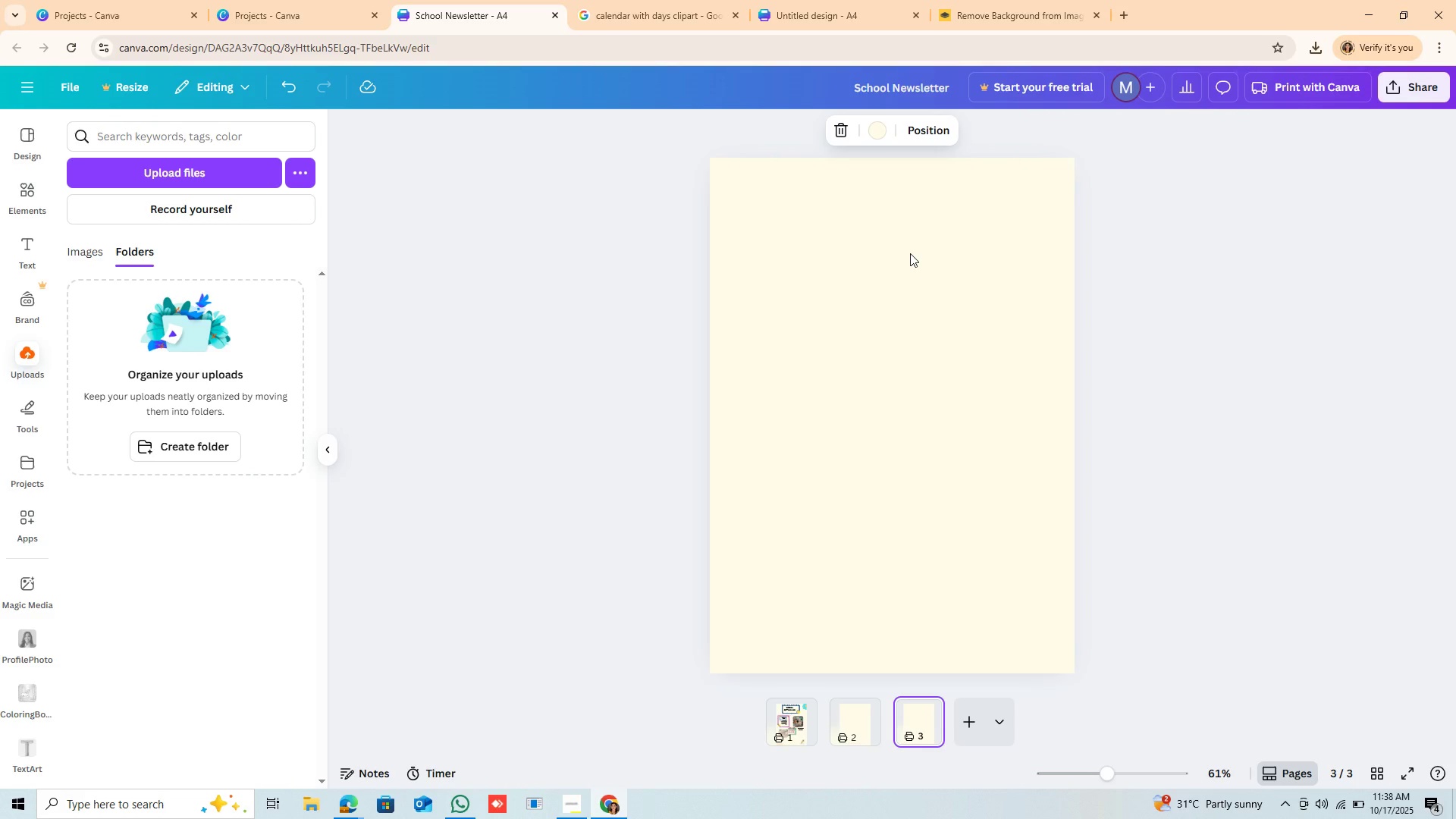 
left_click([910, 253])
 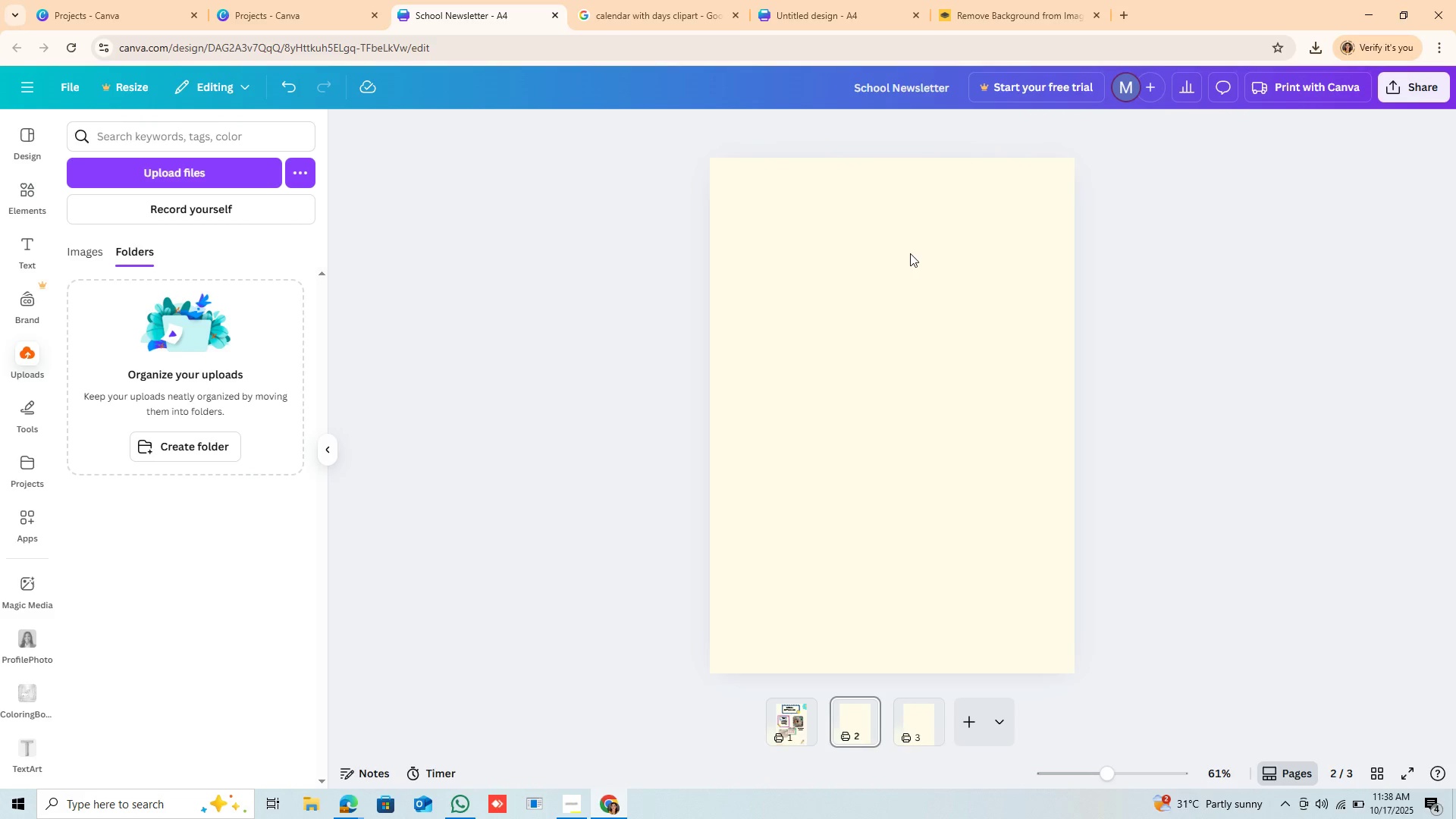 
scroll: coordinate [910, 253], scroll_direction: up, amount: 7.0
 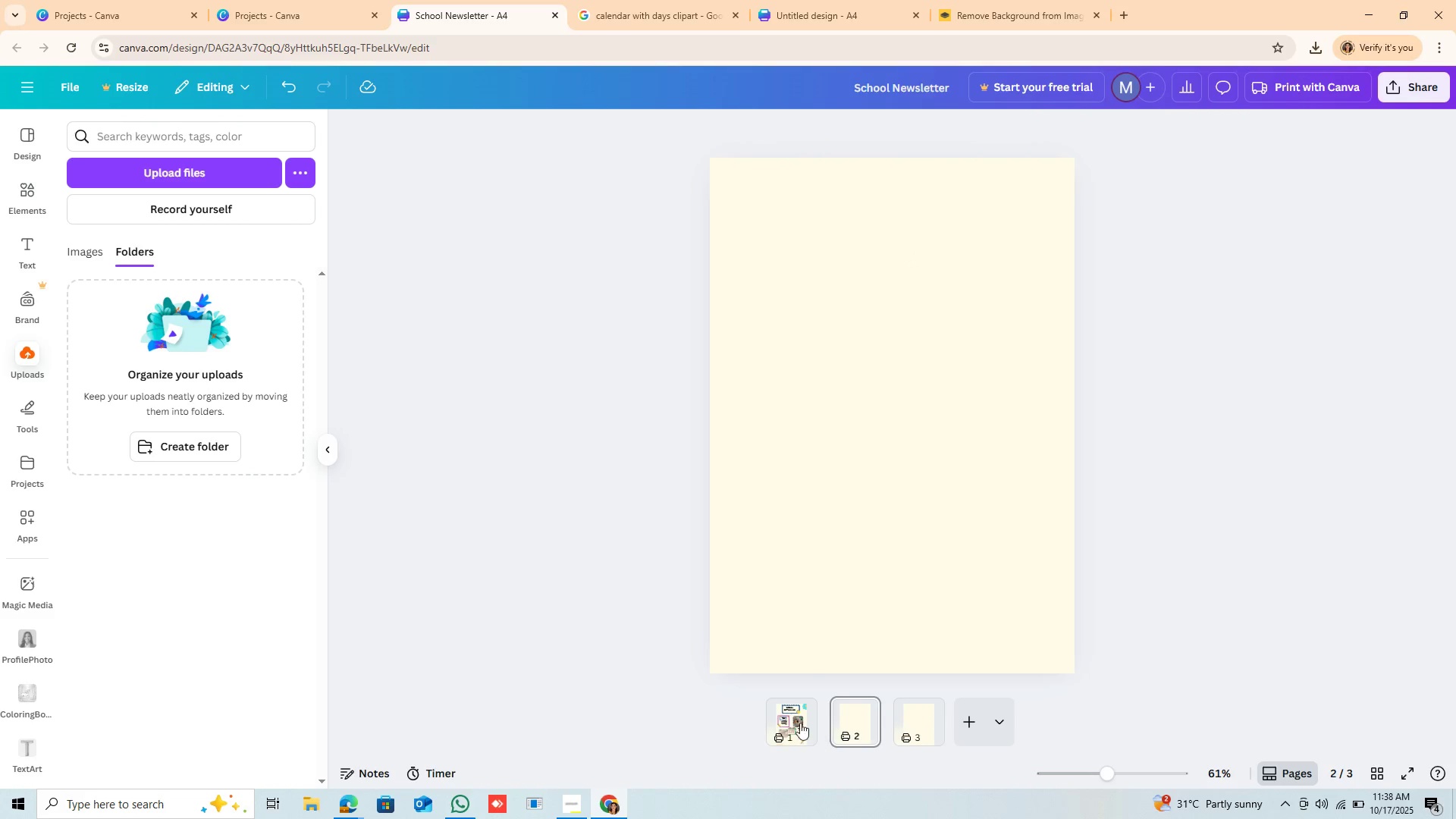 
left_click([790, 718])
 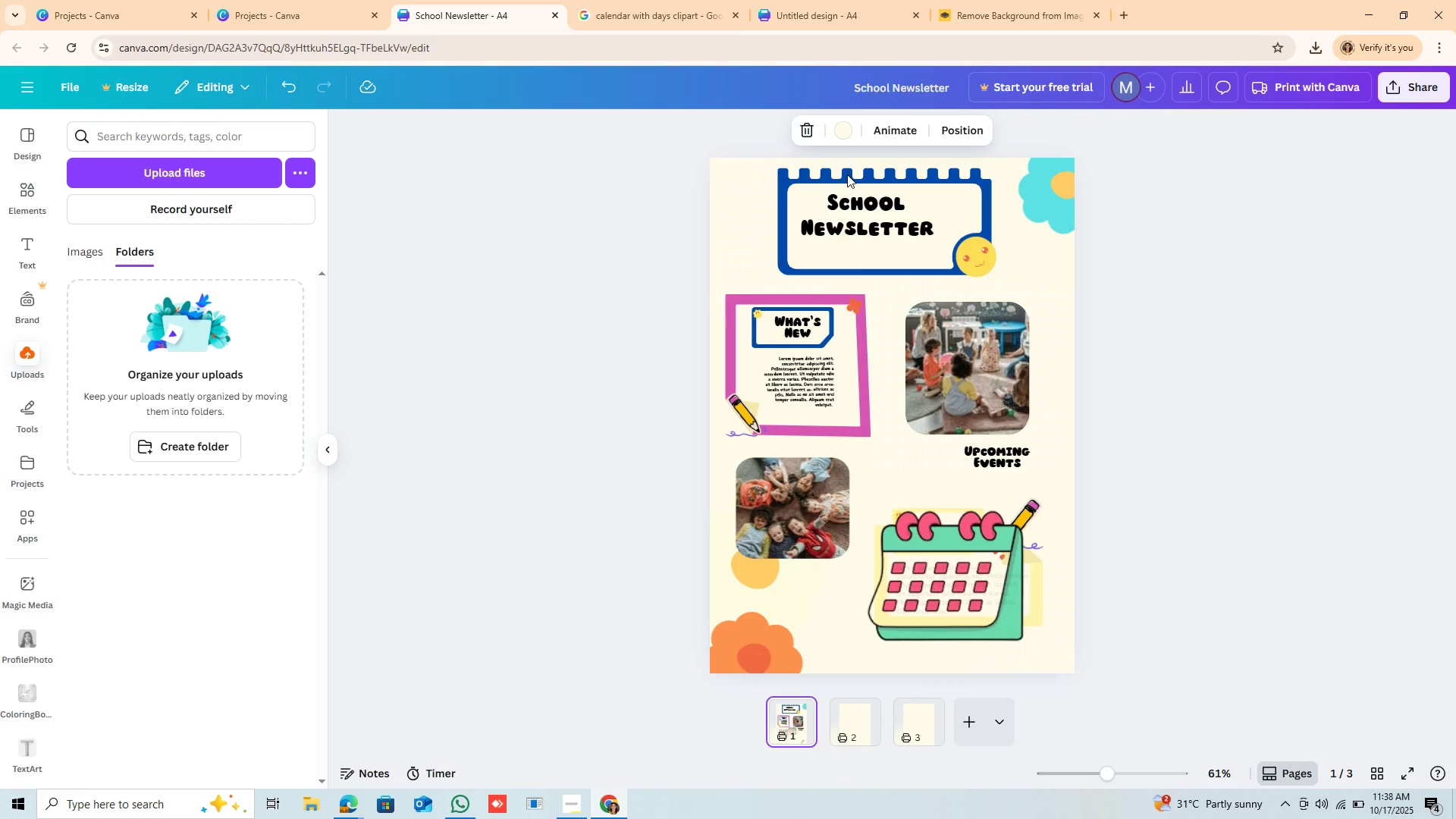 
left_click([847, 175])
 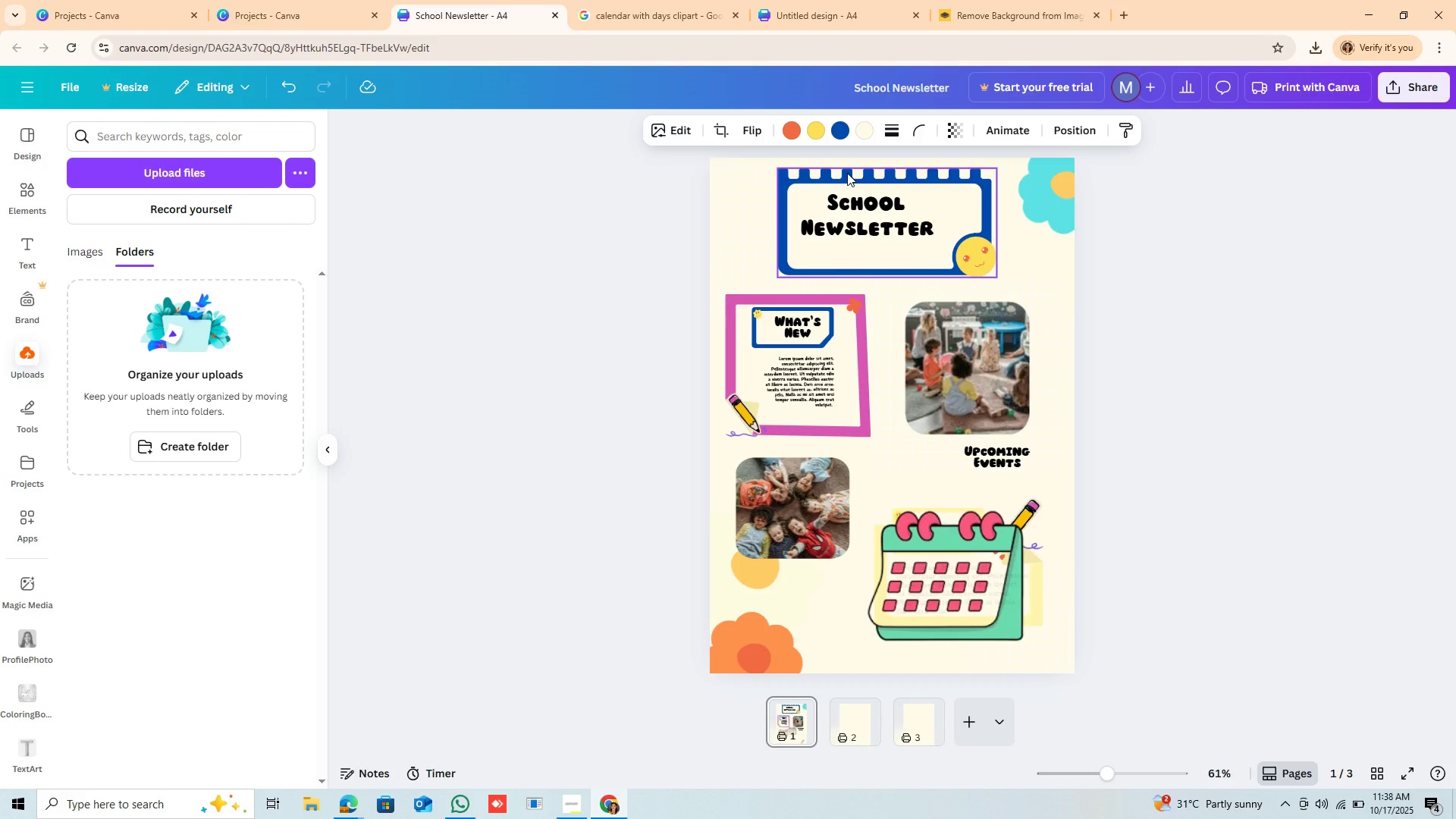 
hold_key(key=ControlLeft, duration=0.84)
 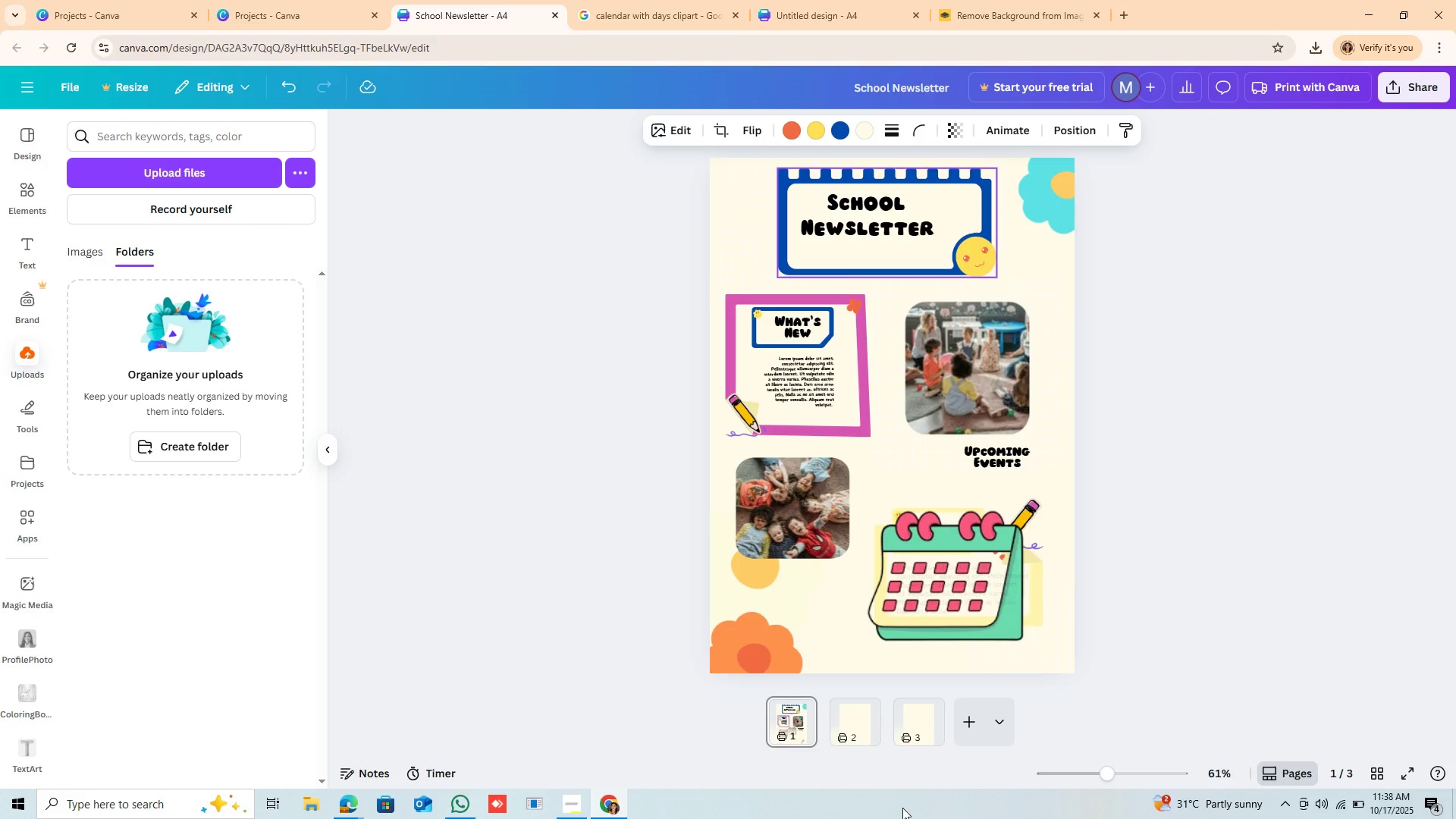 
hold_key(key=C, duration=0.34)
 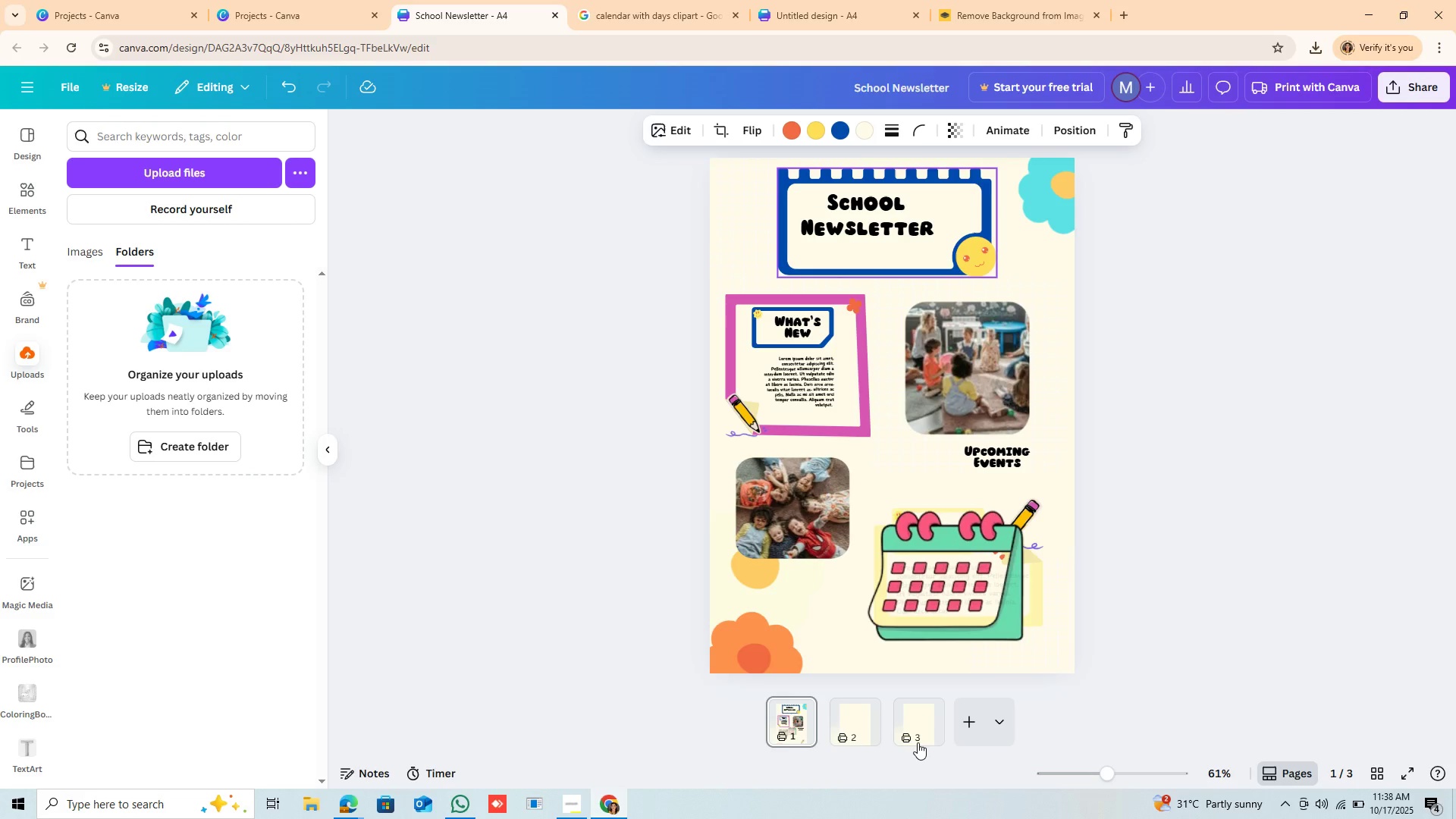 
left_click([918, 742])
 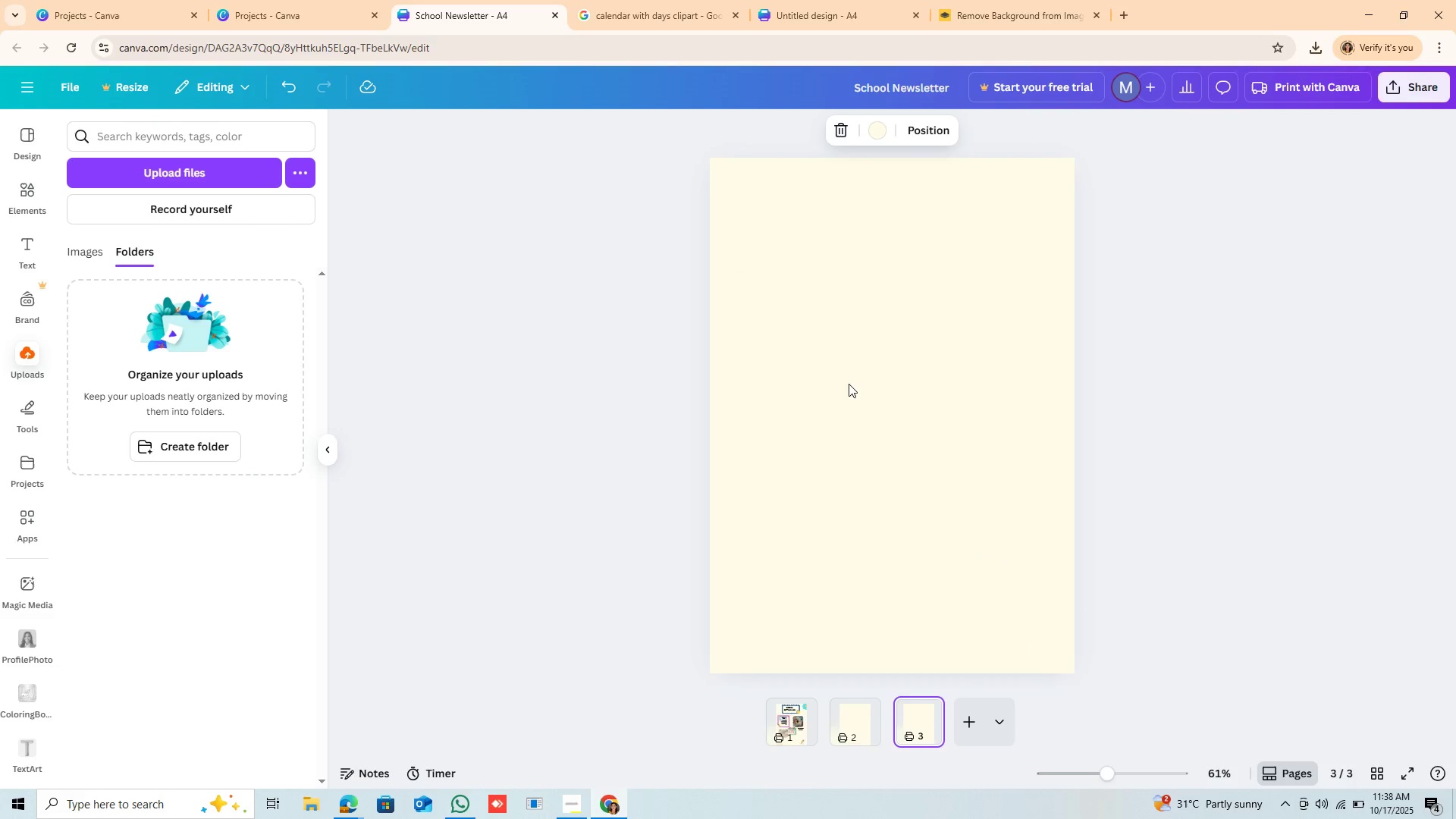 
left_click([849, 384])
 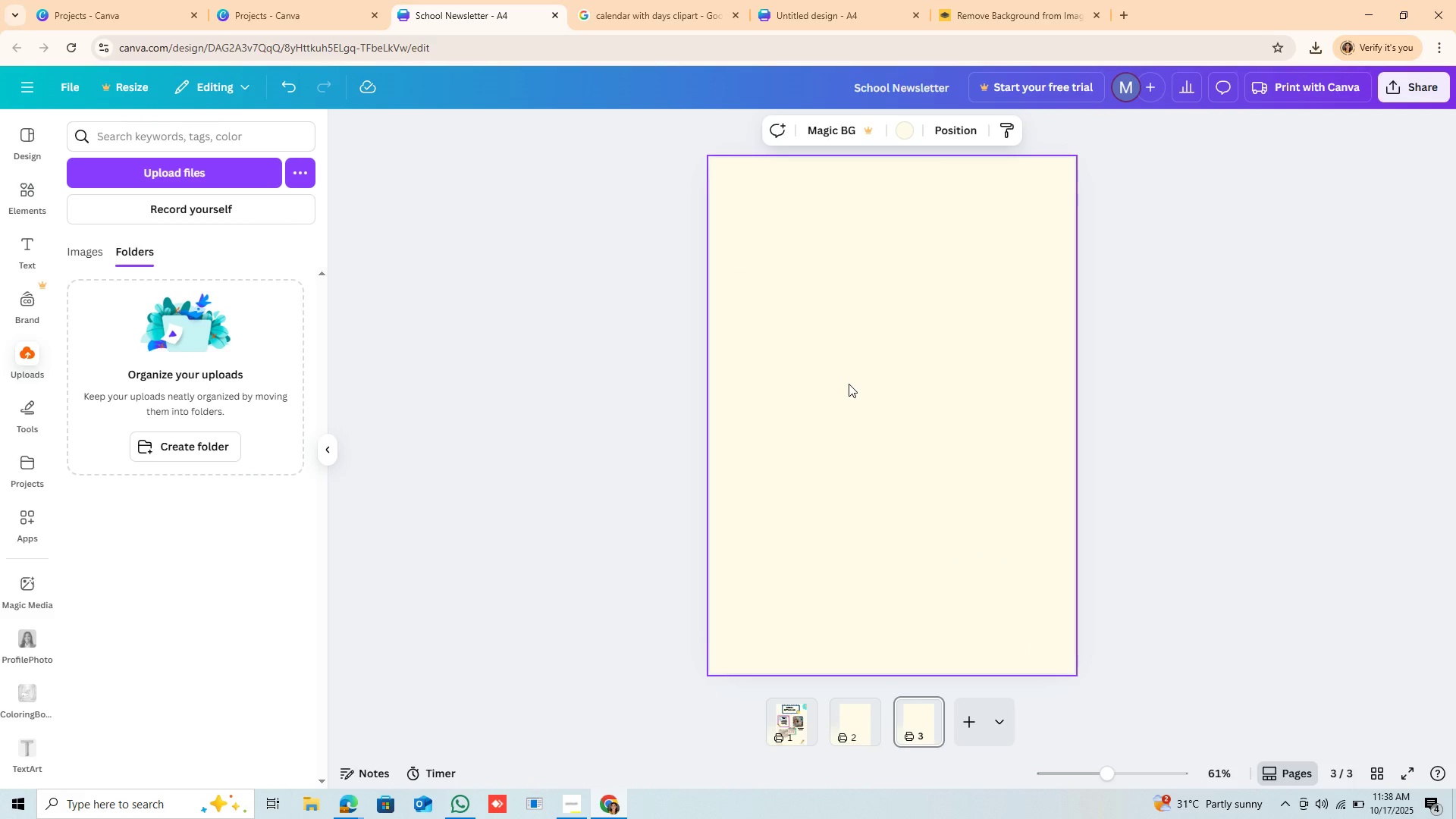 
key(Control+V)
 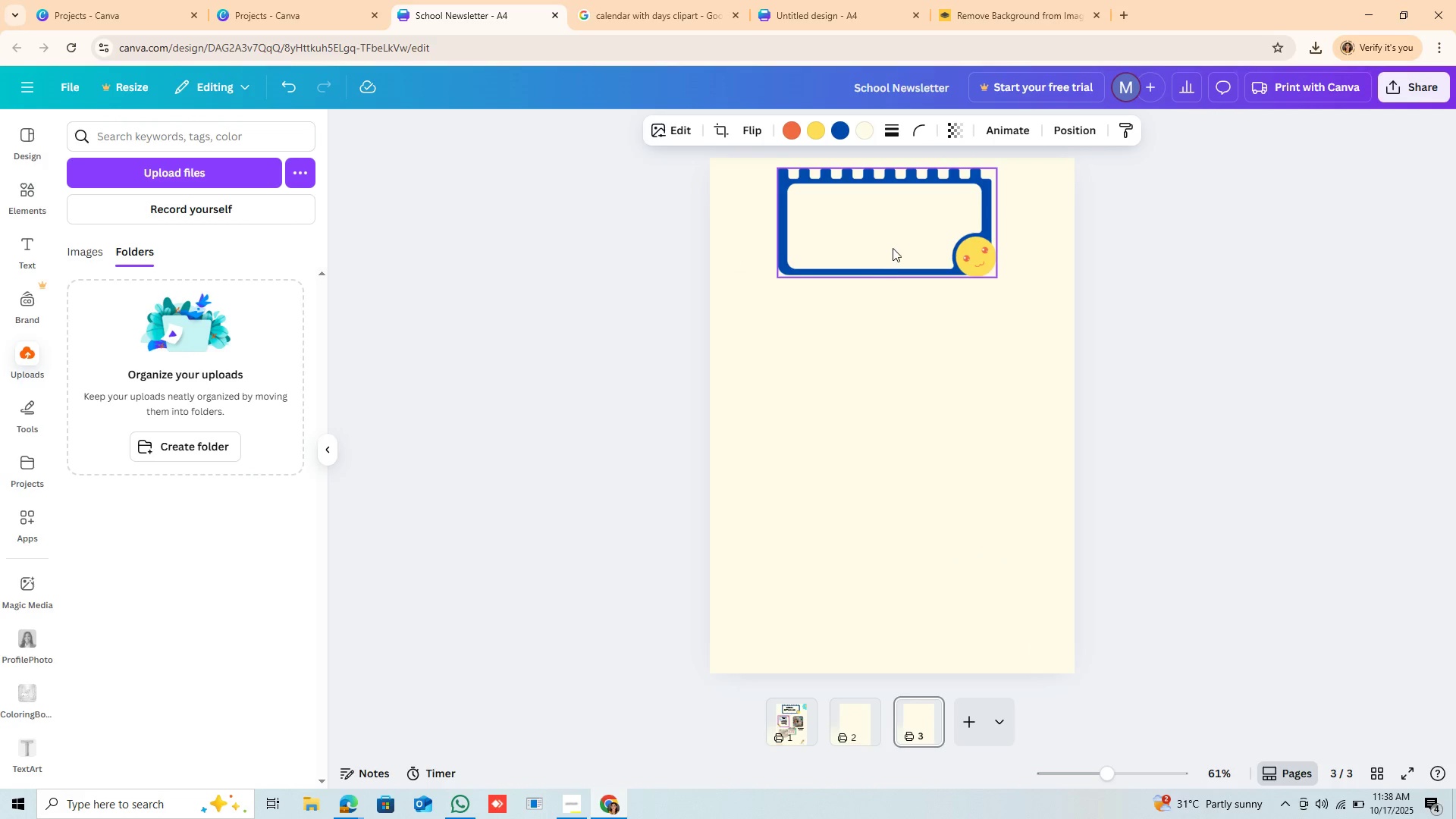 
left_click_drag(start_coordinate=[893, 248], to_coordinate=[858, 481])
 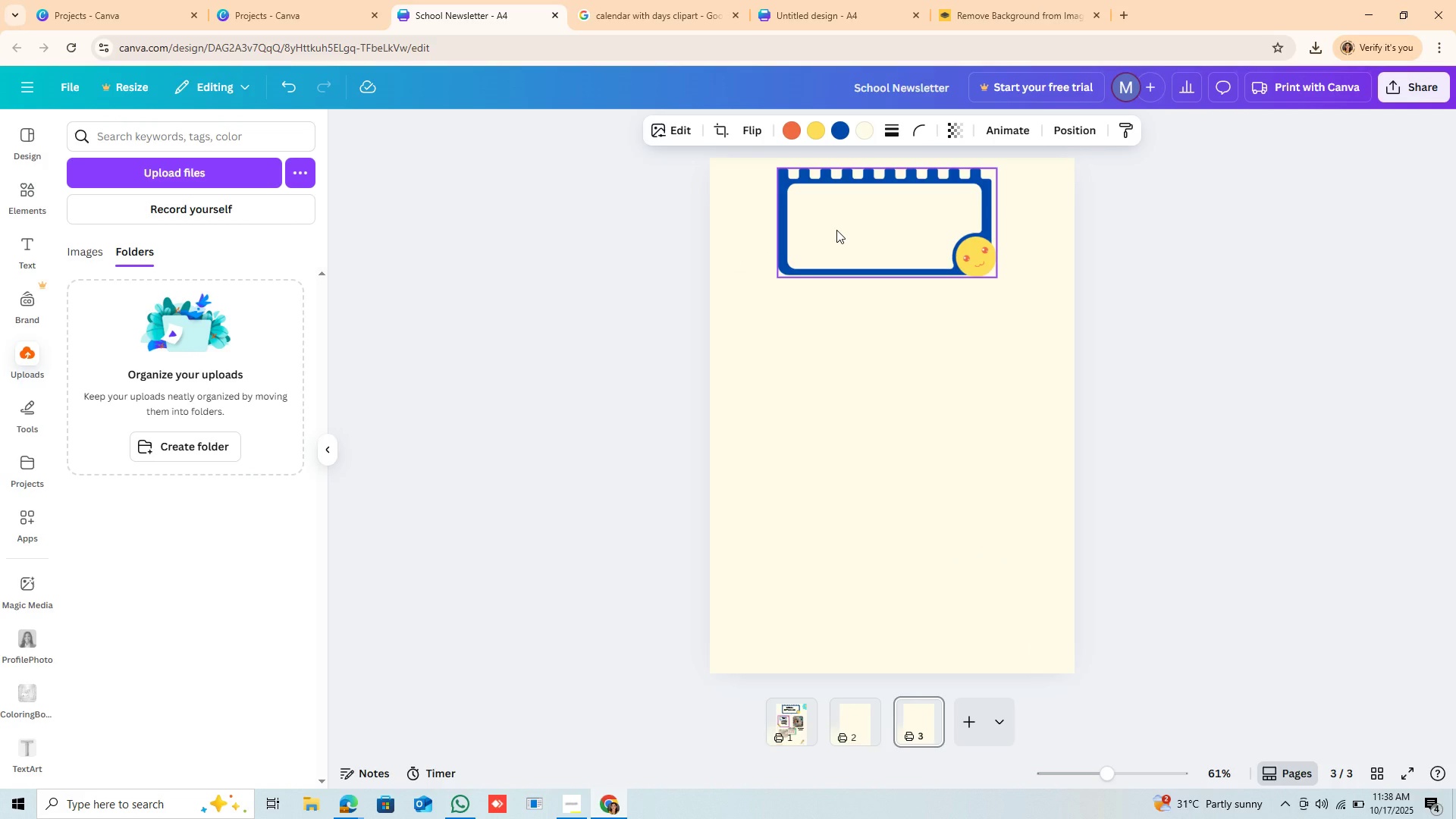 
left_click_drag(start_coordinate=[836, 232], to_coordinate=[837, 437])
 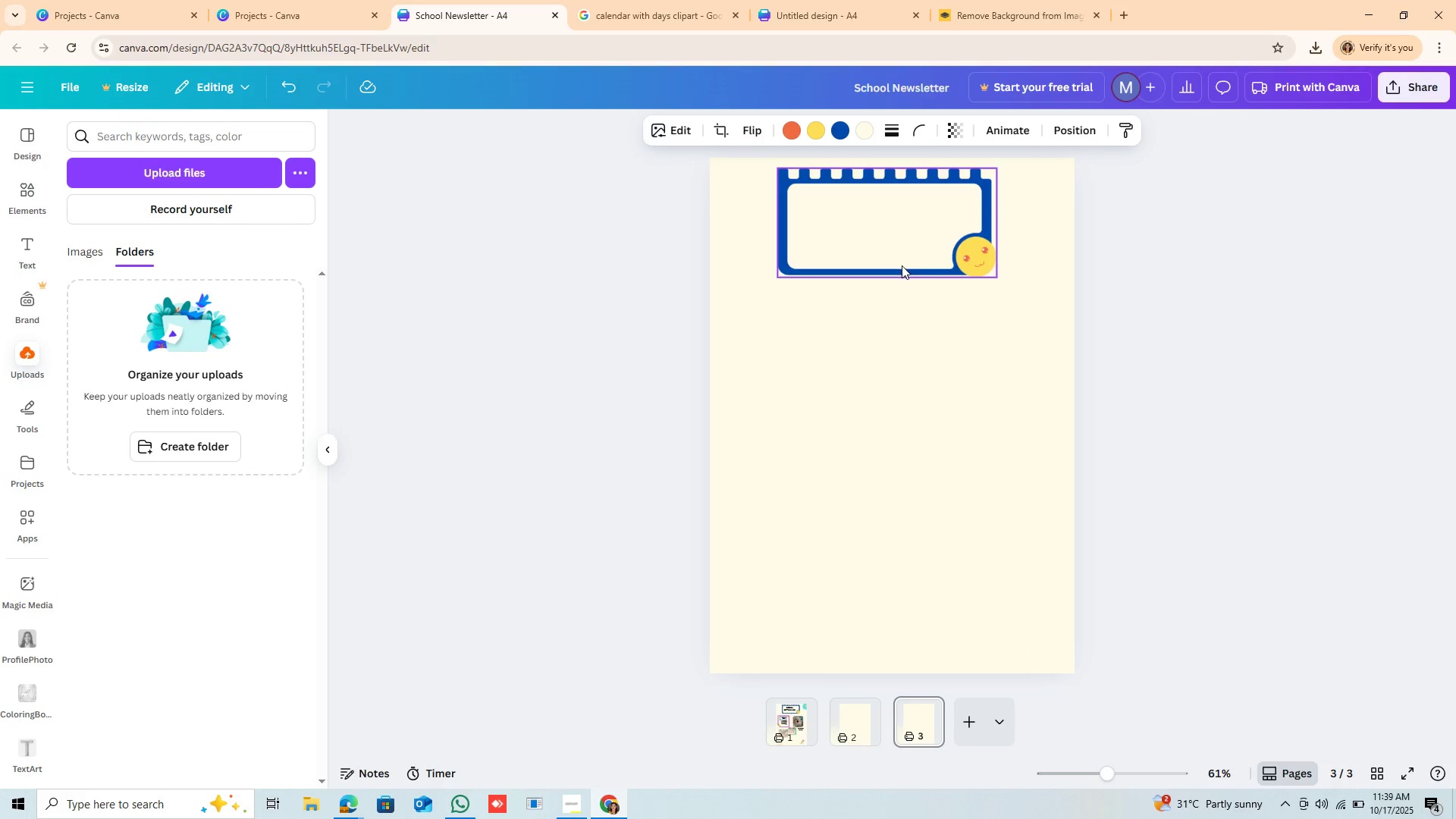 
left_click_drag(start_coordinate=[902, 278], to_coordinate=[924, 306])
 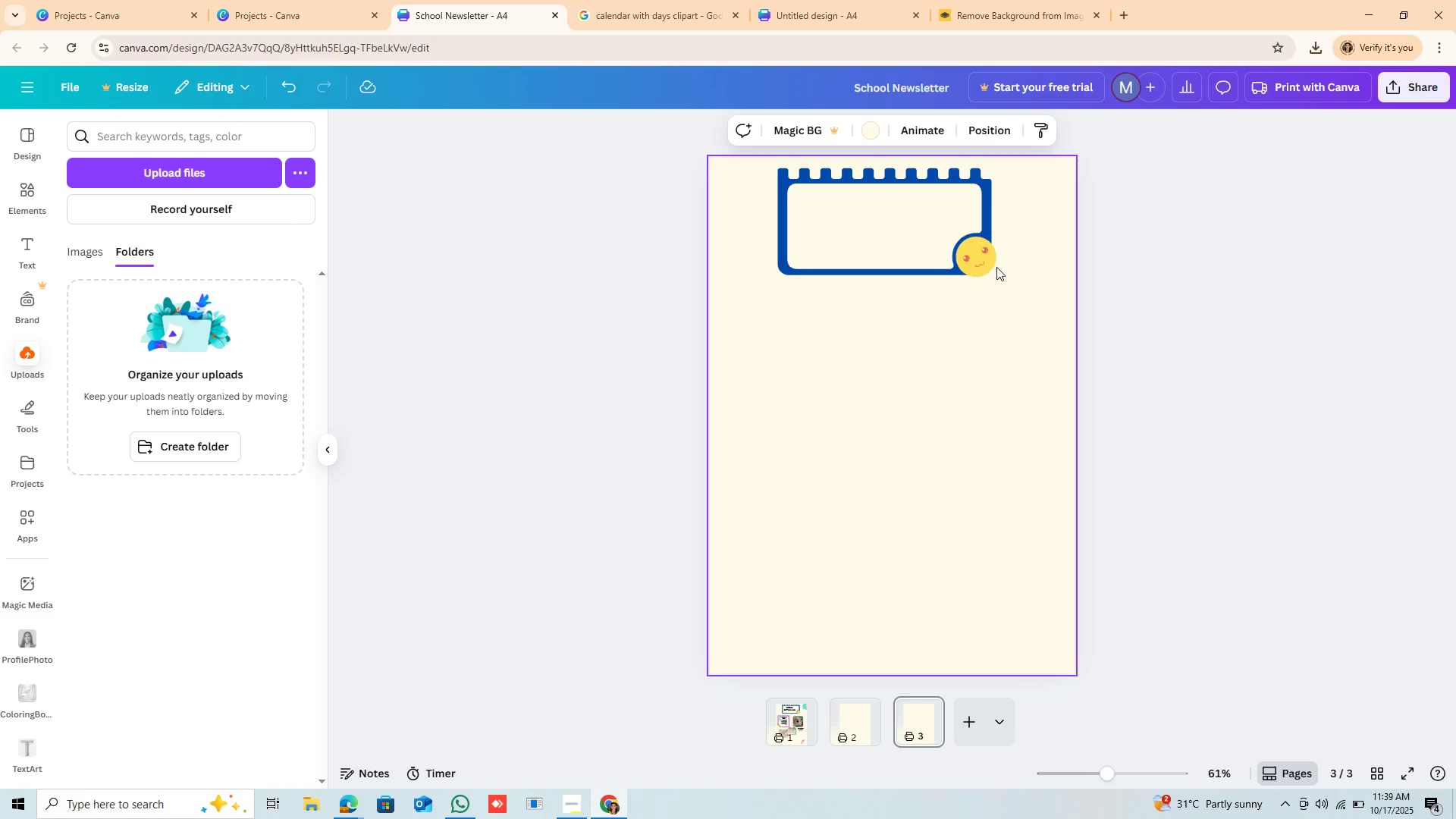 
double_click([996, 267])
 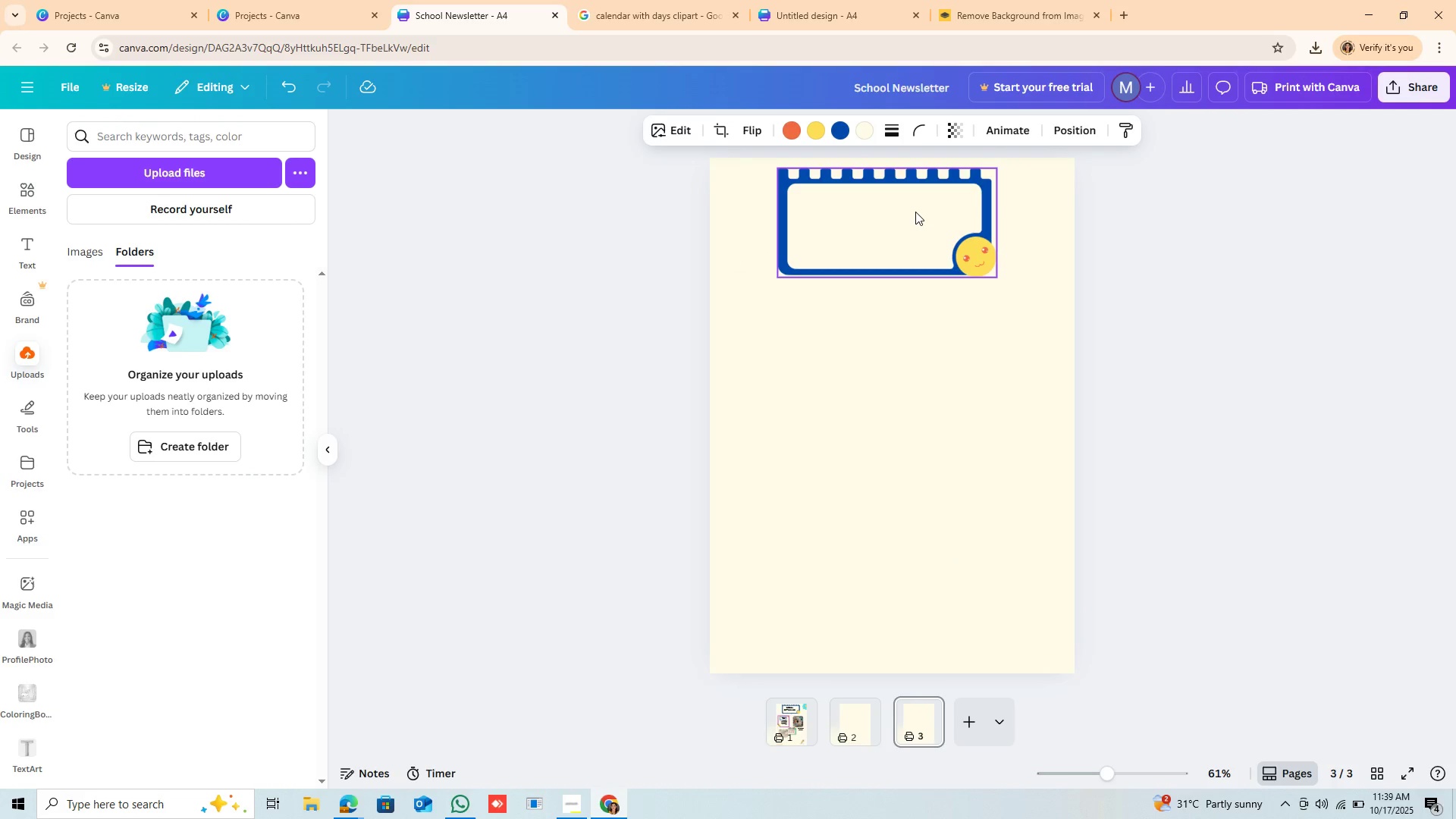 
left_click([915, 212])
 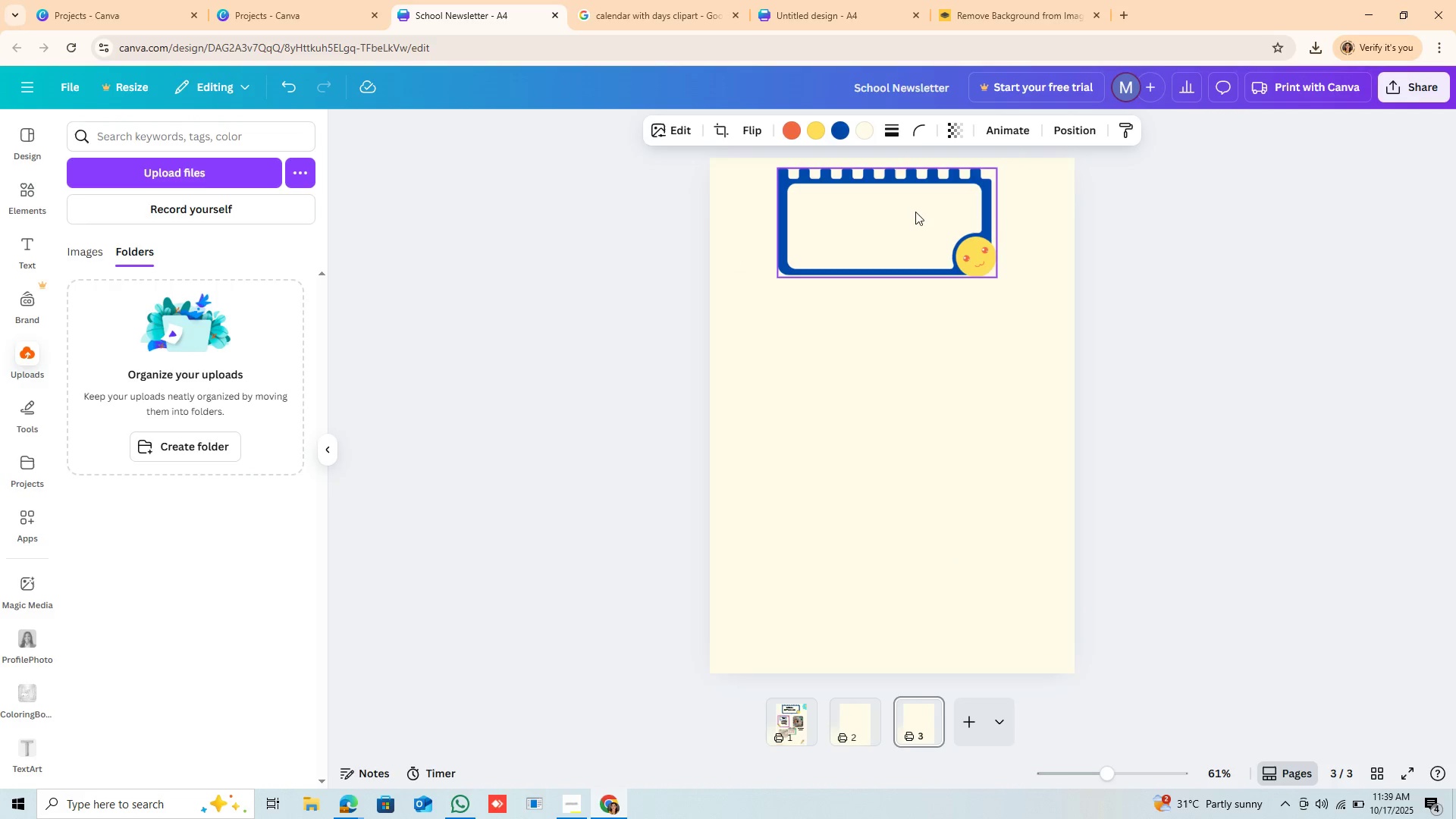 
double_click([915, 212])
 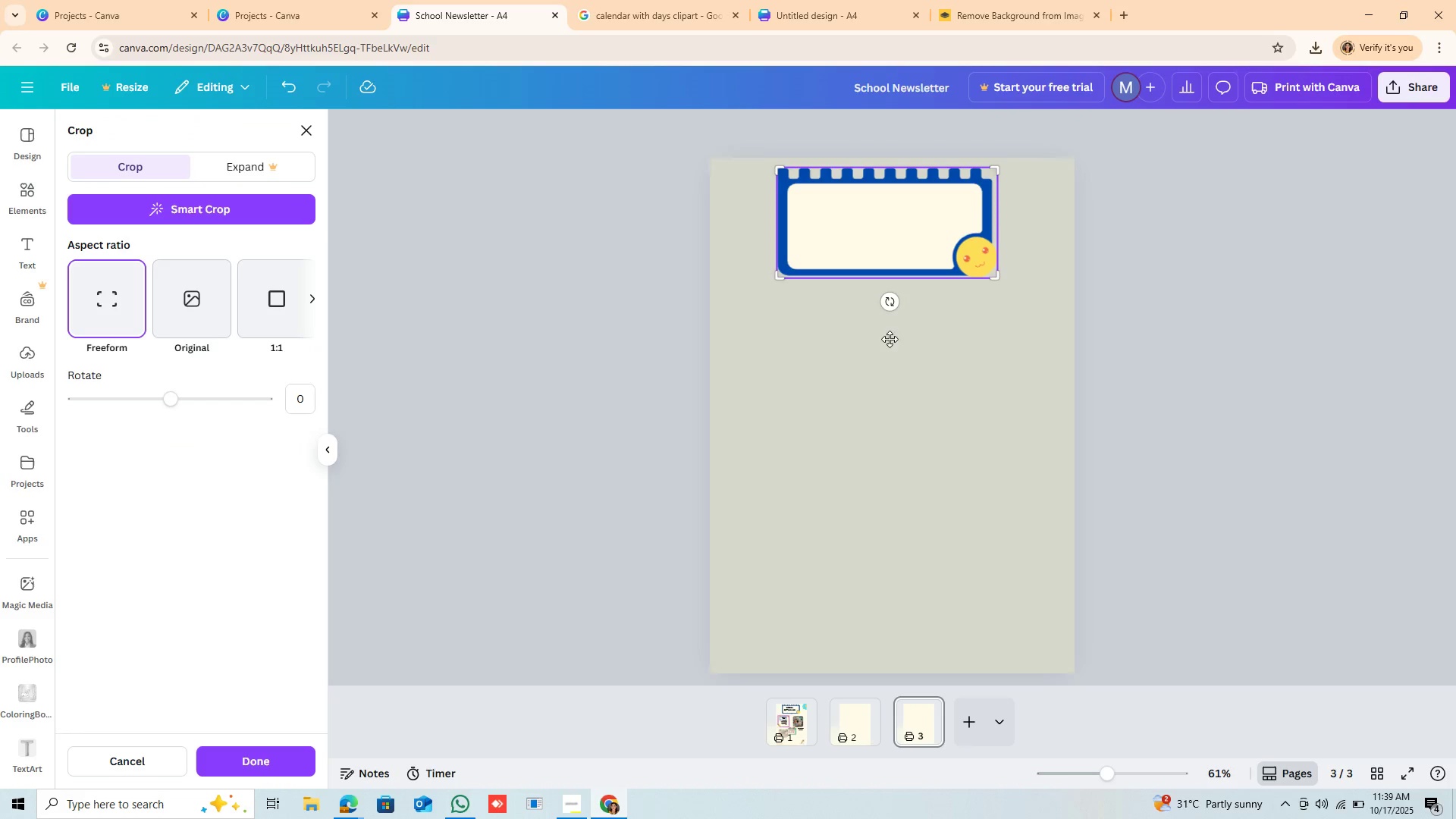 
left_click_drag(start_coordinate=[915, 212], to_coordinate=[890, 444])
 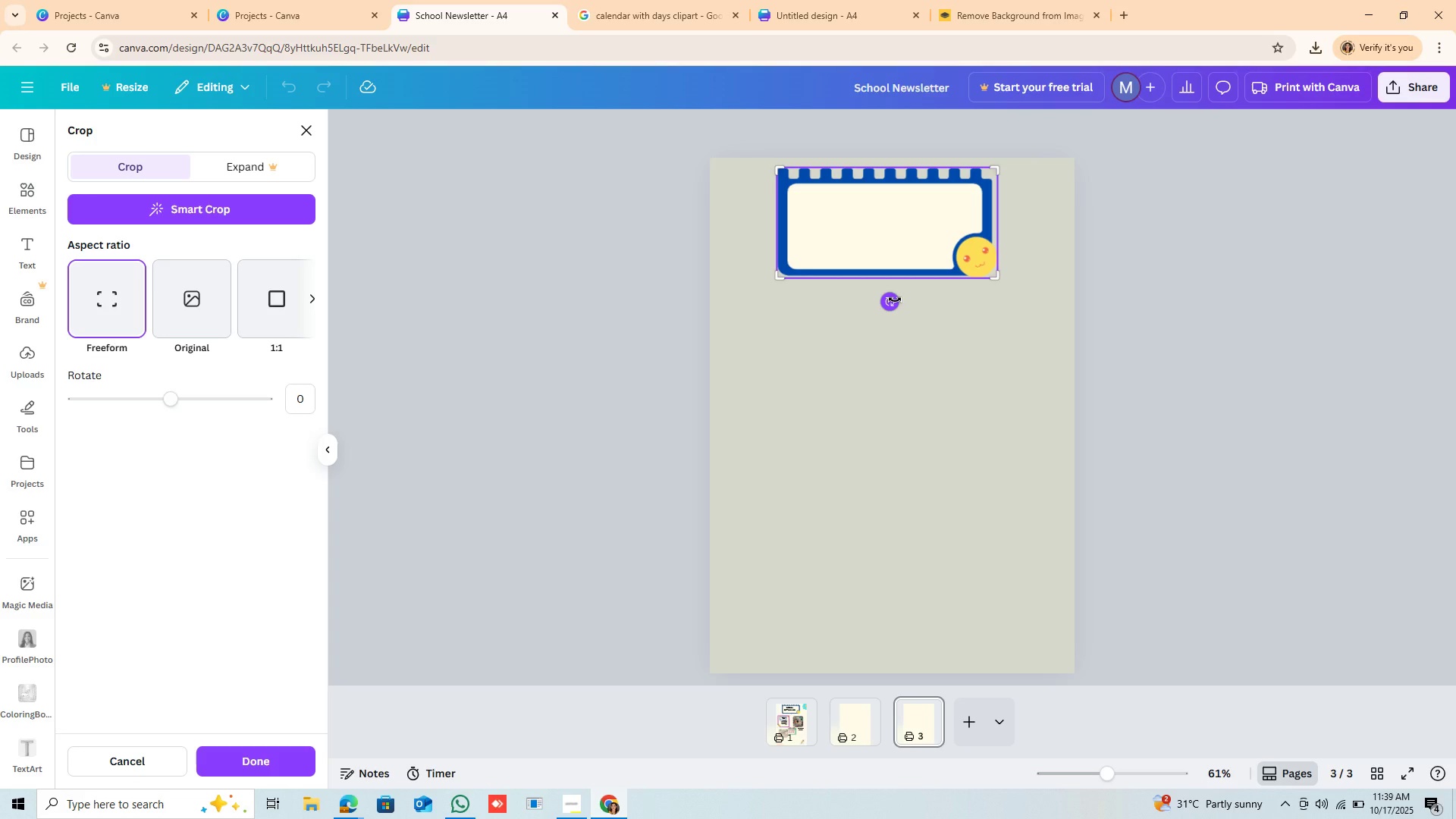 
left_click_drag(start_coordinate=[895, 300], to_coordinate=[965, 154])
 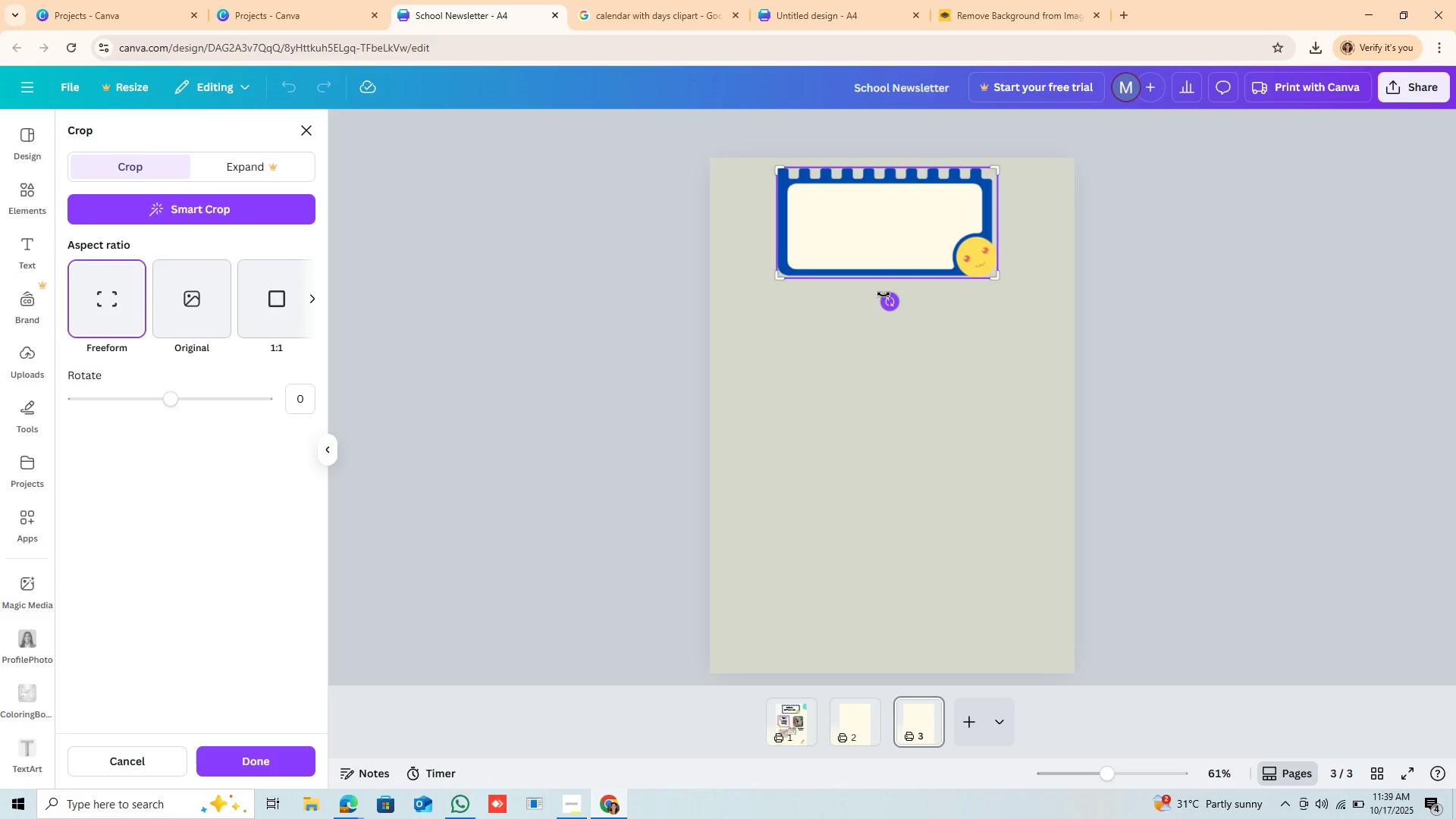 
left_click_drag(start_coordinate=[883, 298], to_coordinate=[830, 315])
 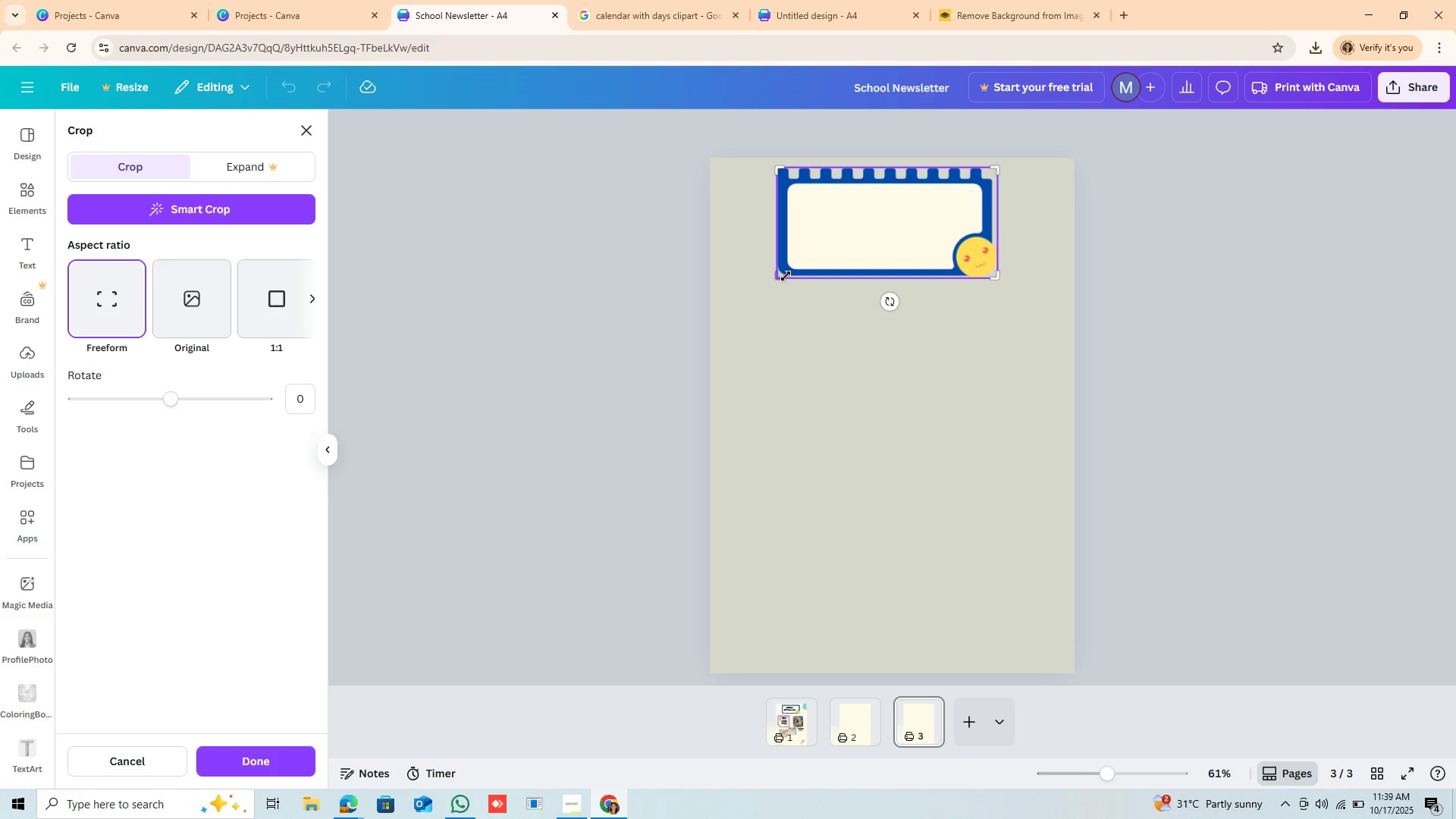 
left_click_drag(start_coordinate=[786, 276], to_coordinate=[882, 236])
 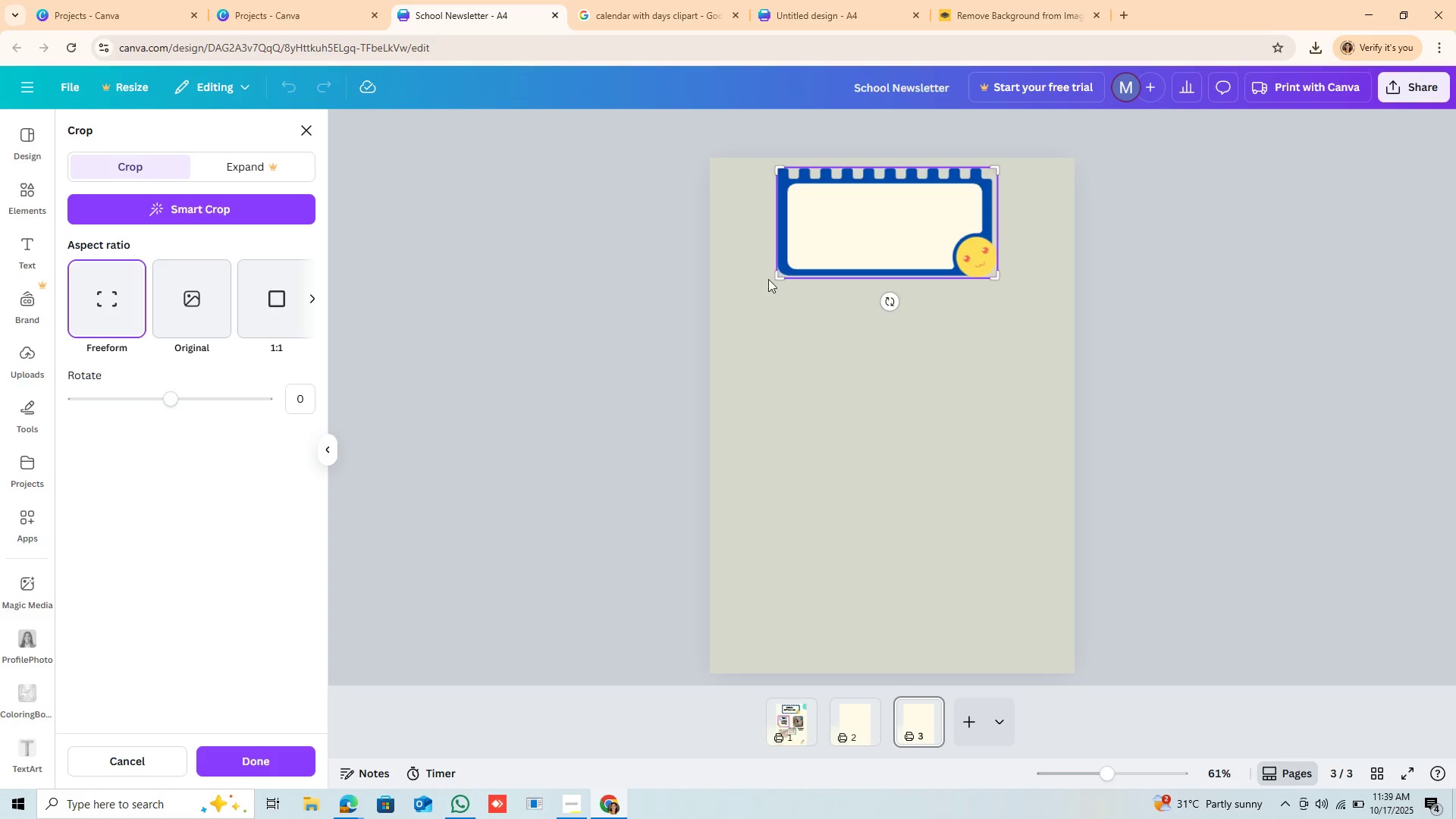 
left_click_drag(start_coordinate=[776, 268], to_coordinate=[841, 204])
 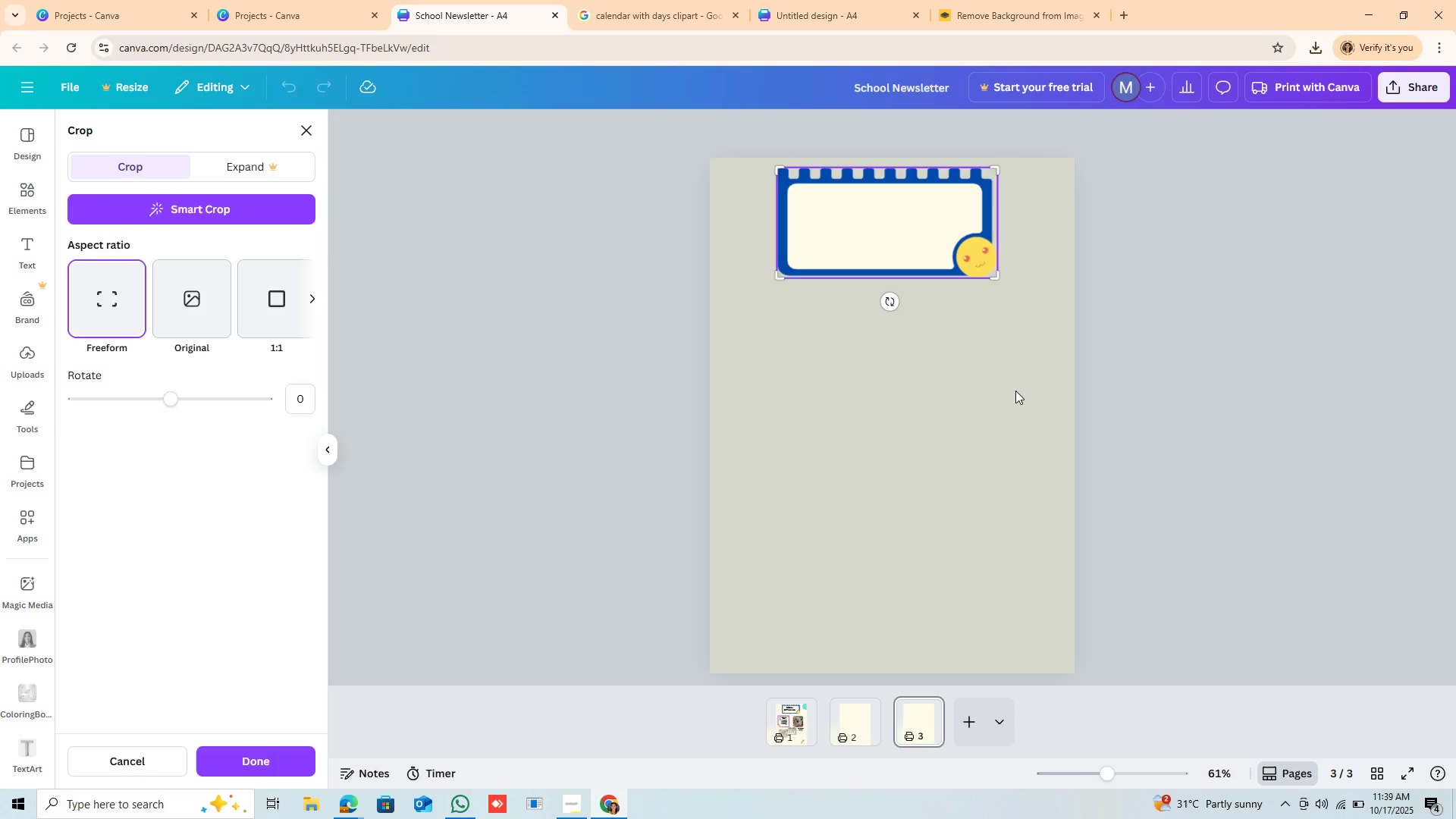 
left_click([1015, 391])
 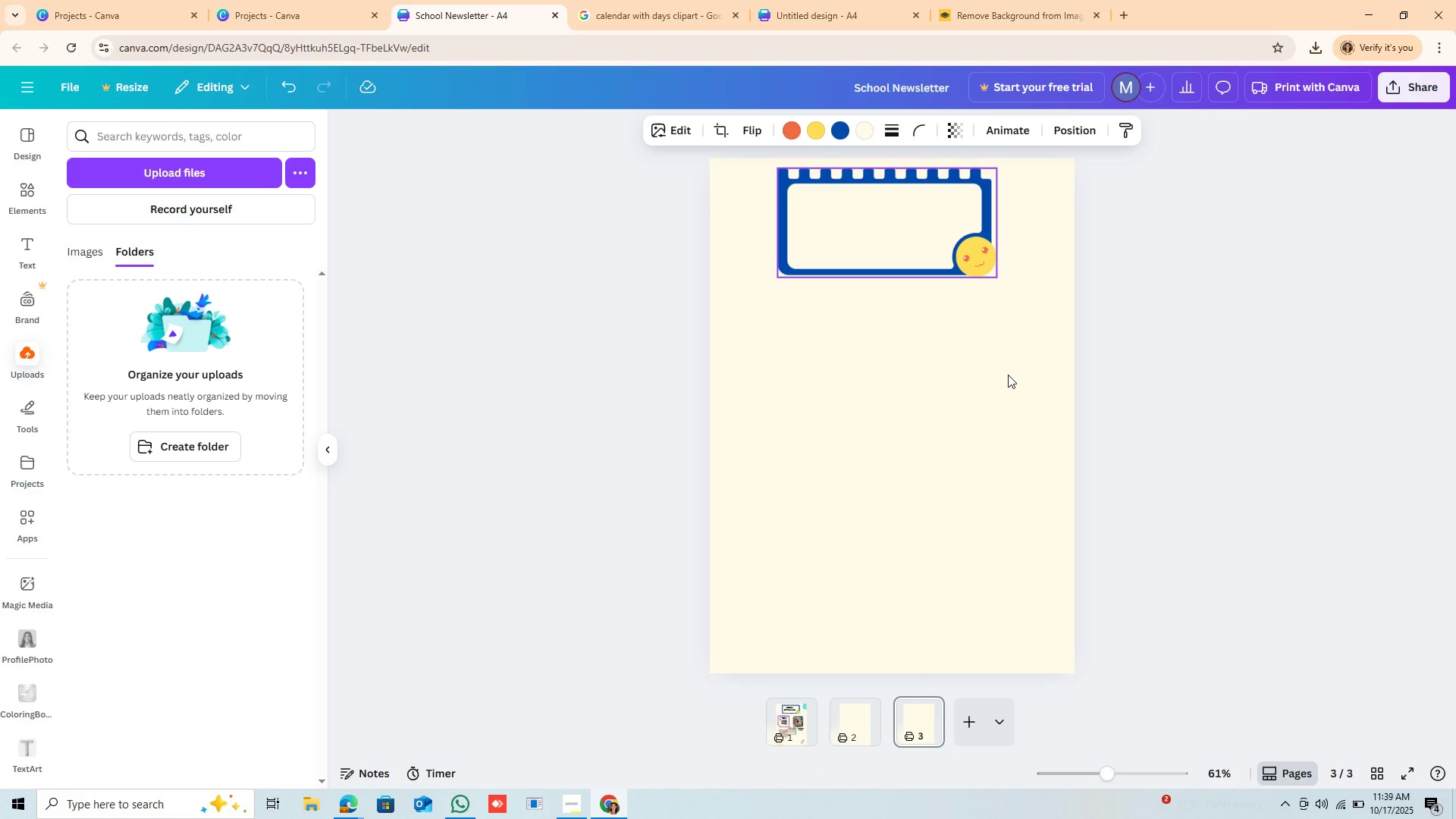 
wait(9.3)
 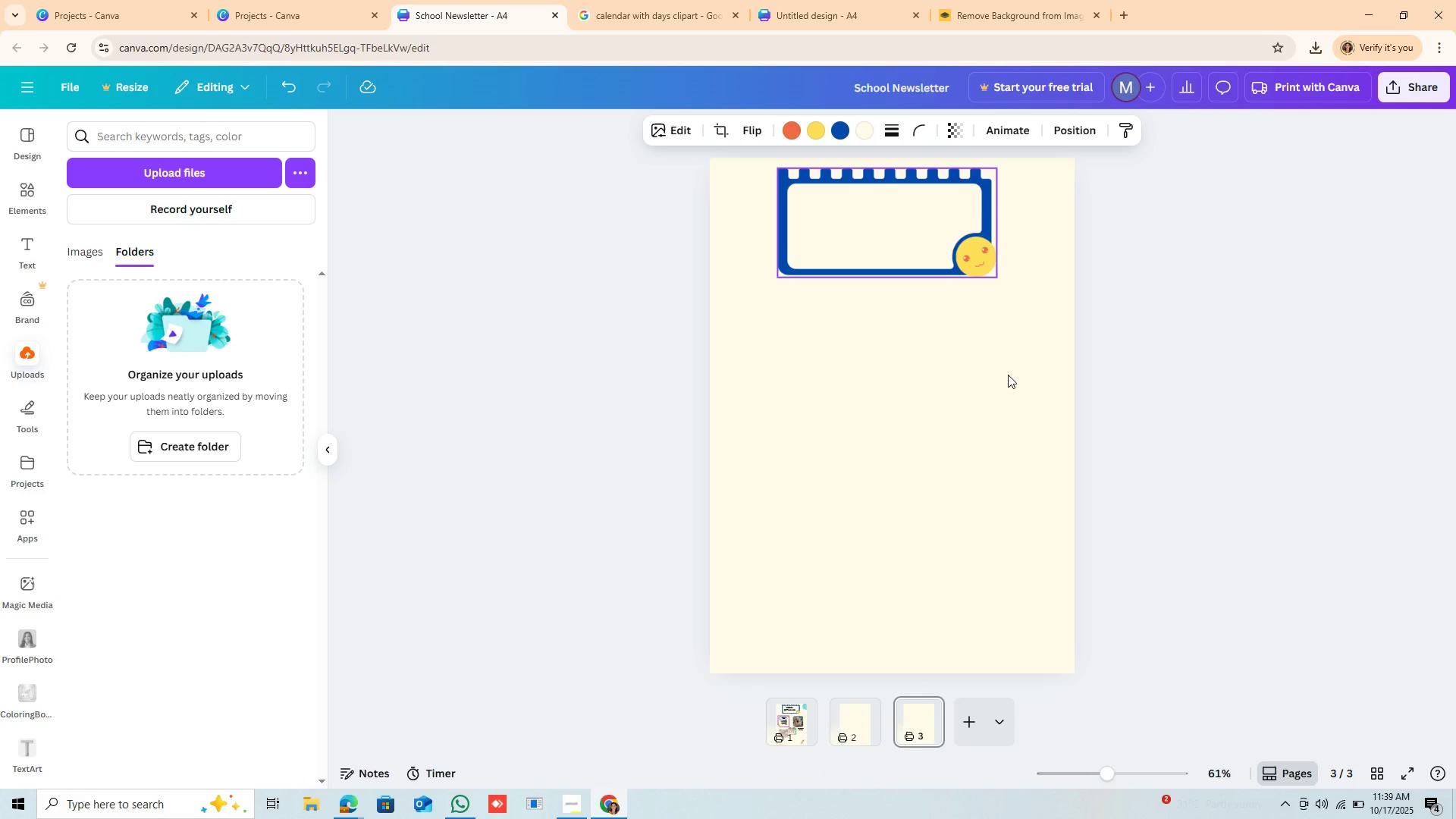 
left_click([850, 405])
 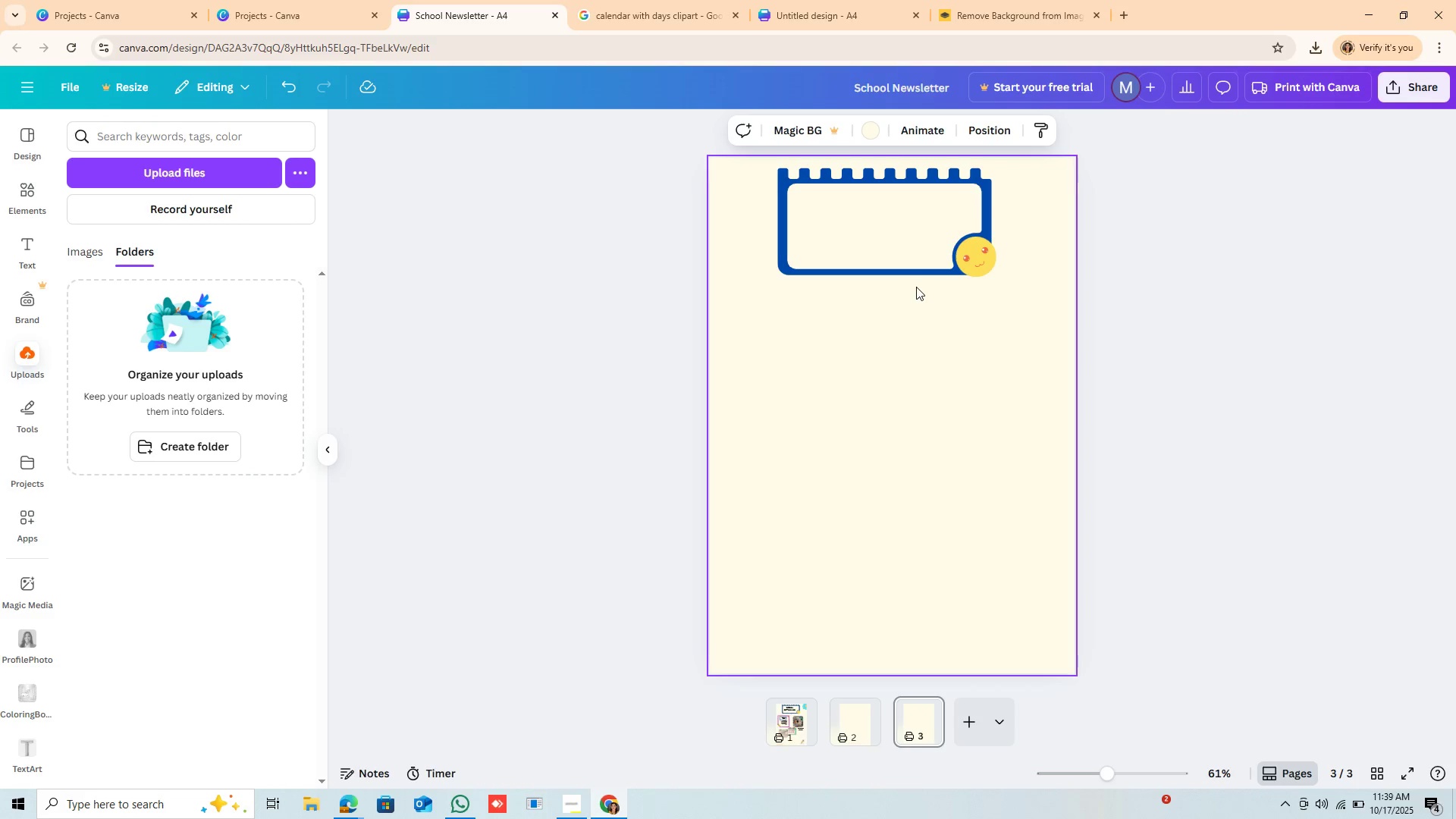 
right_click([916, 287])
 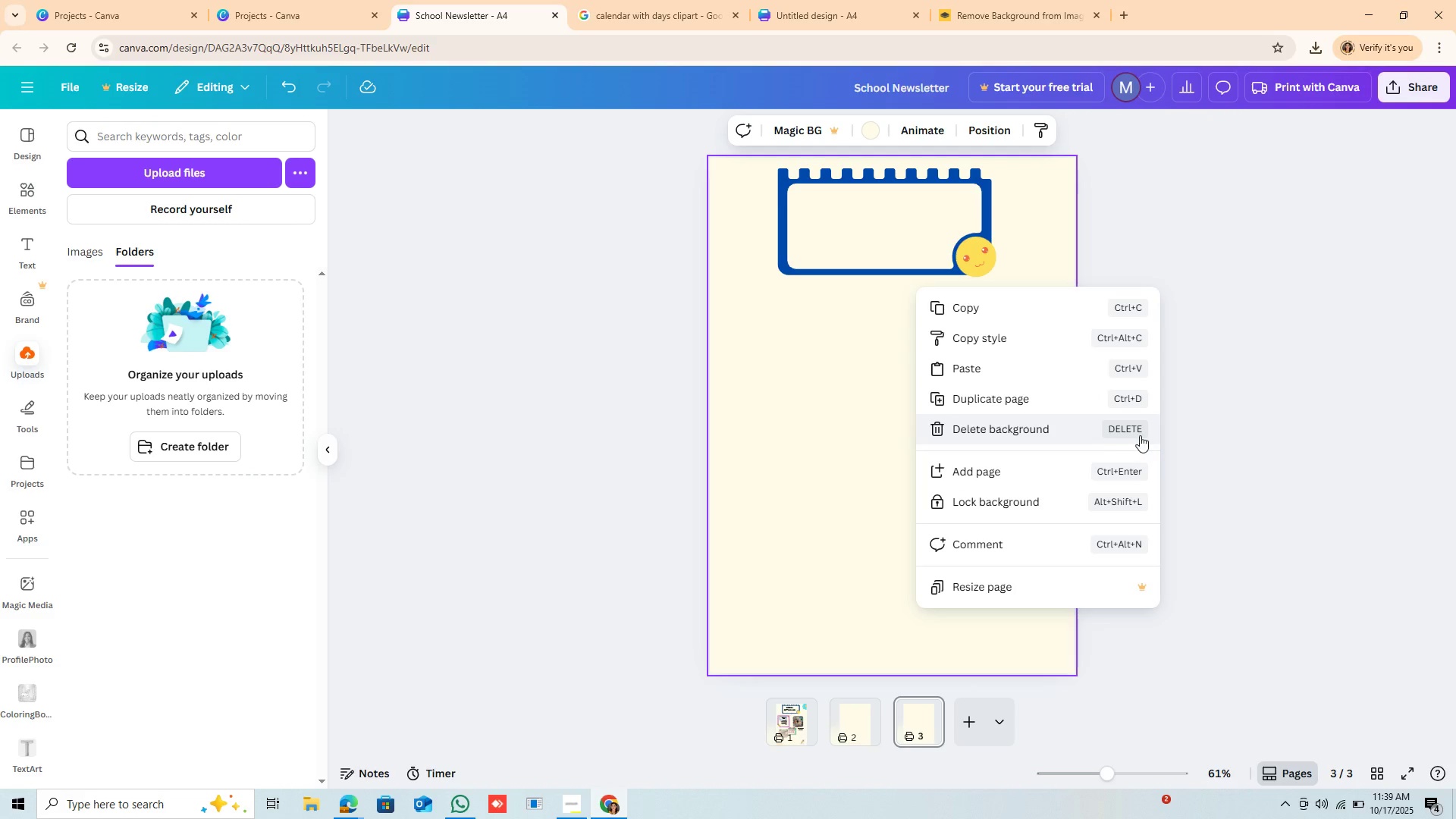 
left_click([704, 441])
 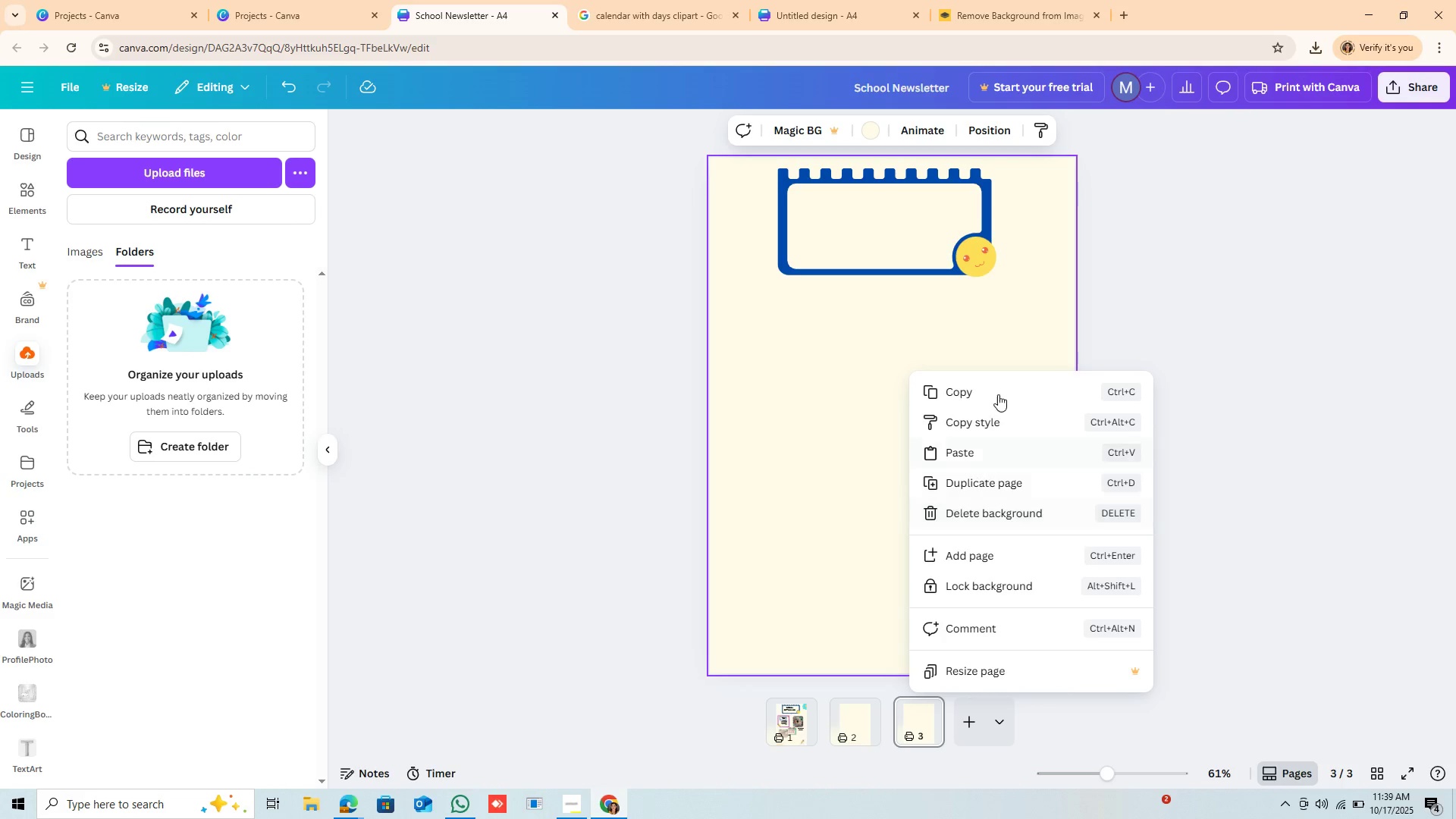 
wait(6.52)
 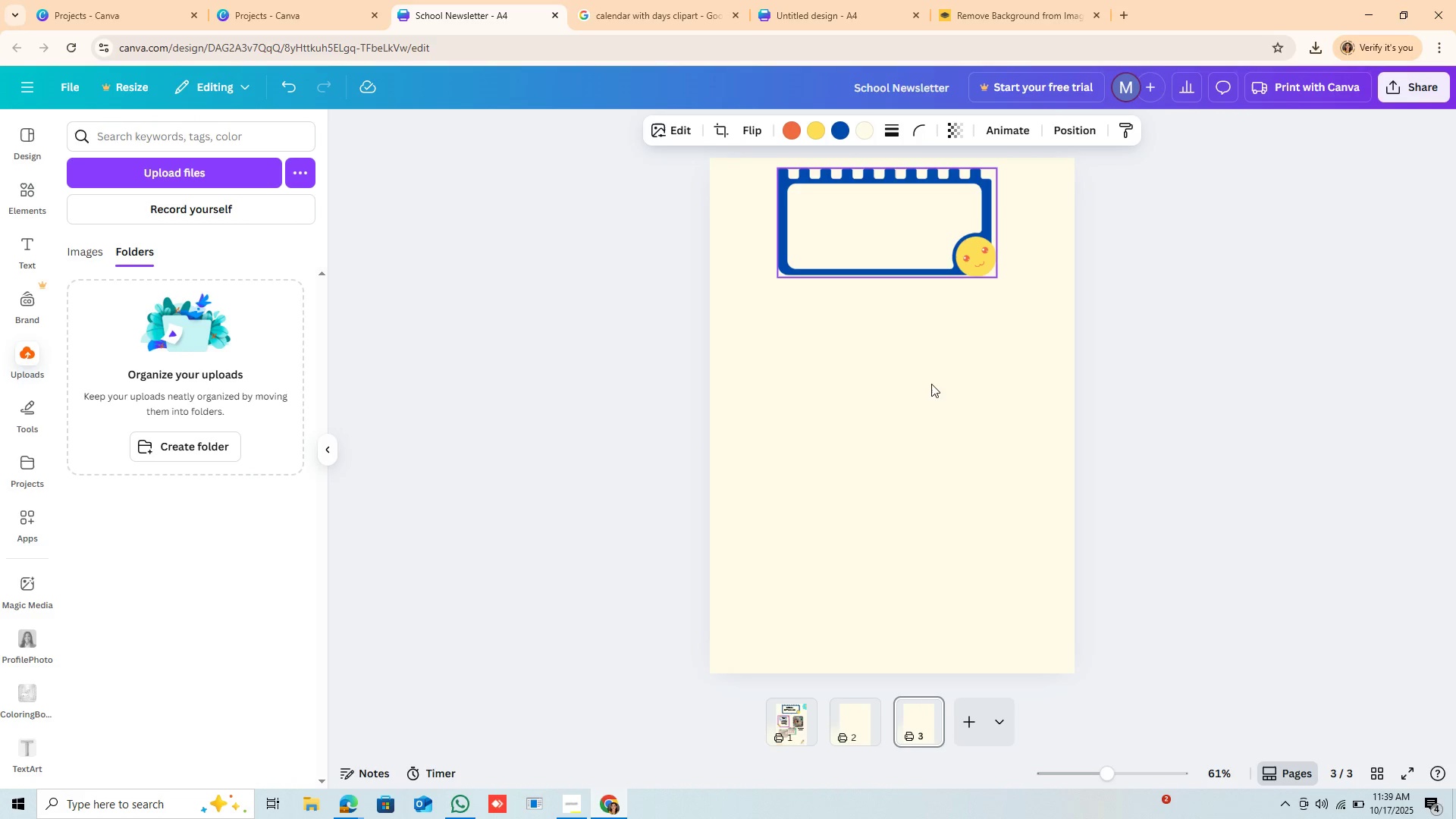 
left_click([125, 12])
 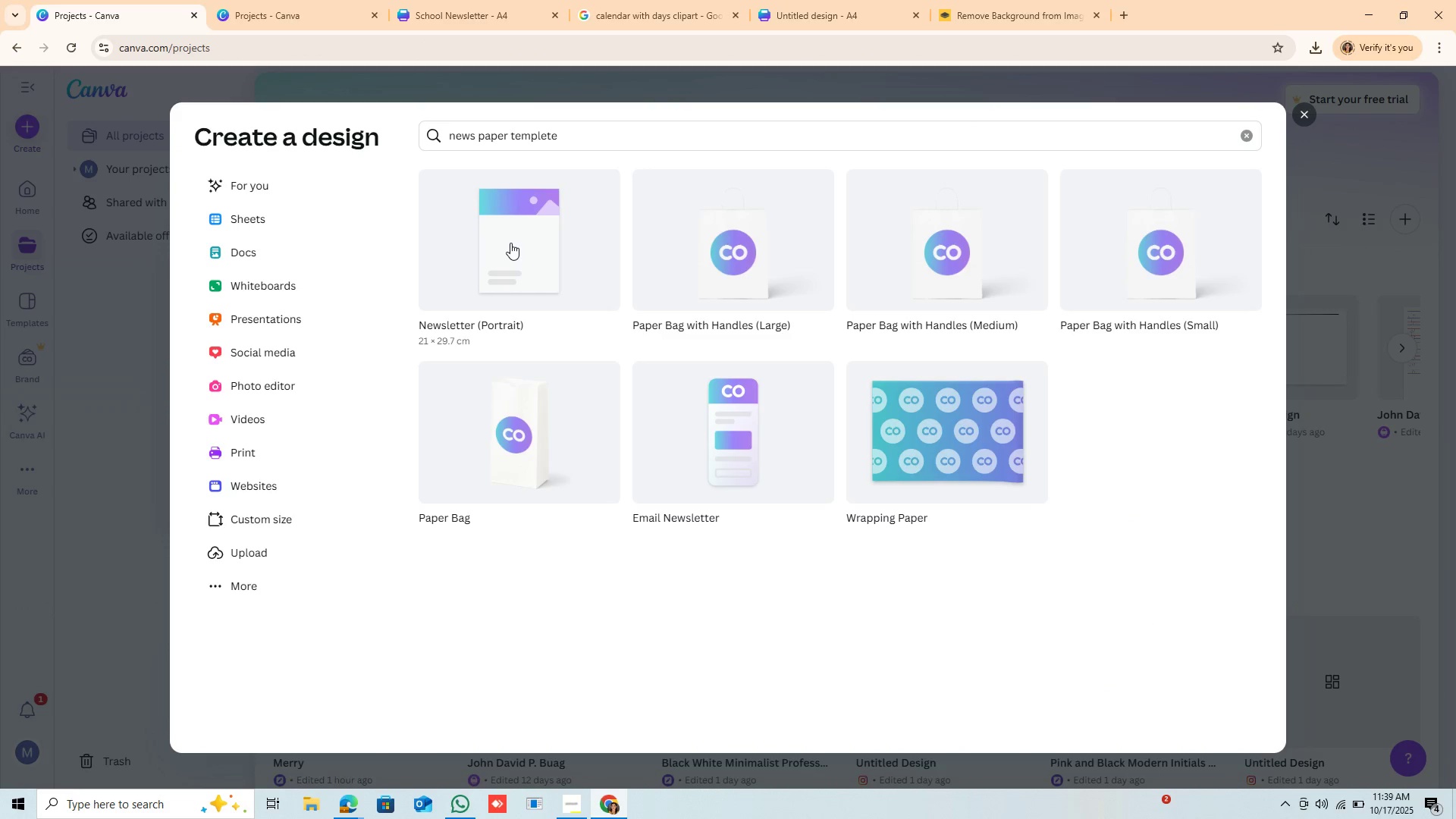 
left_click([510, 243])
 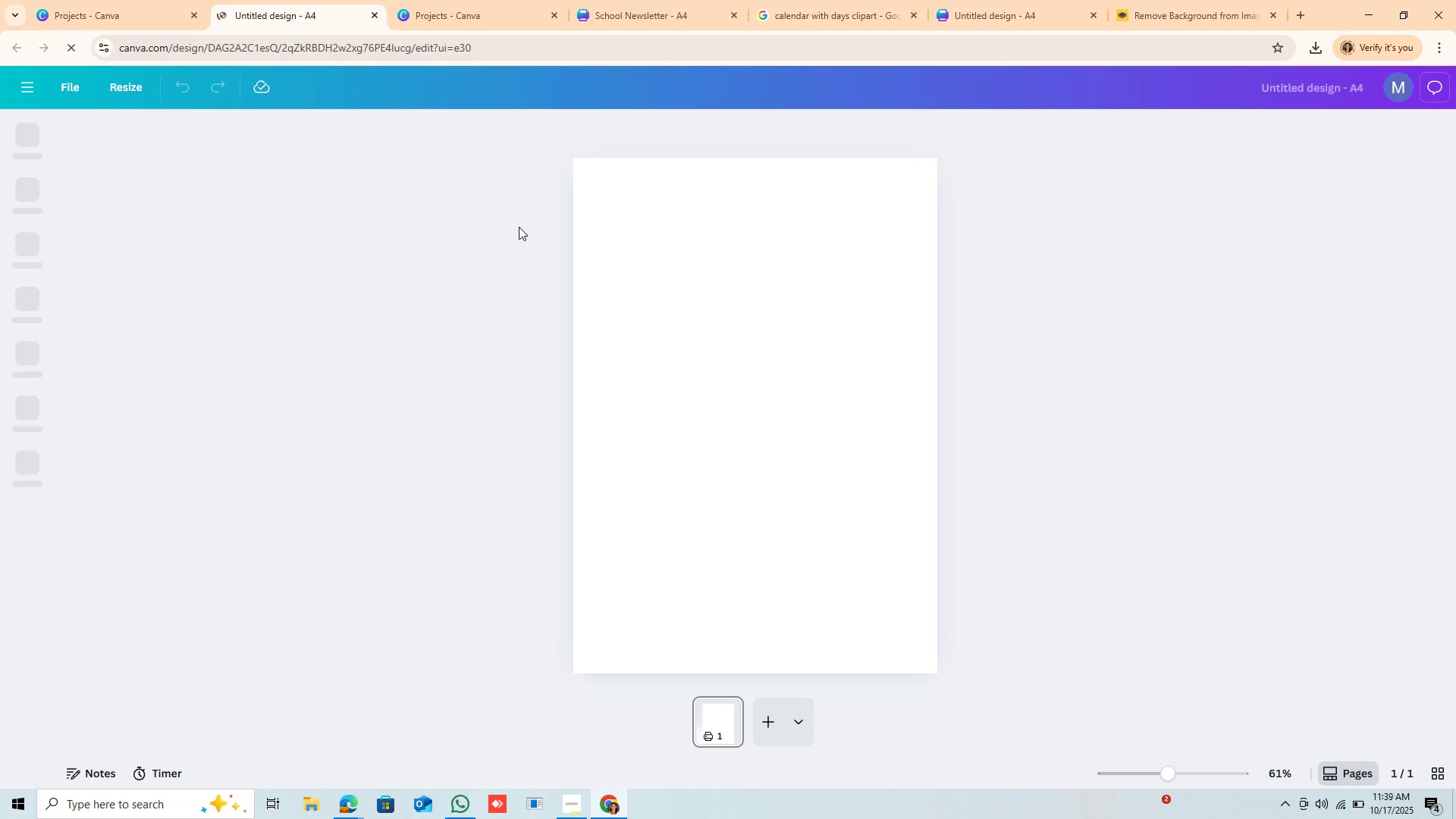 
wait(18.18)
 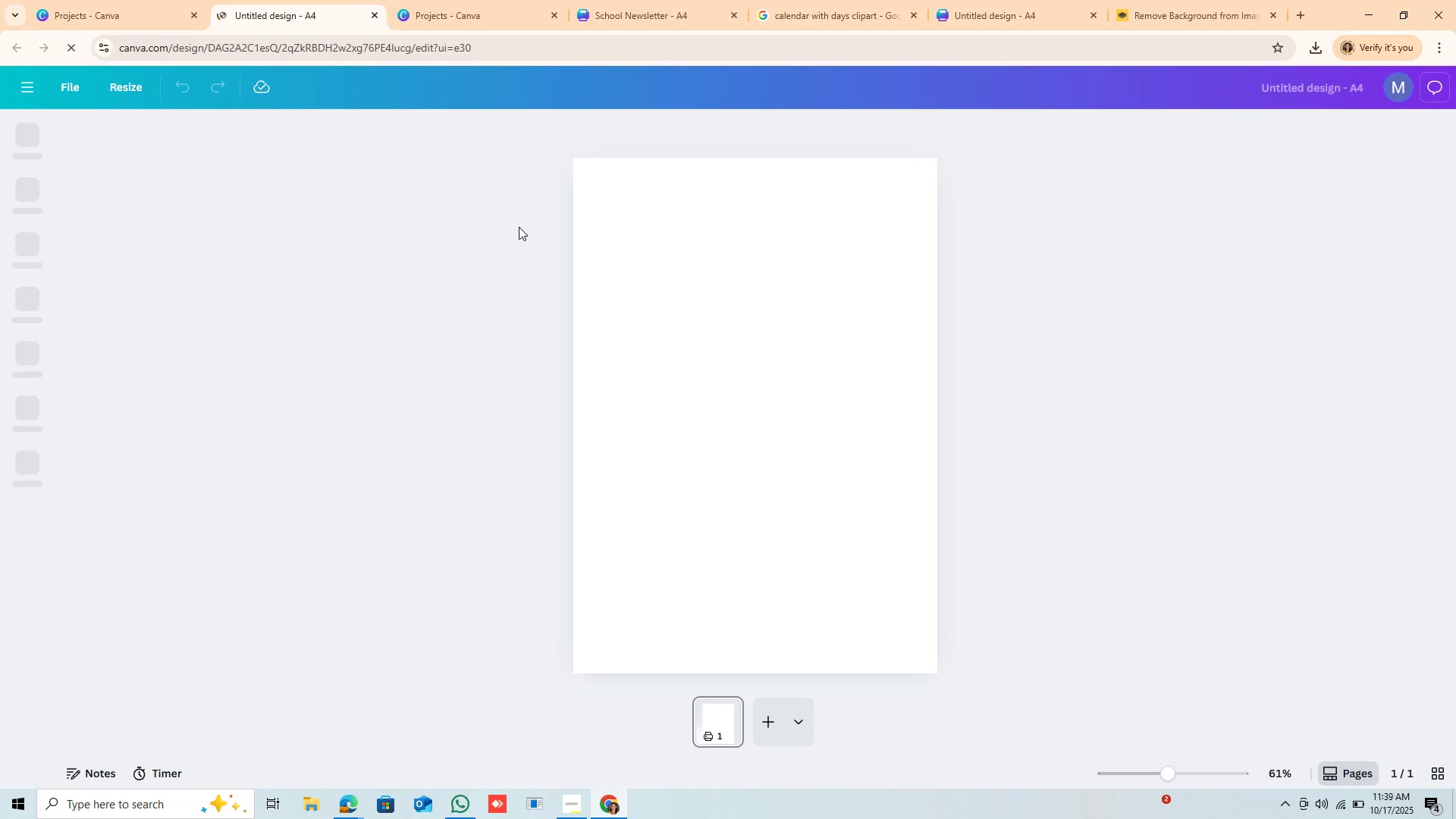 
mouse_move([121, 249])
 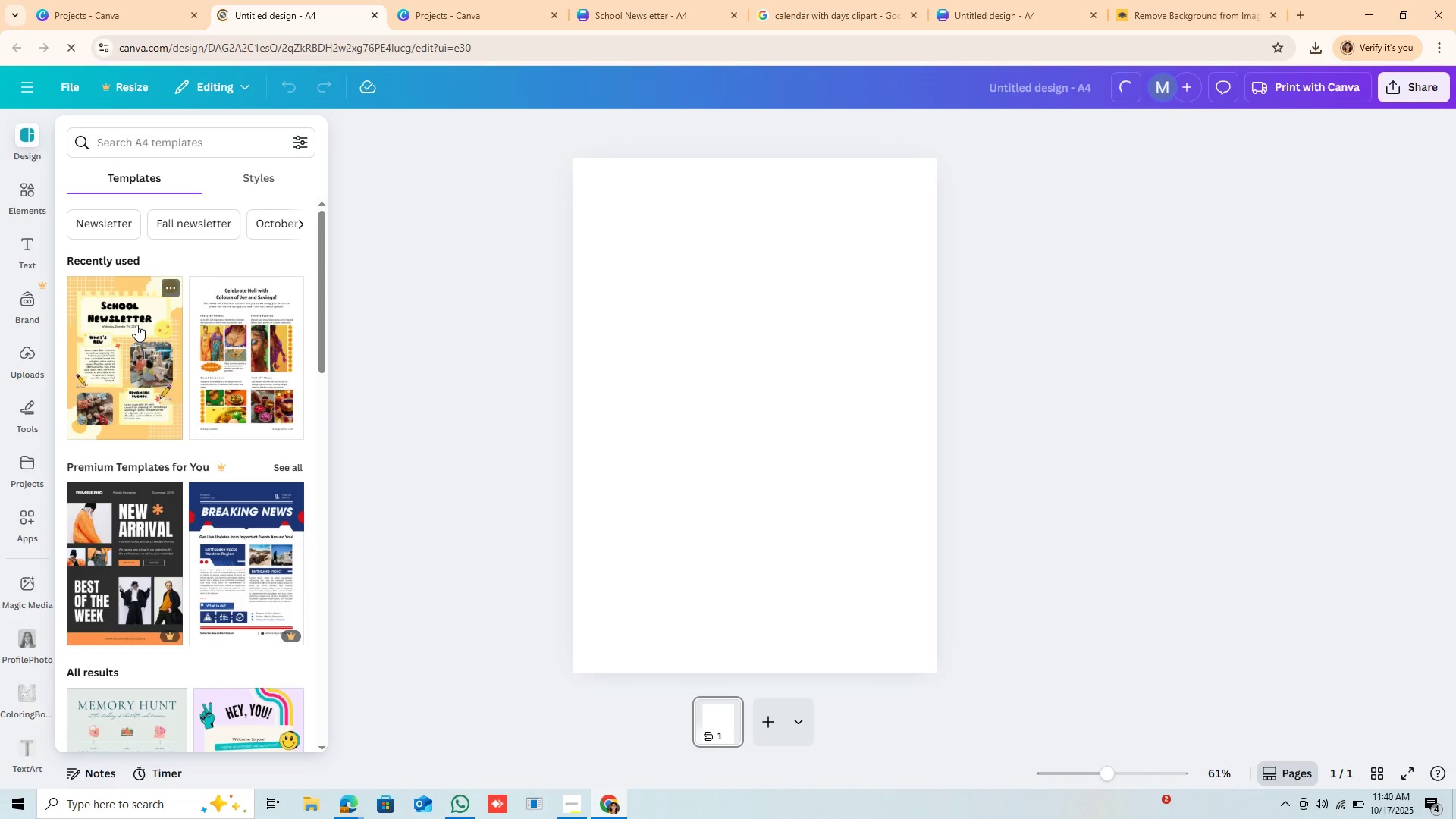 
left_click([136, 325])
 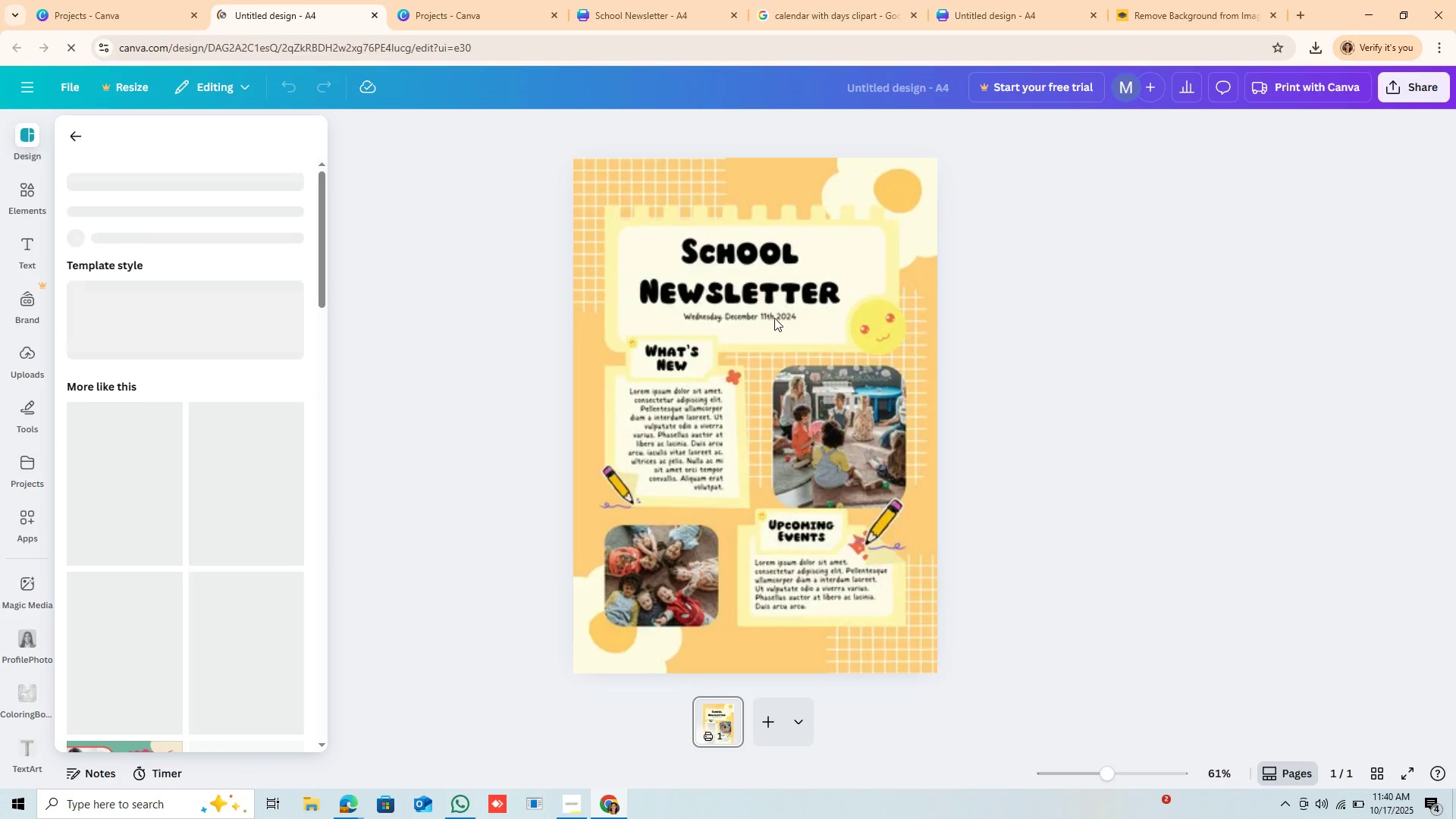 
left_click([774, 318])
 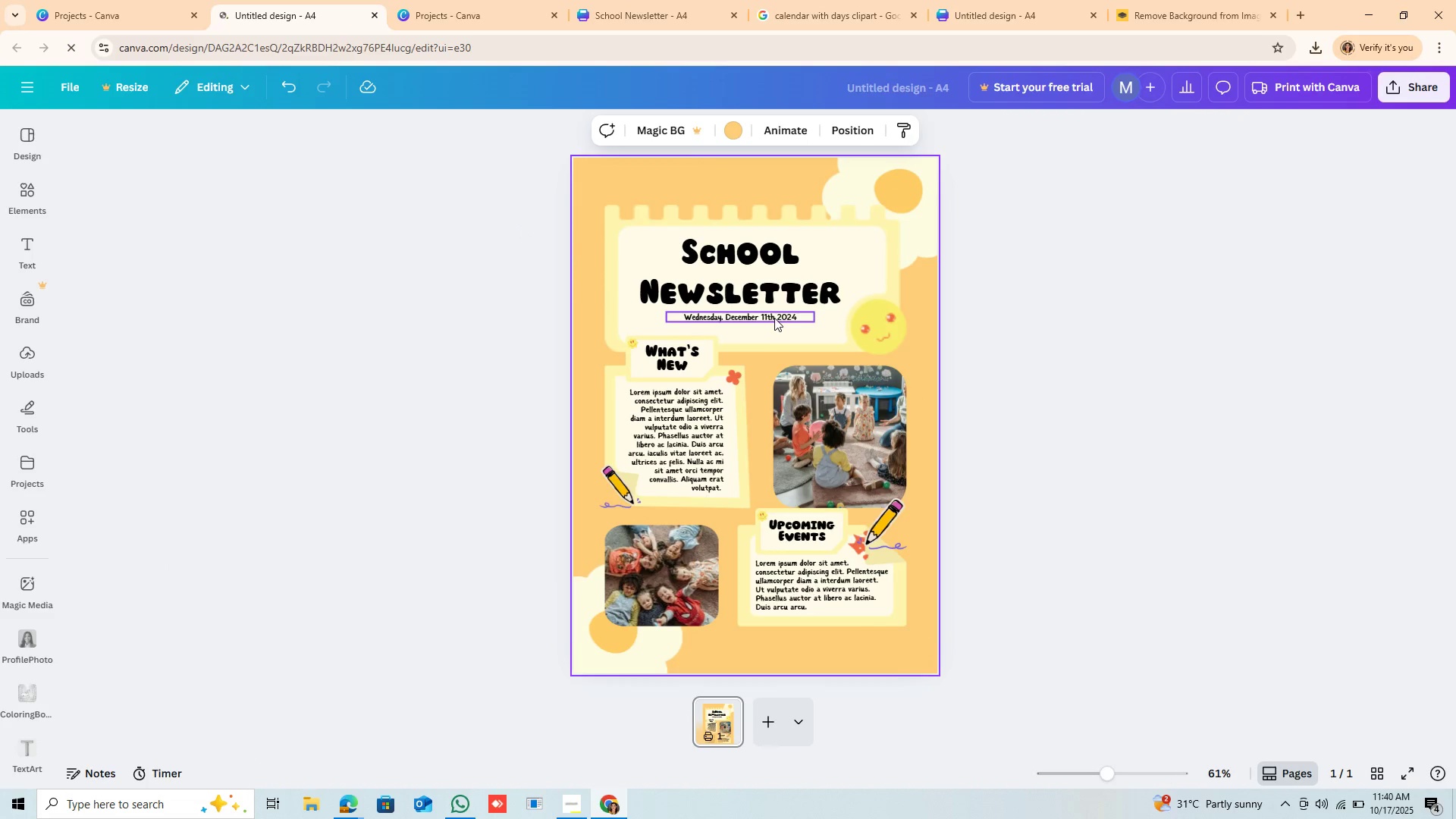 
left_click([787, 292])
 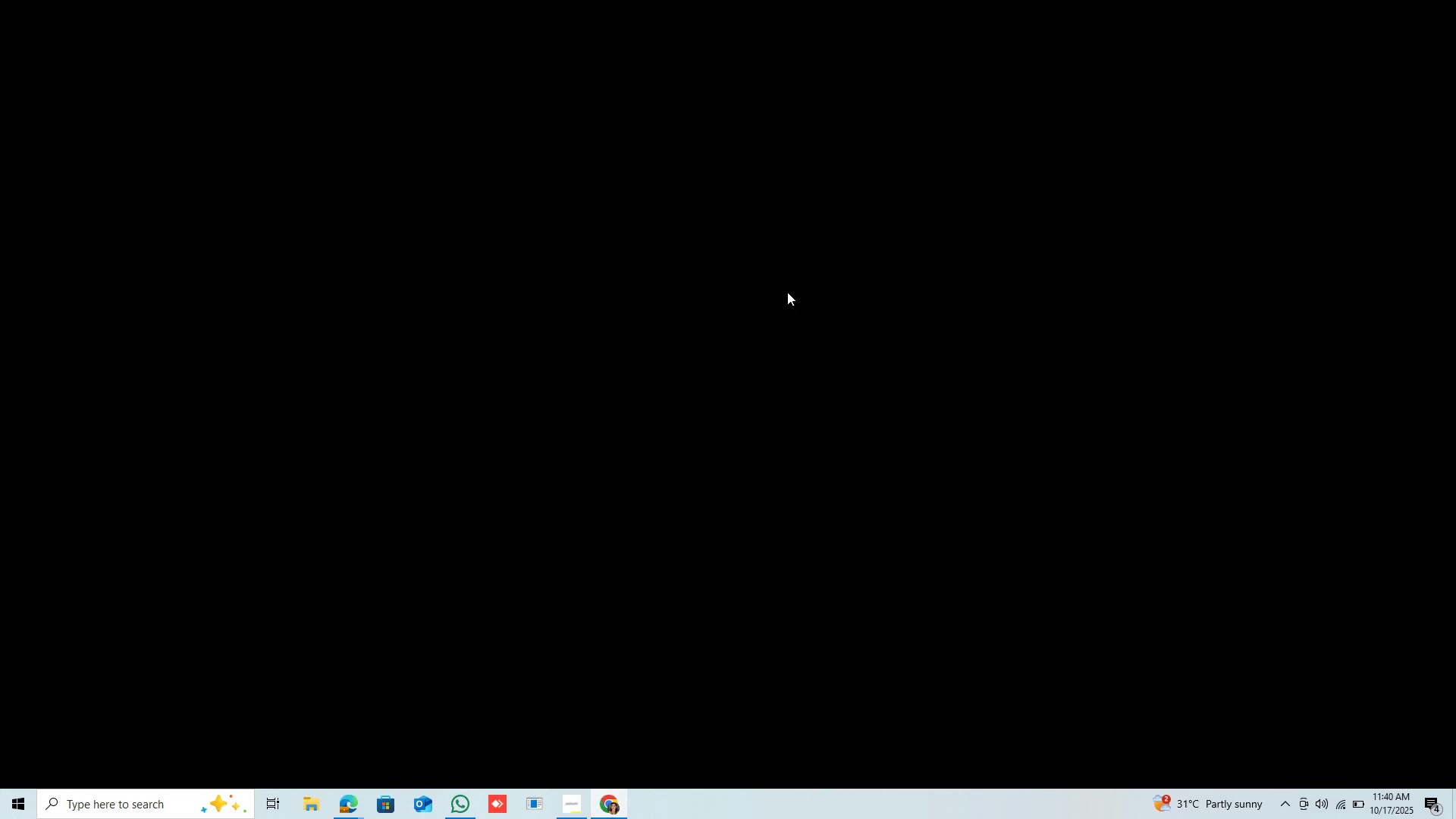 
left_click([787, 292])
 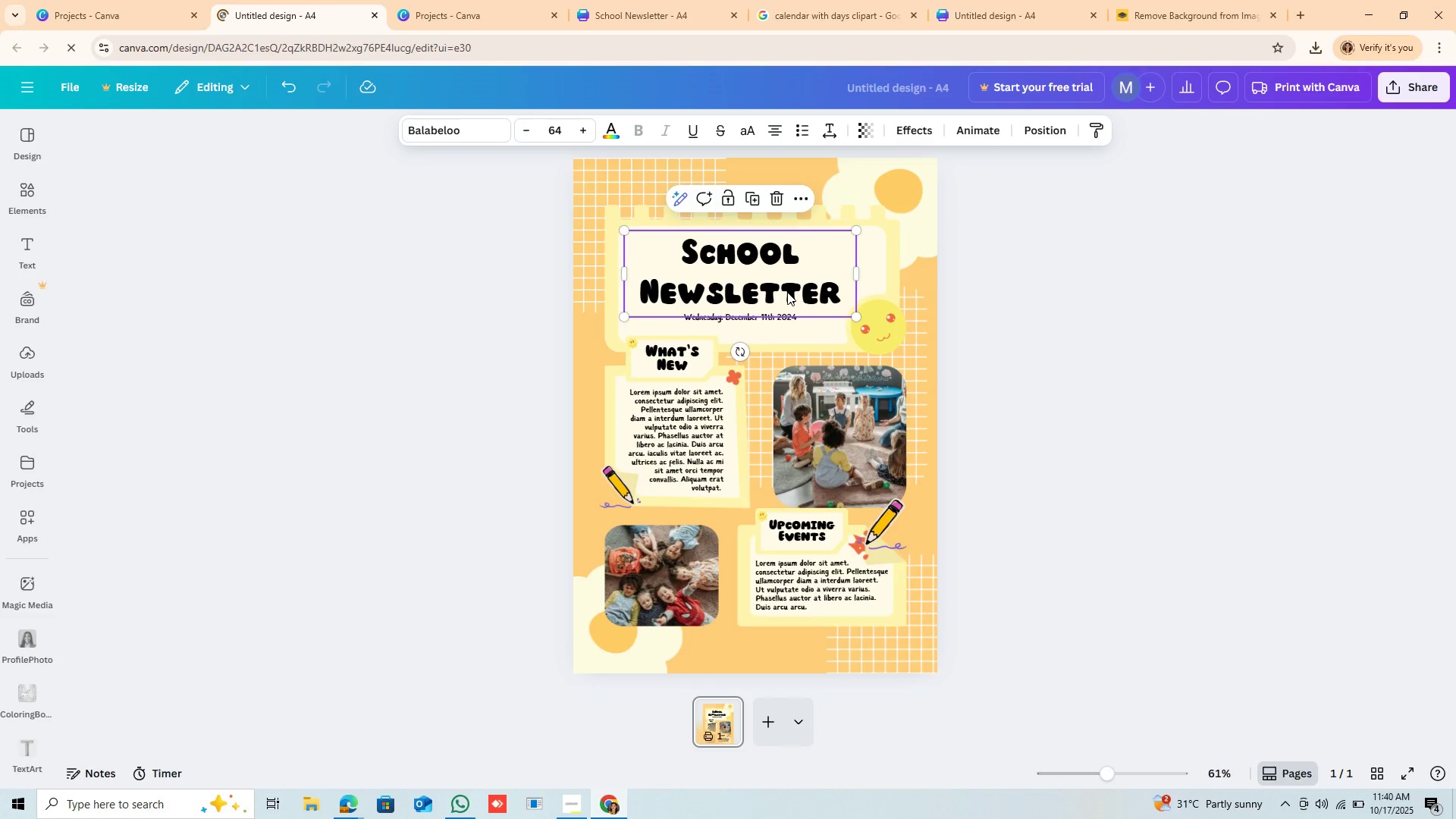 
left_click_drag(start_coordinate=[787, 292], to_coordinate=[799, 292])
 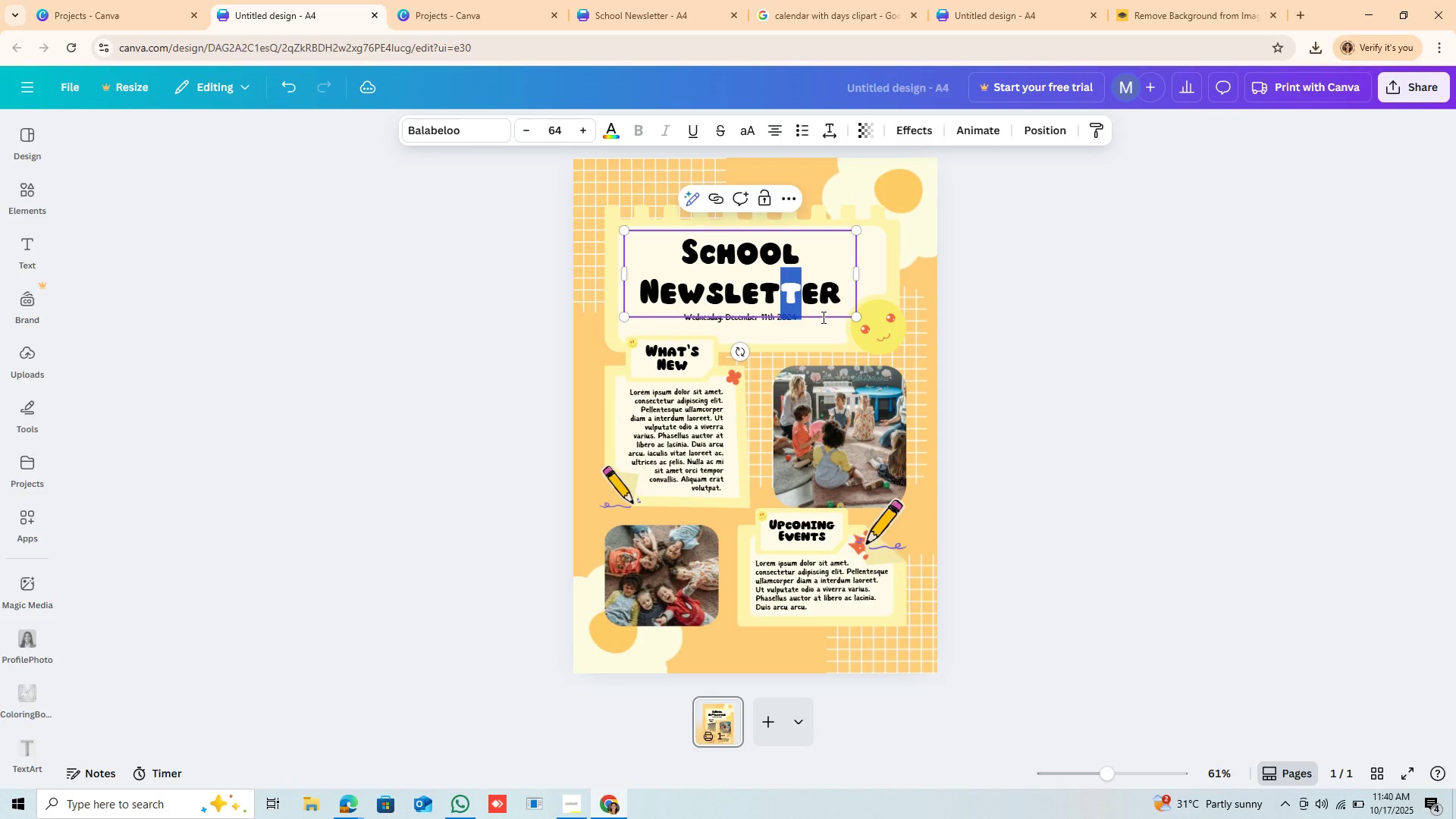 
left_click_drag(start_coordinate=[822, 317], to_coordinate=[820, 337])
 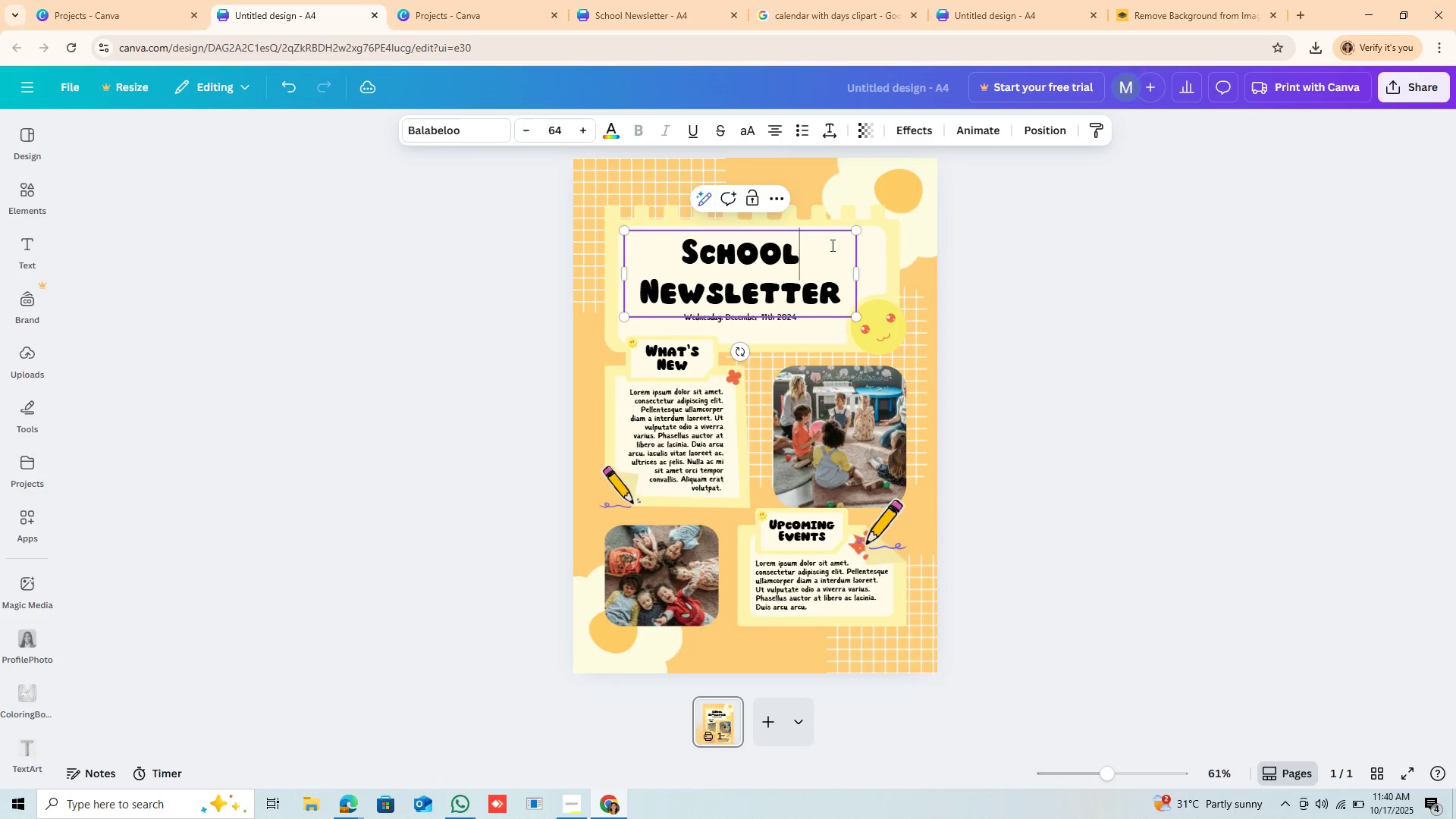 
left_click([831, 245])
 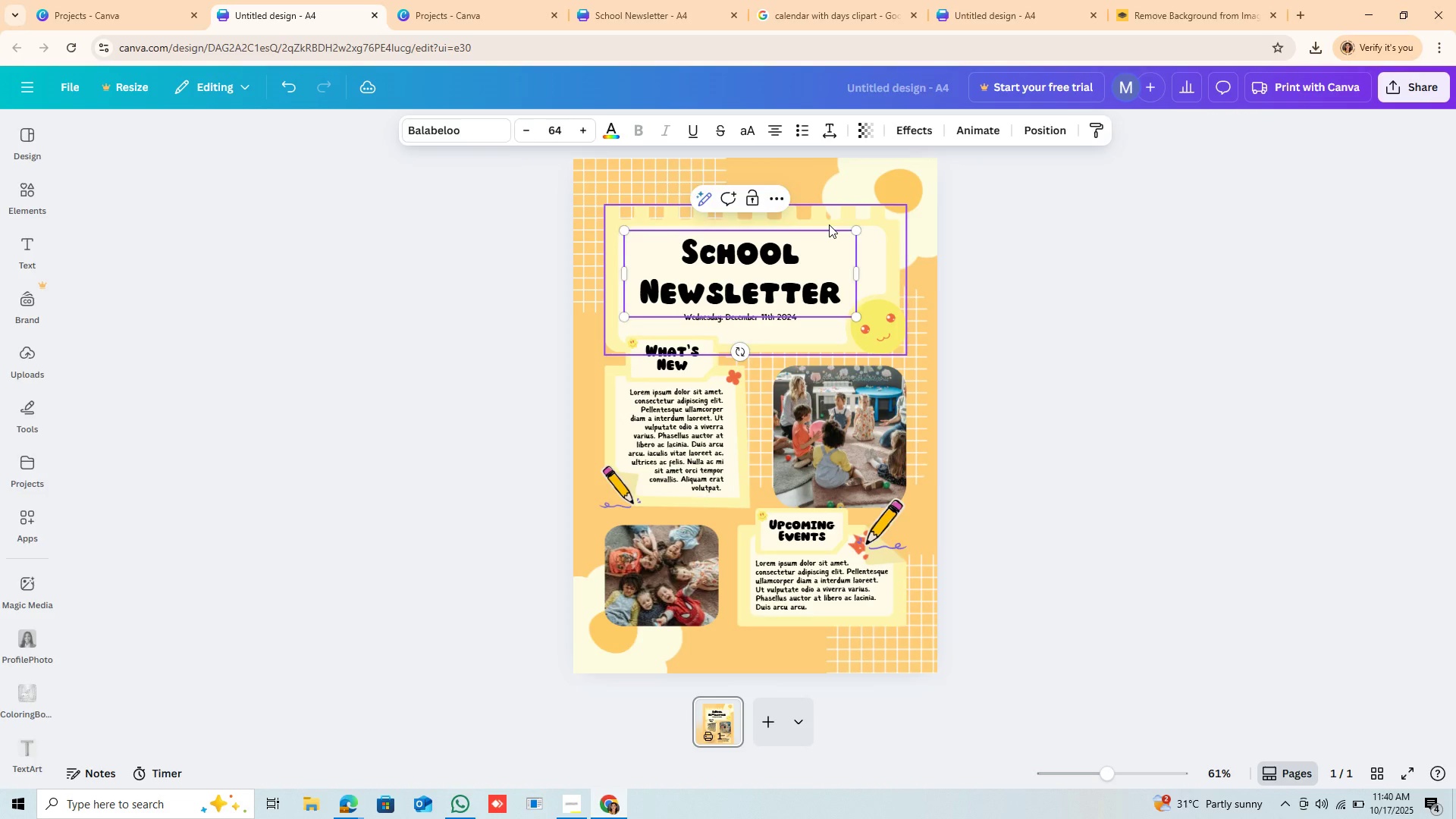 
left_click([829, 224])
 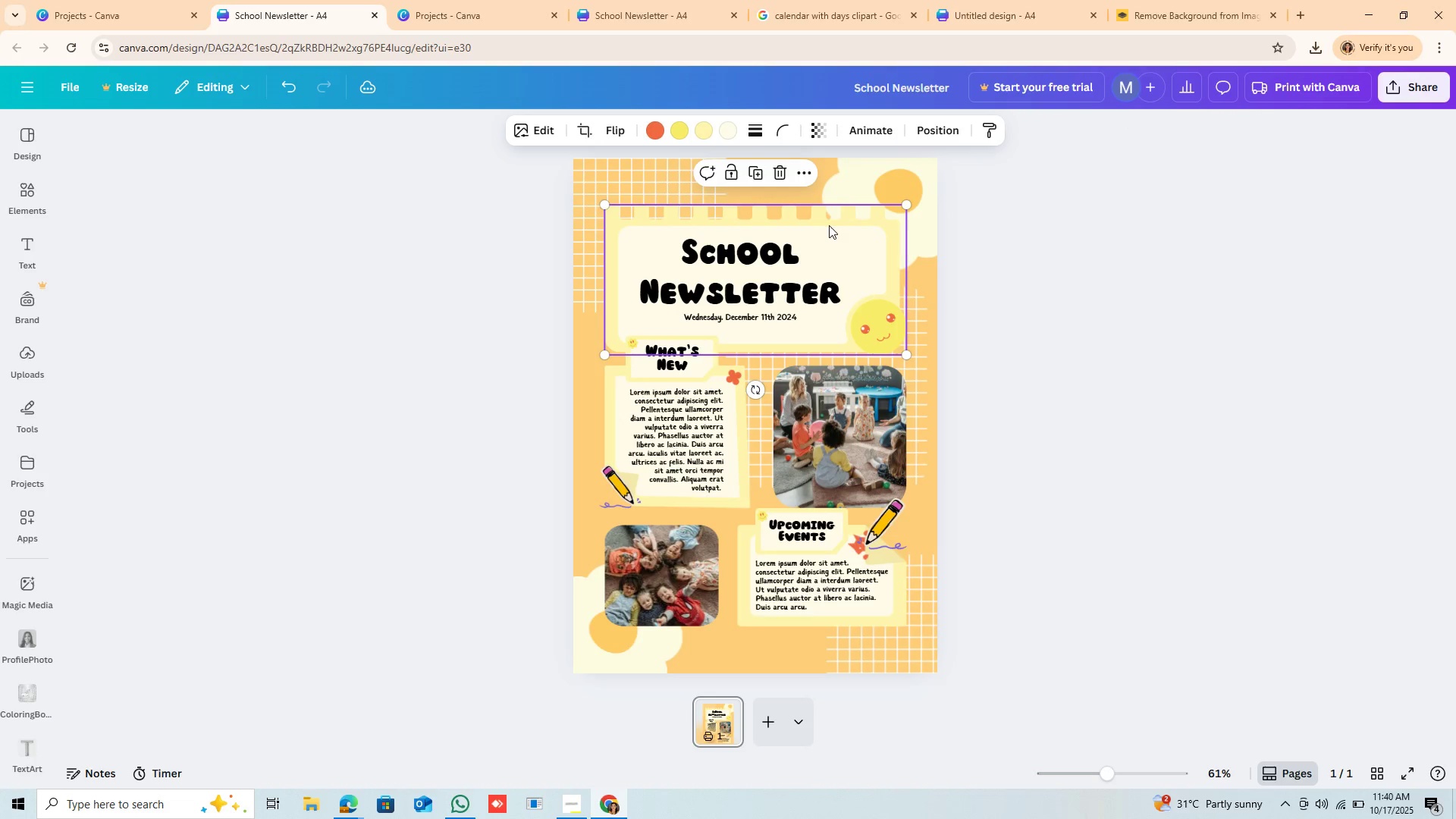 
left_click_drag(start_coordinate=[829, 224], to_coordinate=[817, 224])
 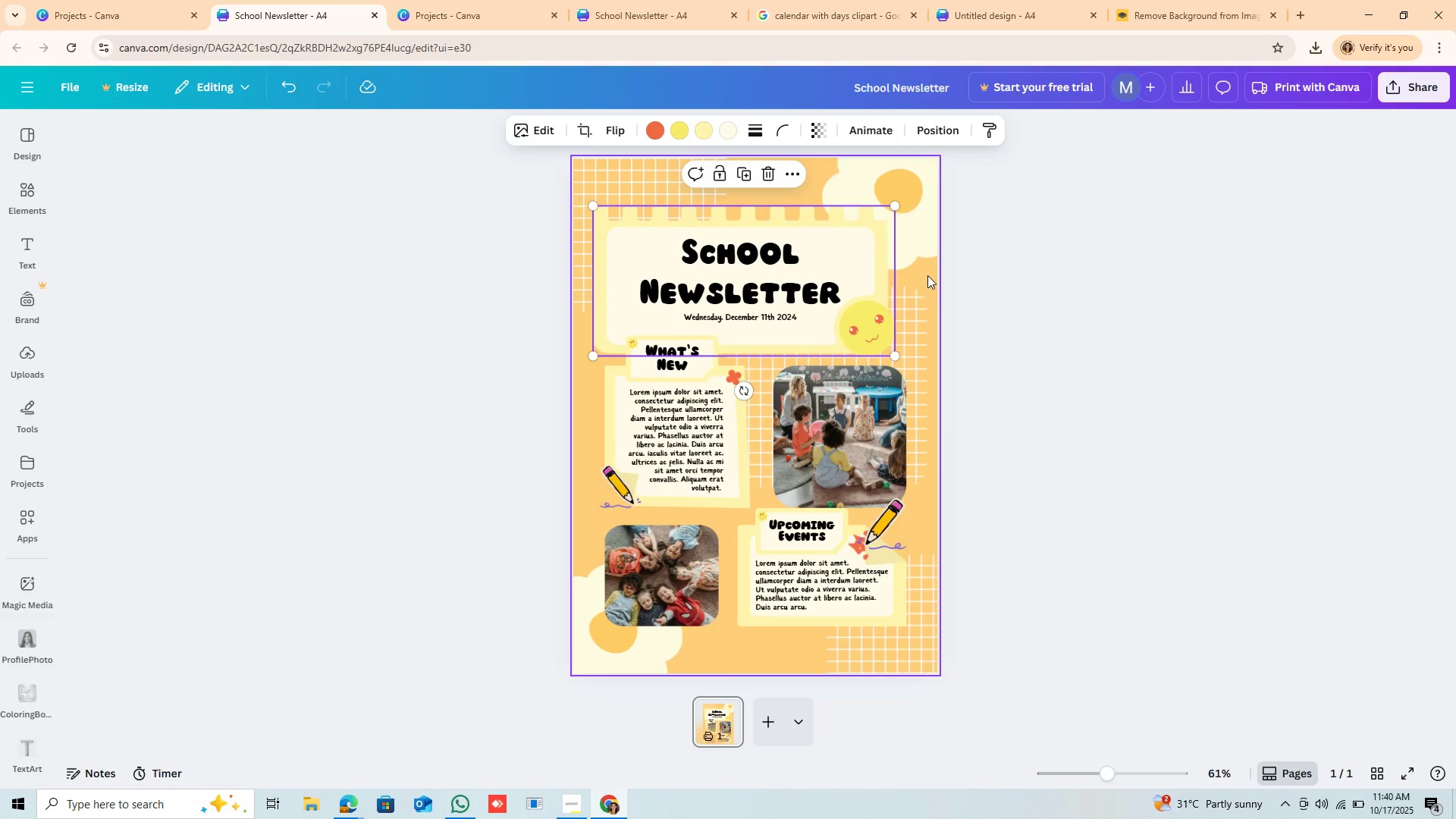 
left_click([927, 275])
 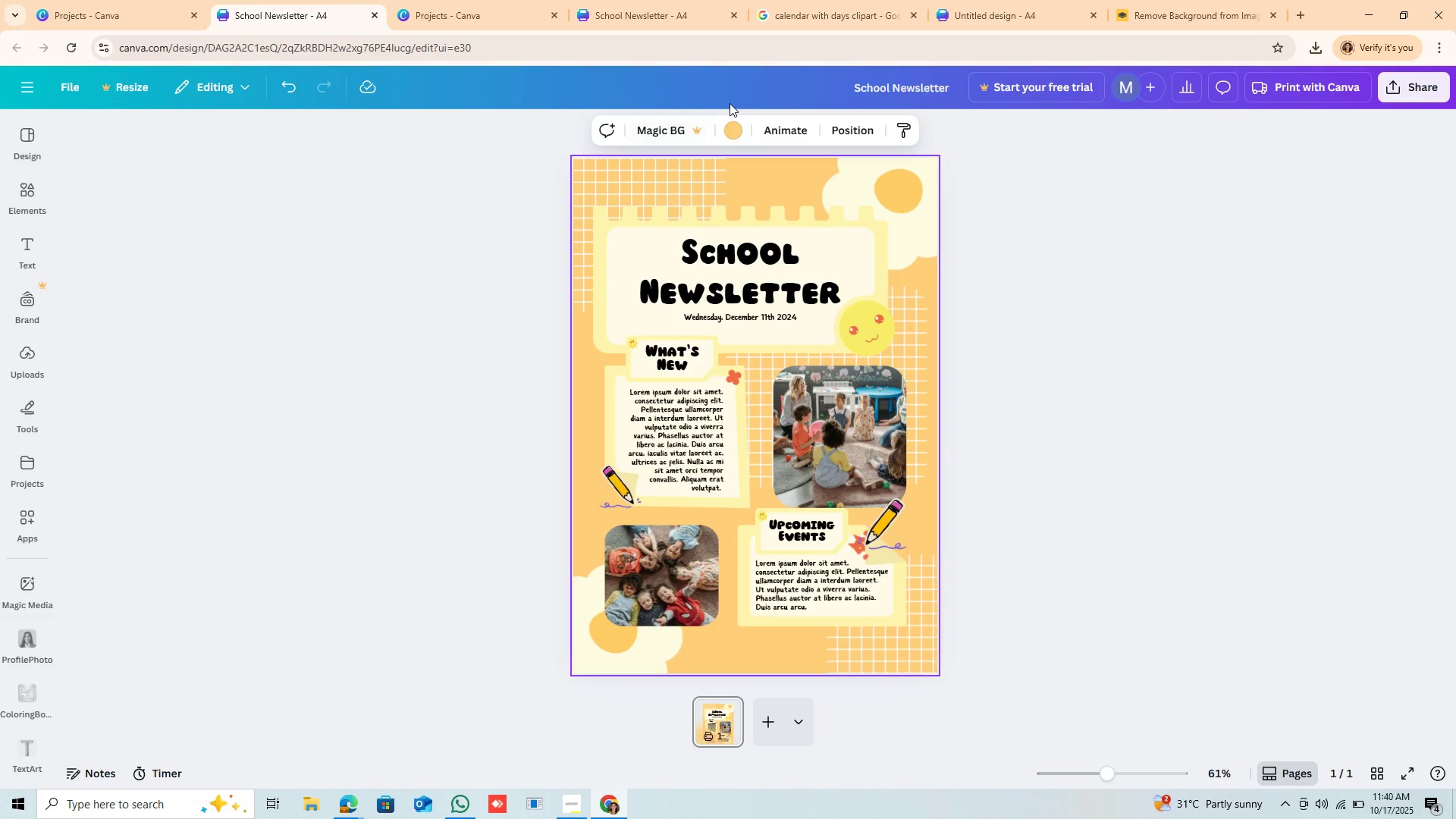 
left_click([729, 125])
 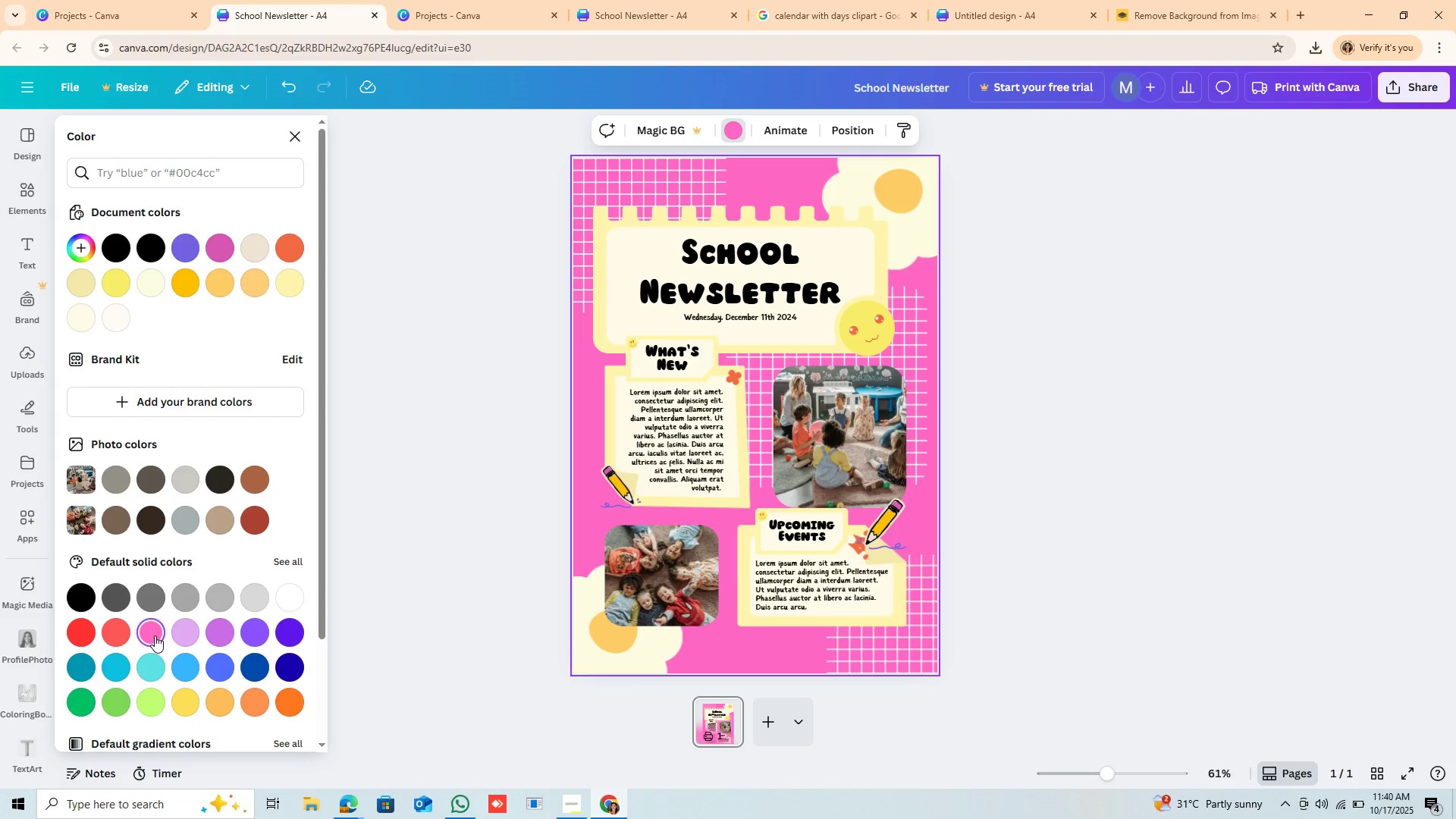 
left_click([213, 630])
 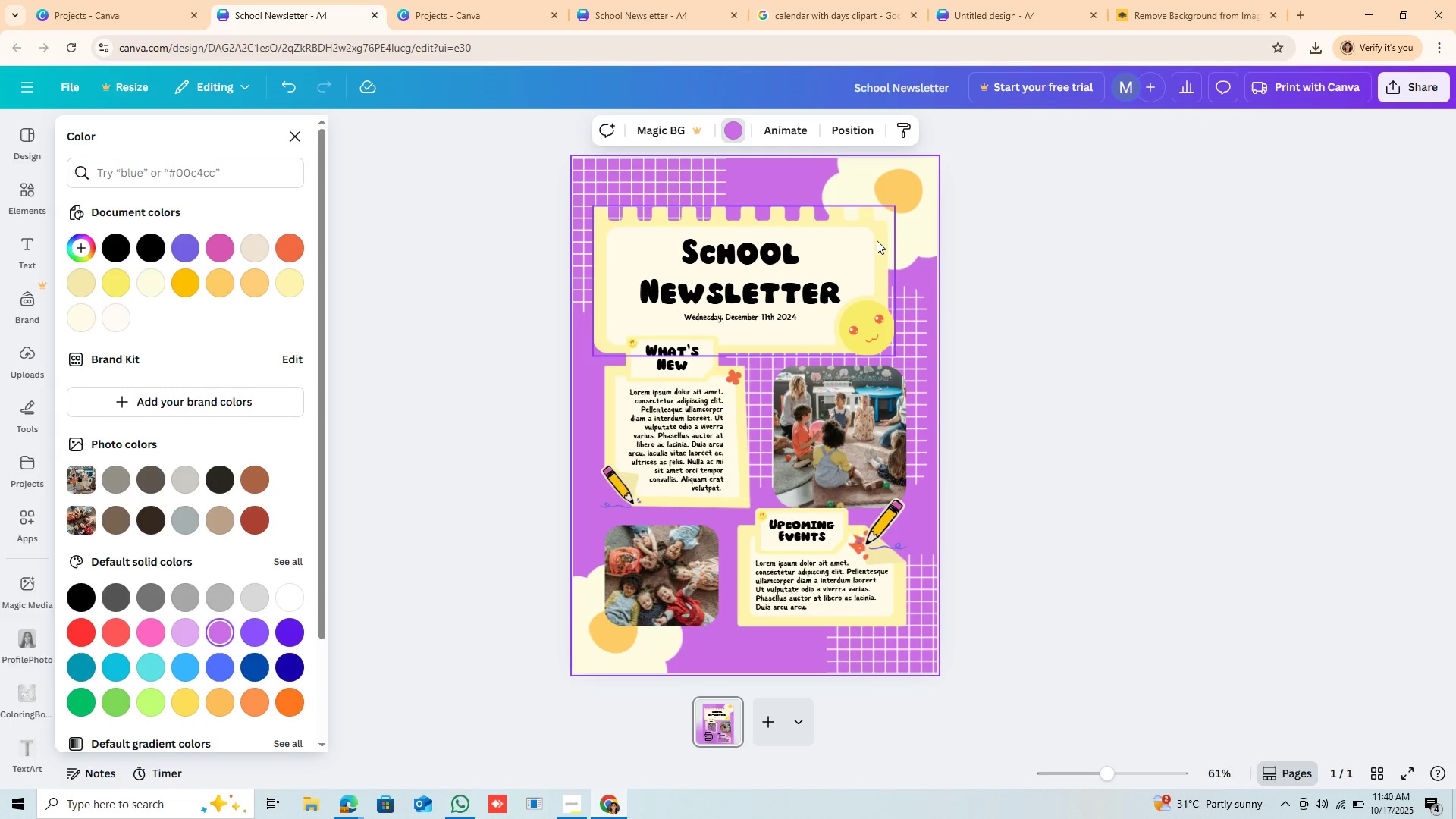 
left_click([880, 237])
 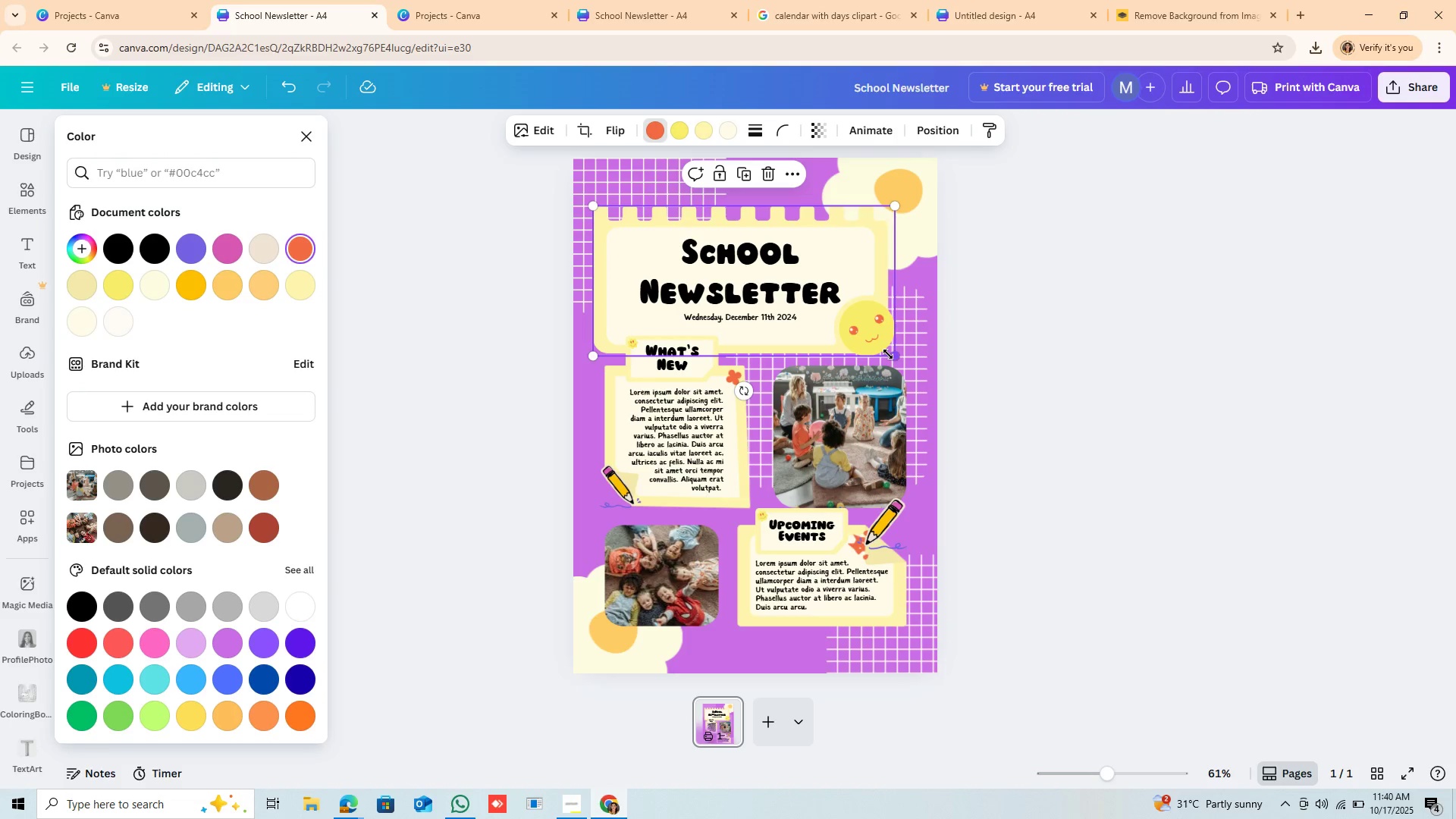 
left_click_drag(start_coordinate=[893, 355], to_coordinate=[827, 274])
 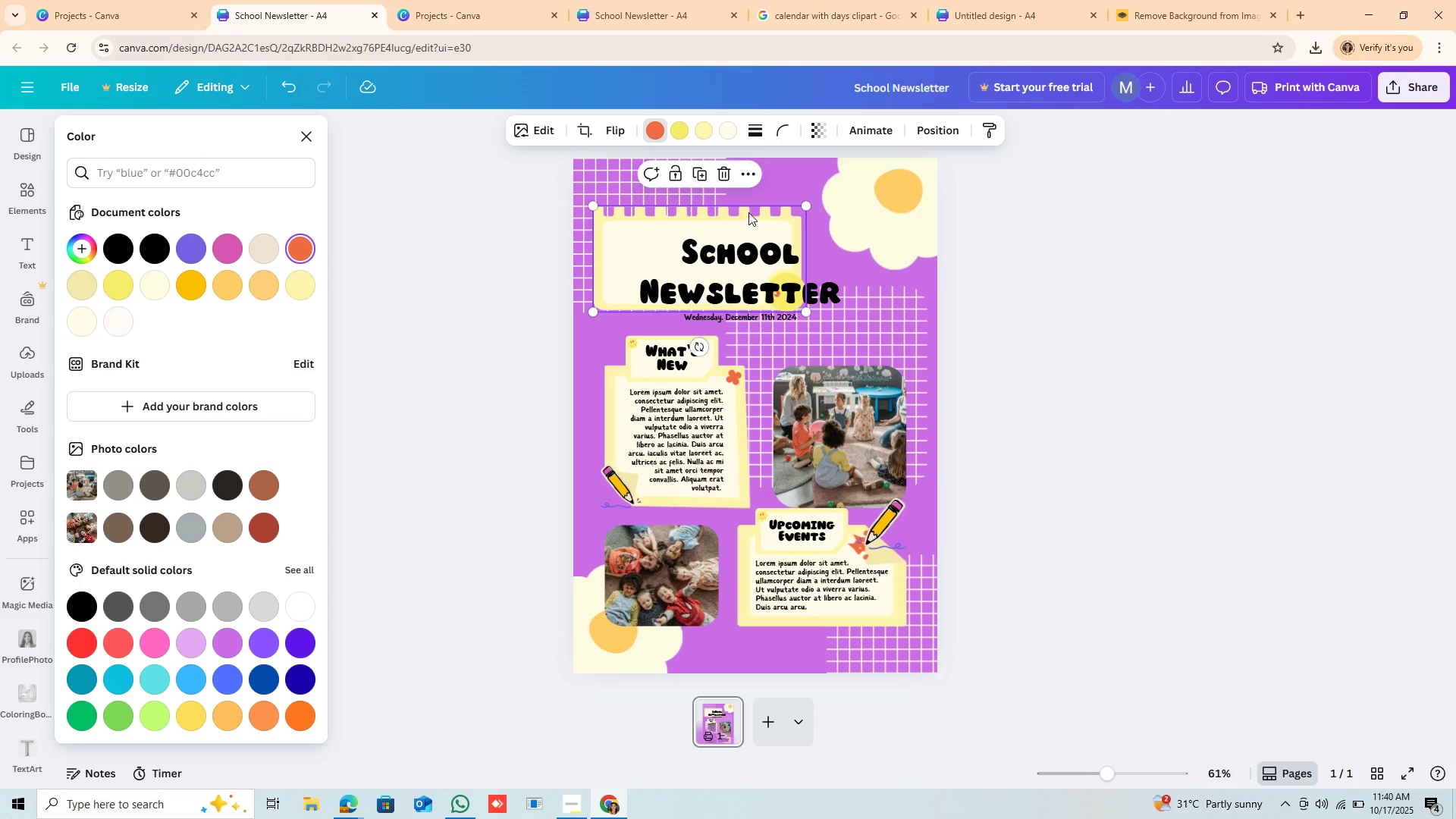 
left_click_drag(start_coordinate=[745, 216], to_coordinate=[740, 171])
 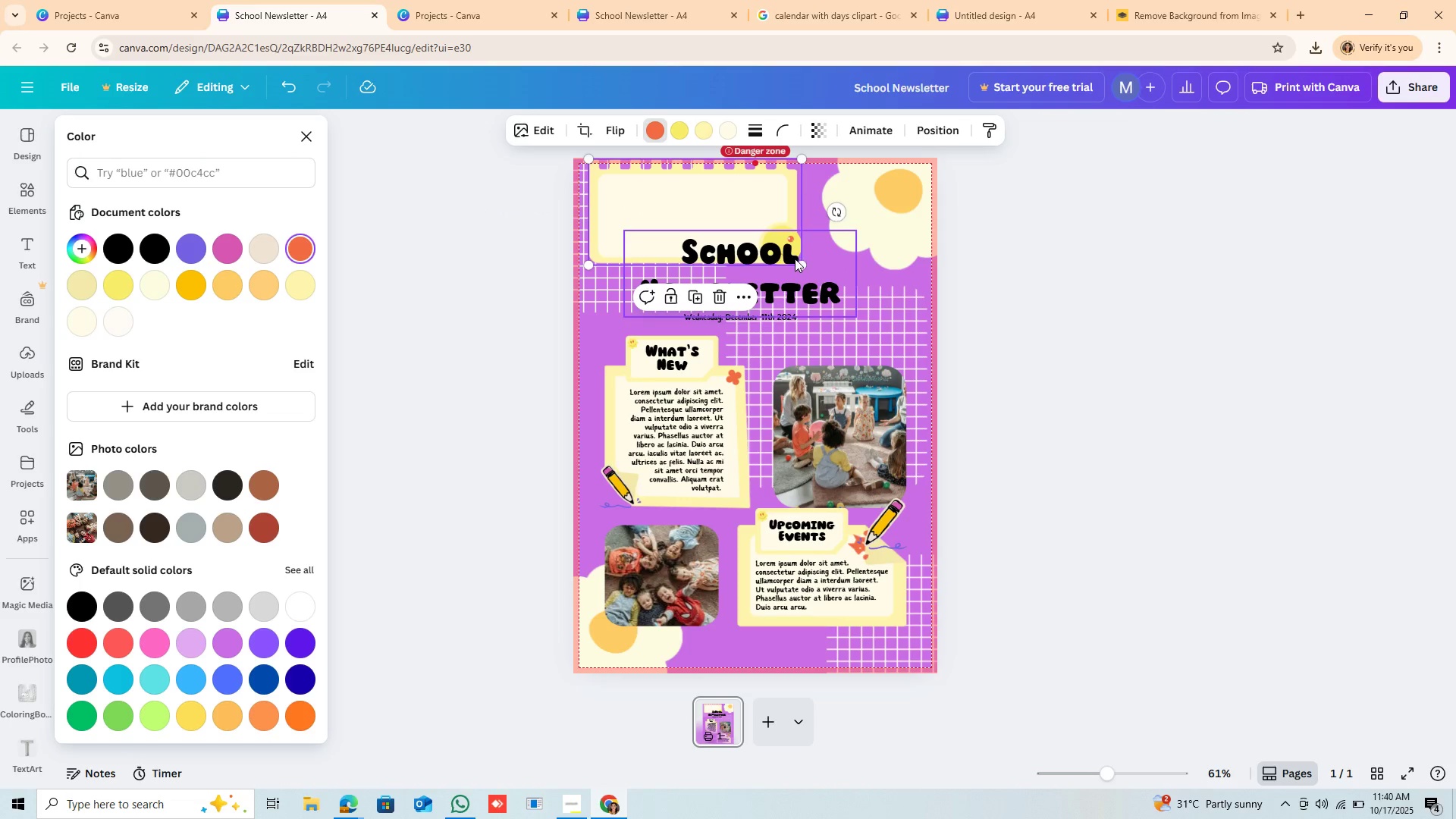 
left_click_drag(start_coordinate=[795, 259], to_coordinate=[773, 212])
 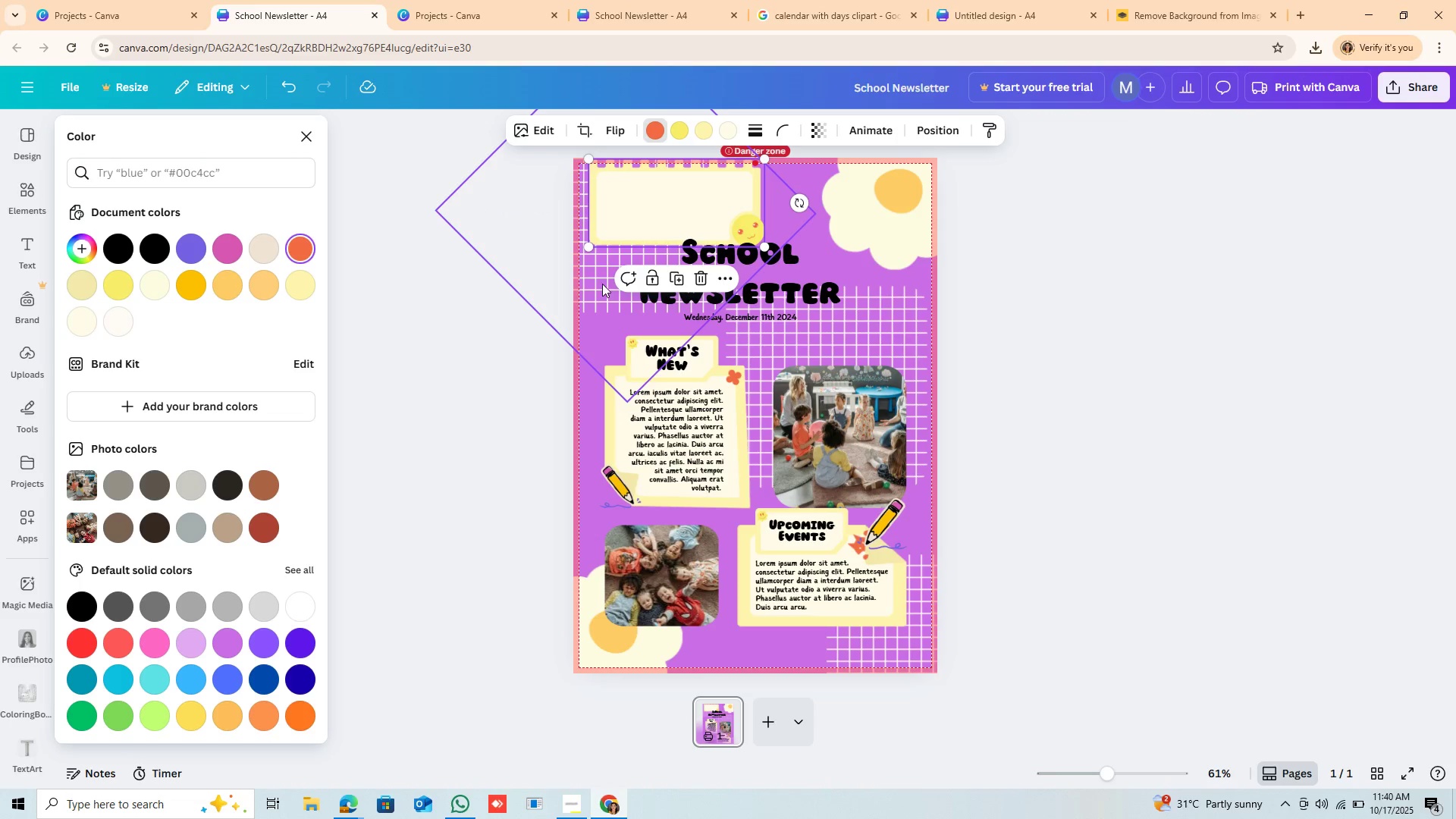 
left_click([602, 284])
 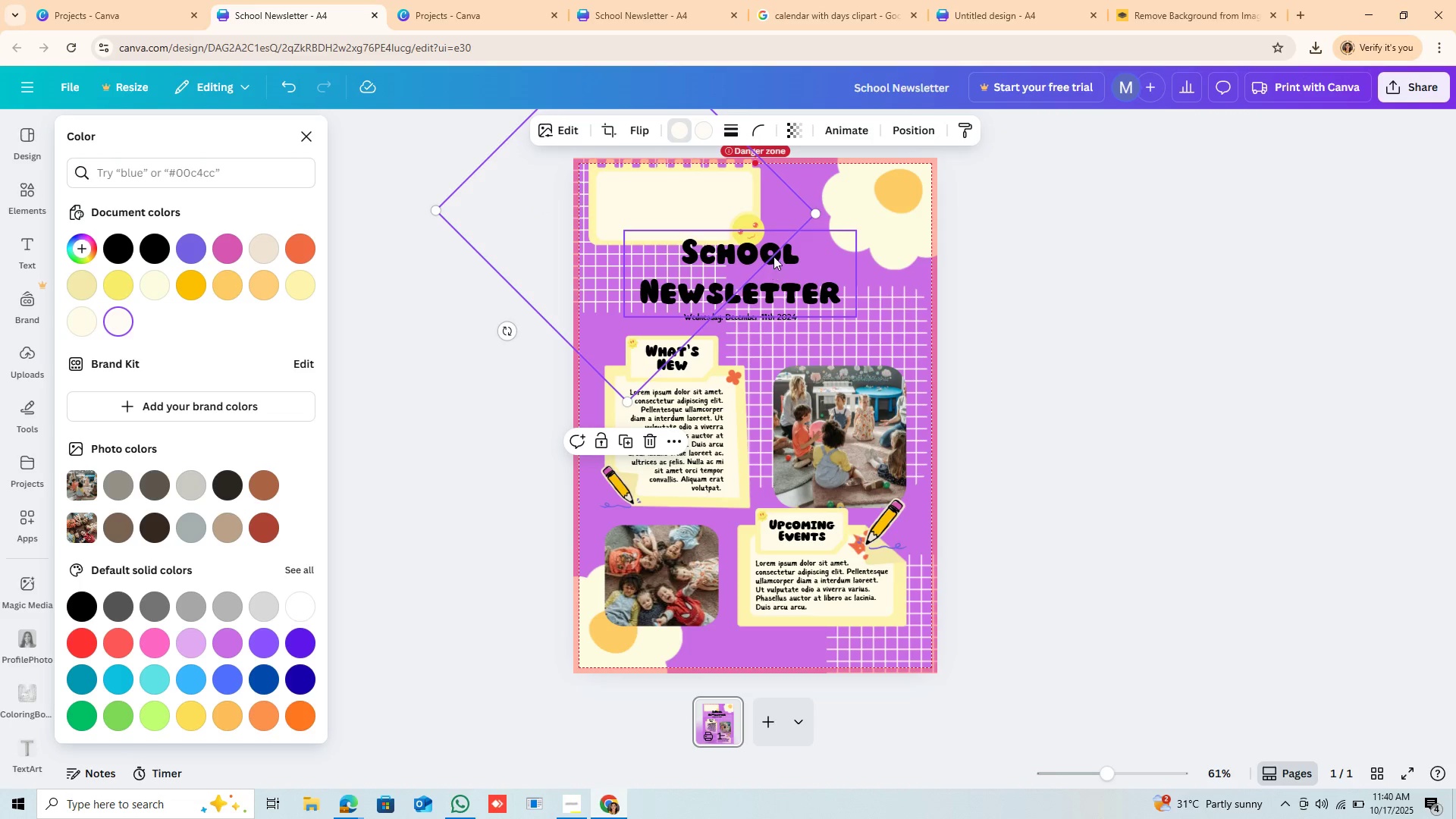 
left_click([774, 256])
 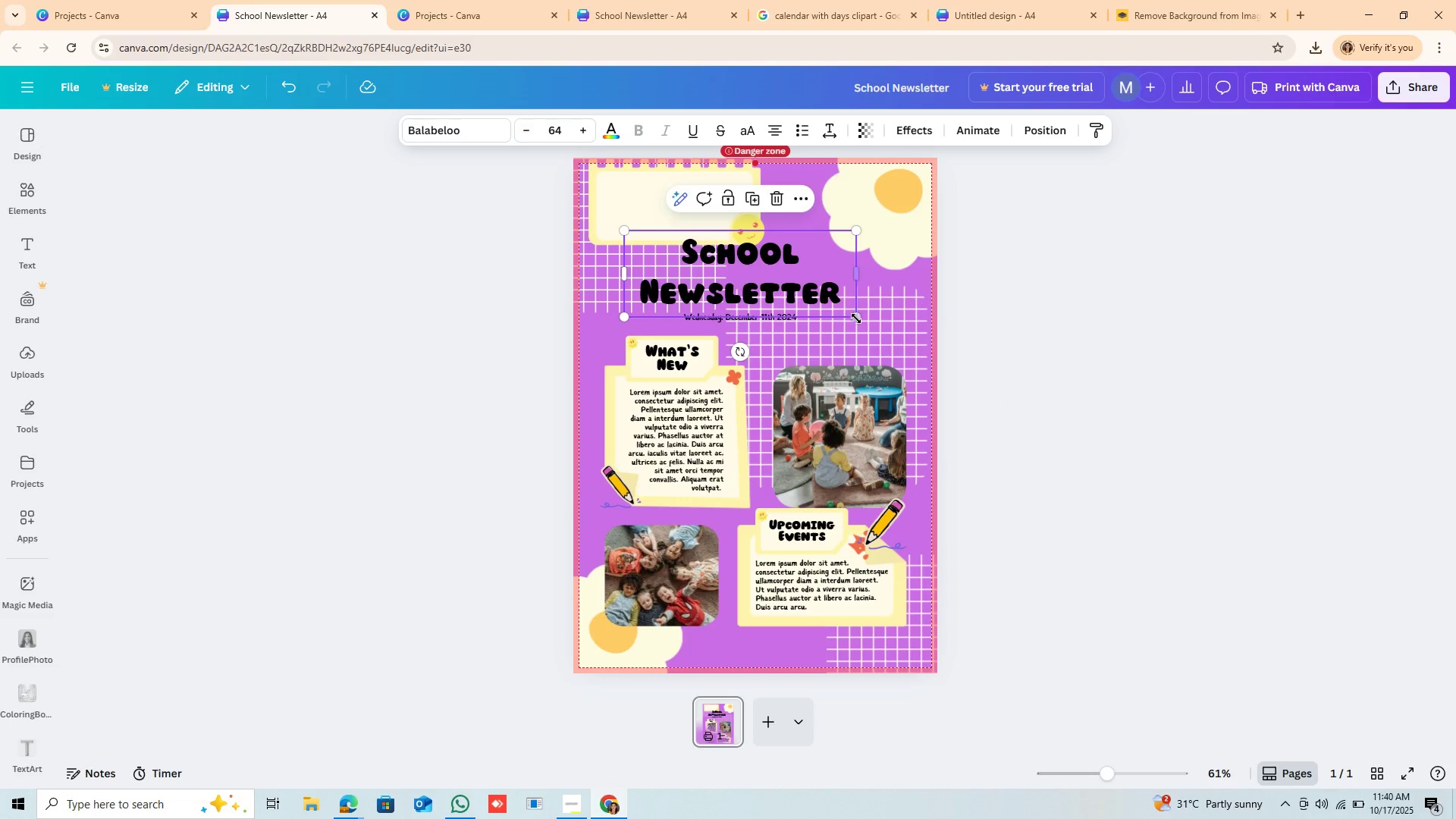 
left_click_drag(start_coordinate=[856, 318], to_coordinate=[763, 262])
 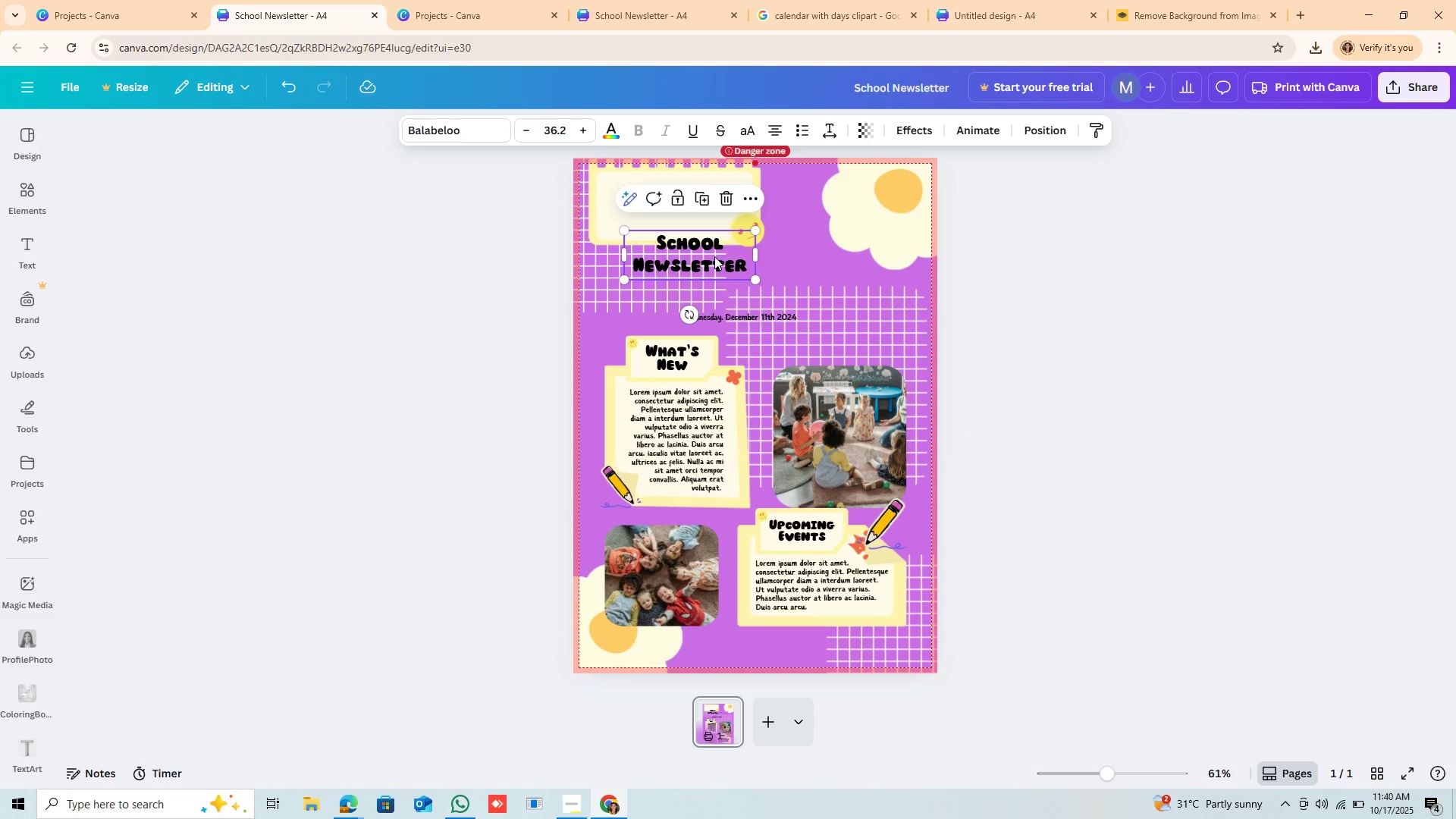 
left_click_drag(start_coordinate=[714, 256], to_coordinate=[693, 209])
 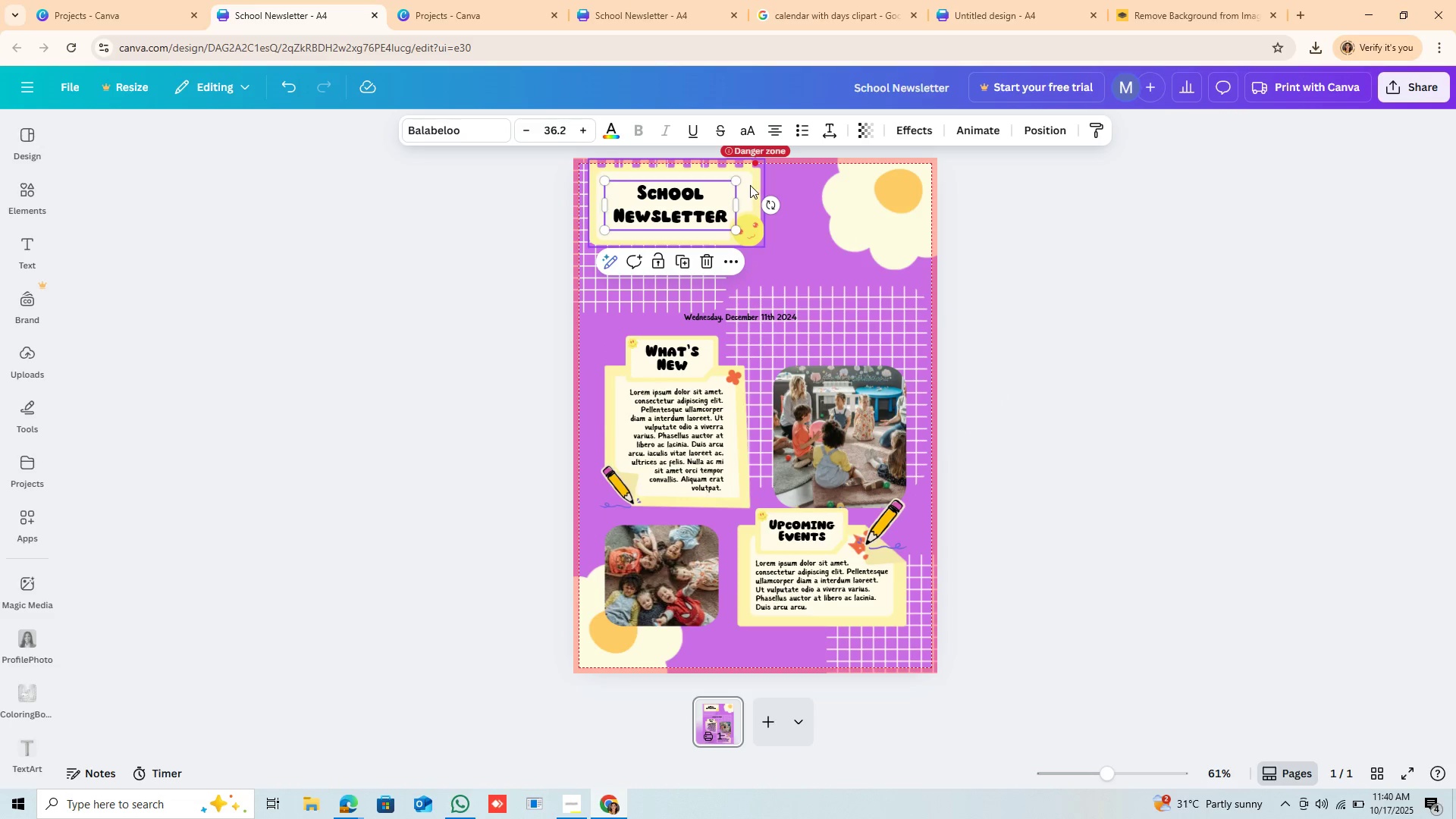 
left_click_drag(start_coordinate=[750, 185], to_coordinate=[786, 202])
 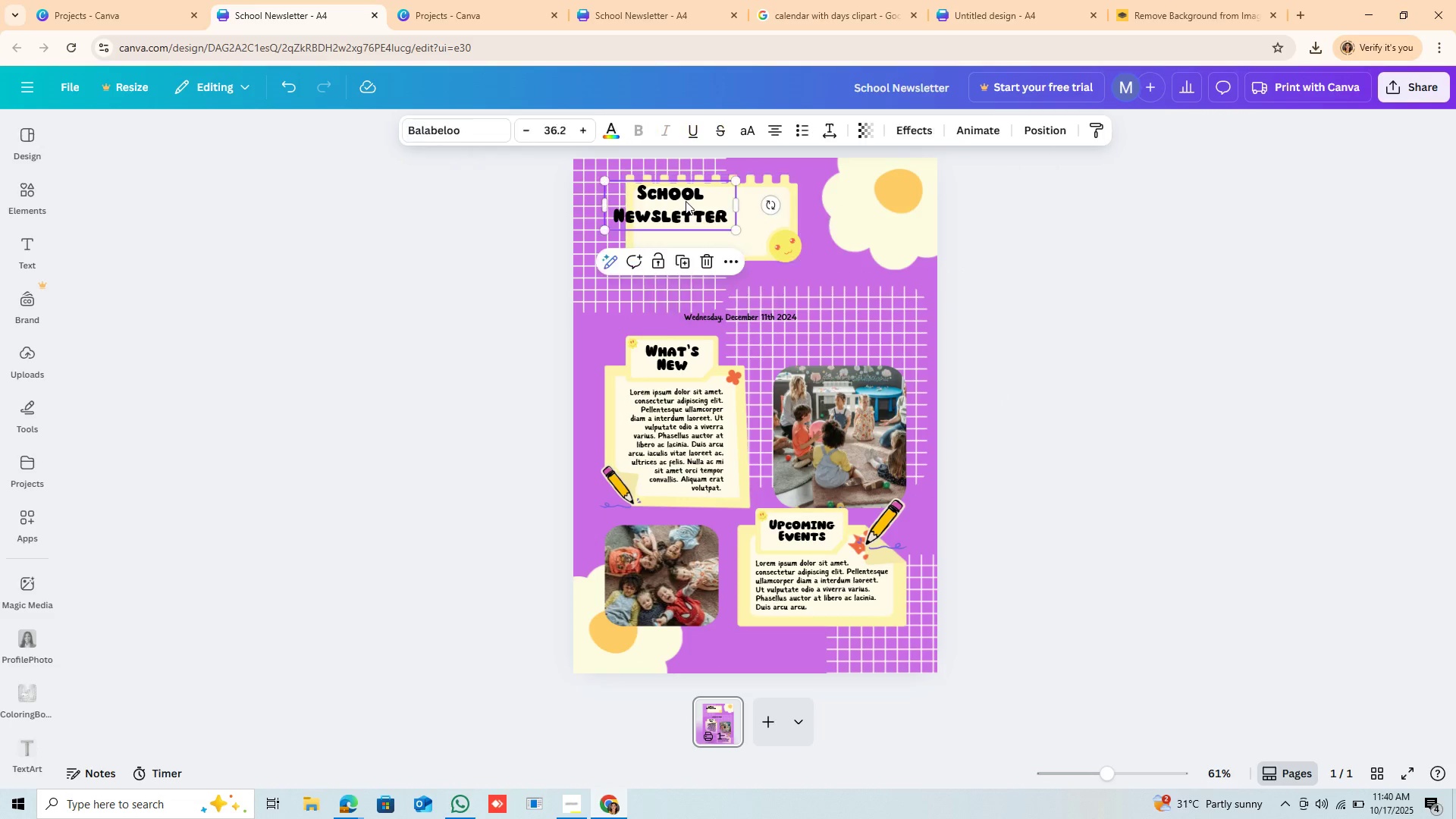 
left_click([686, 201])
 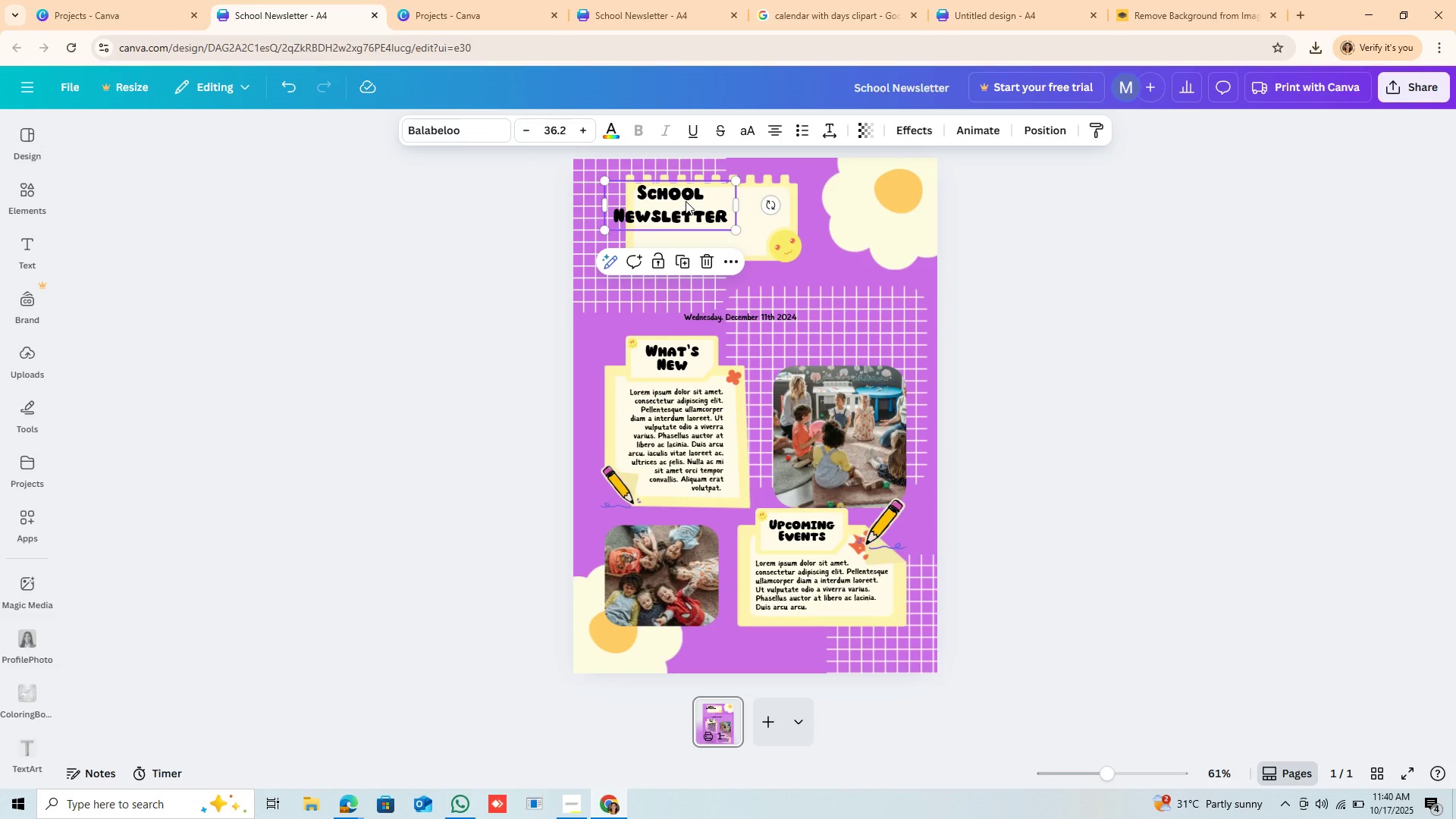 
left_click_drag(start_coordinate=[686, 201], to_coordinate=[723, 215])
 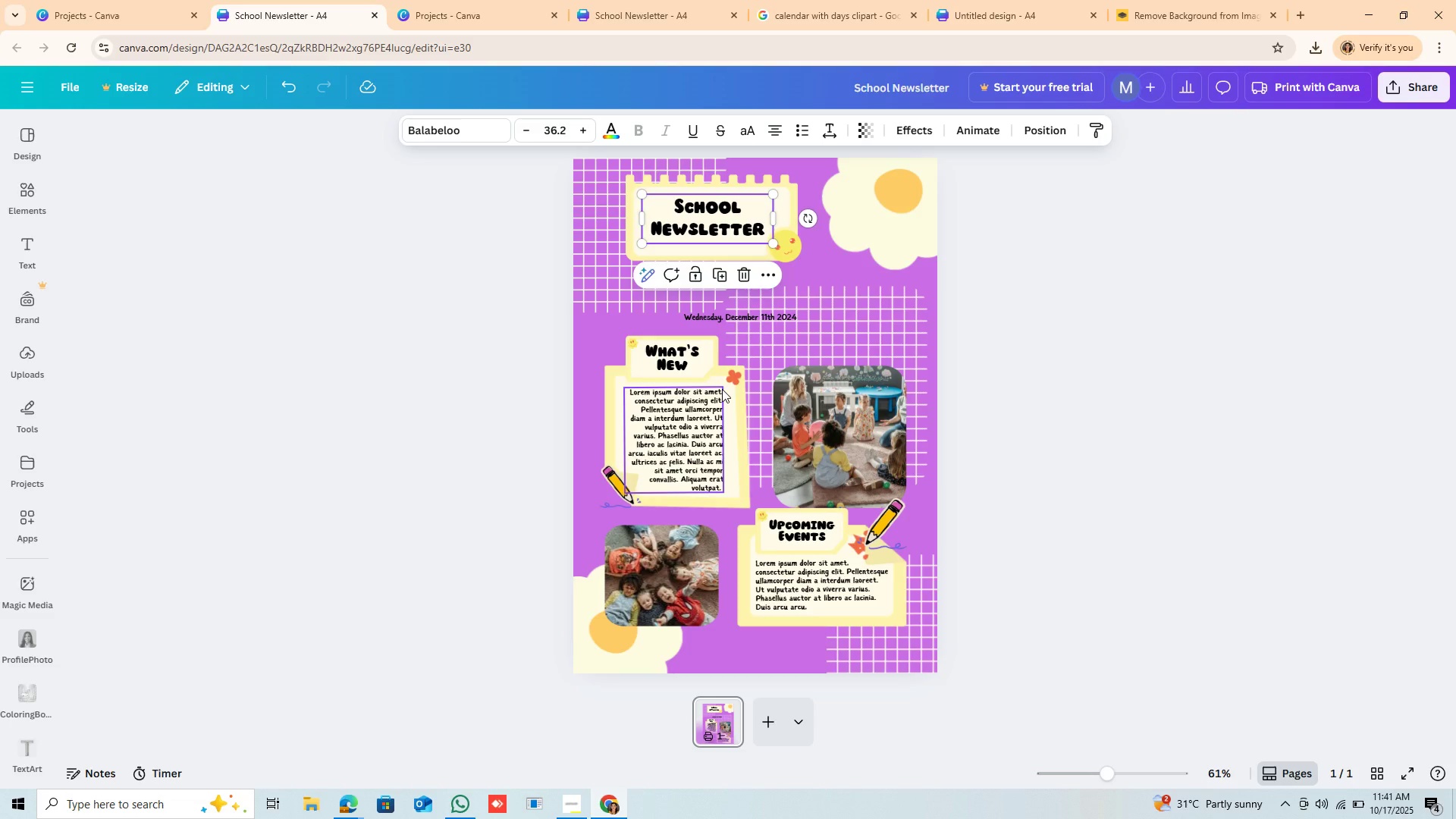 
wait(14.94)
 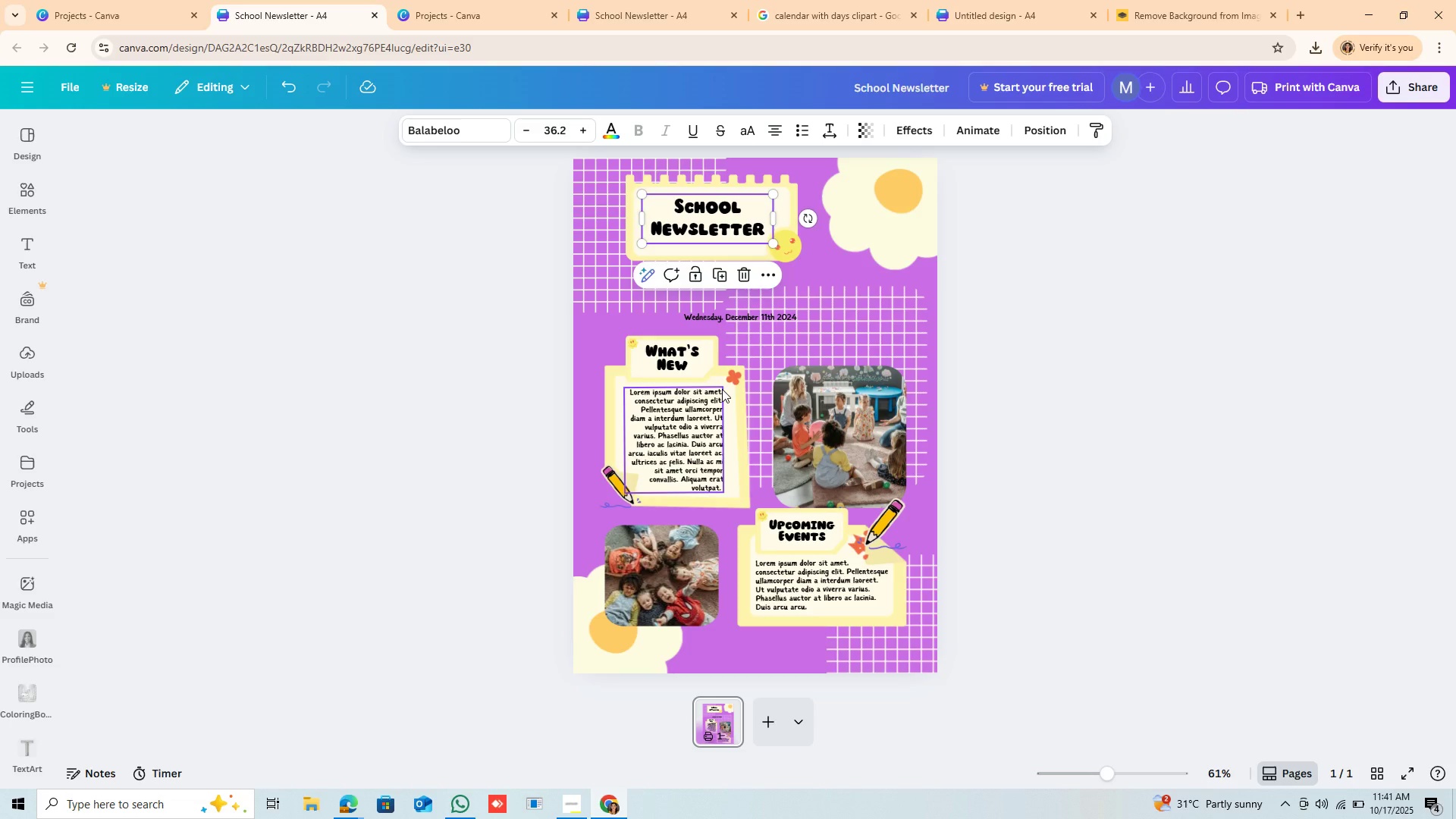 
left_click([687, 366])
 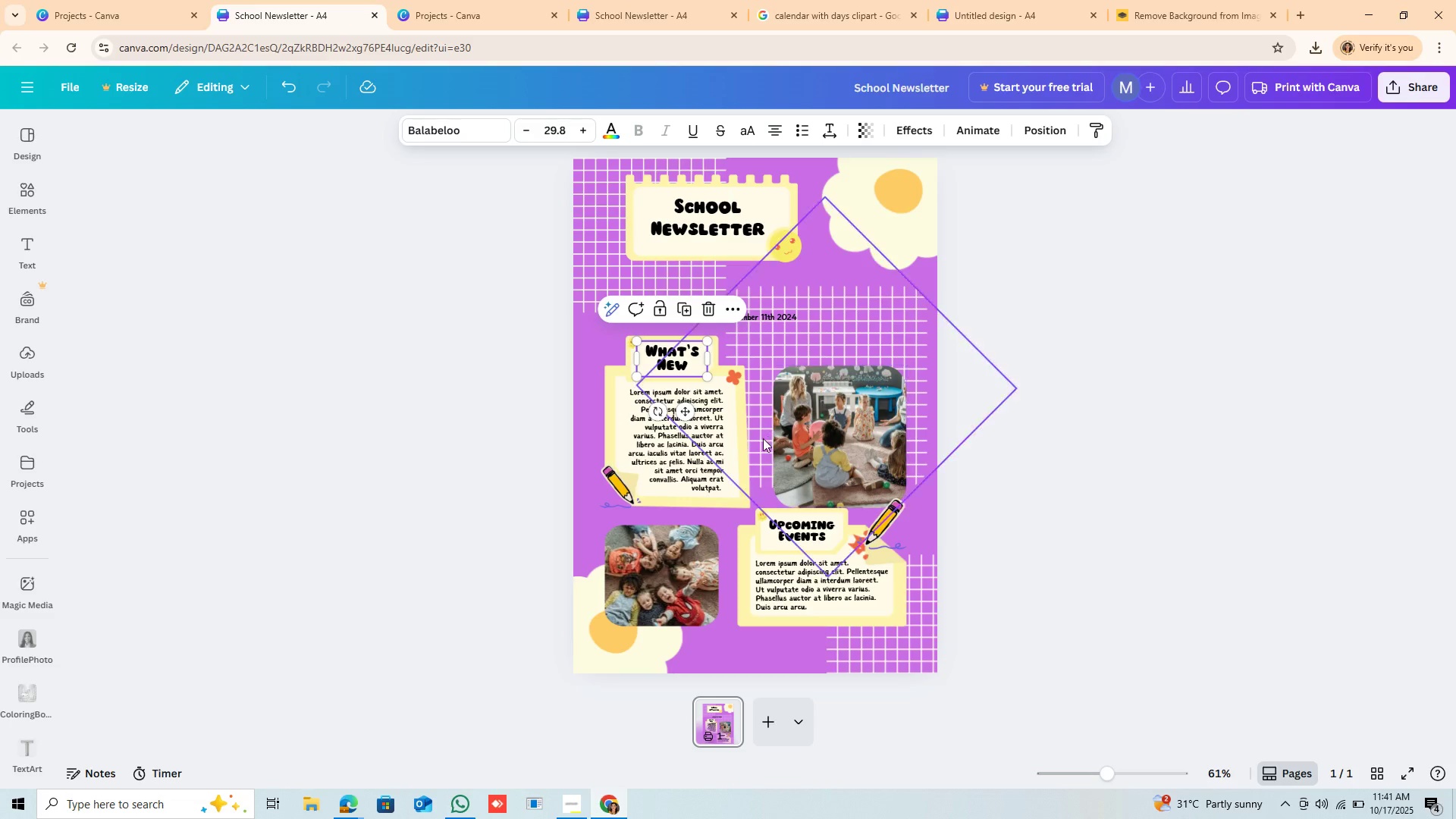 
wait(5.81)
 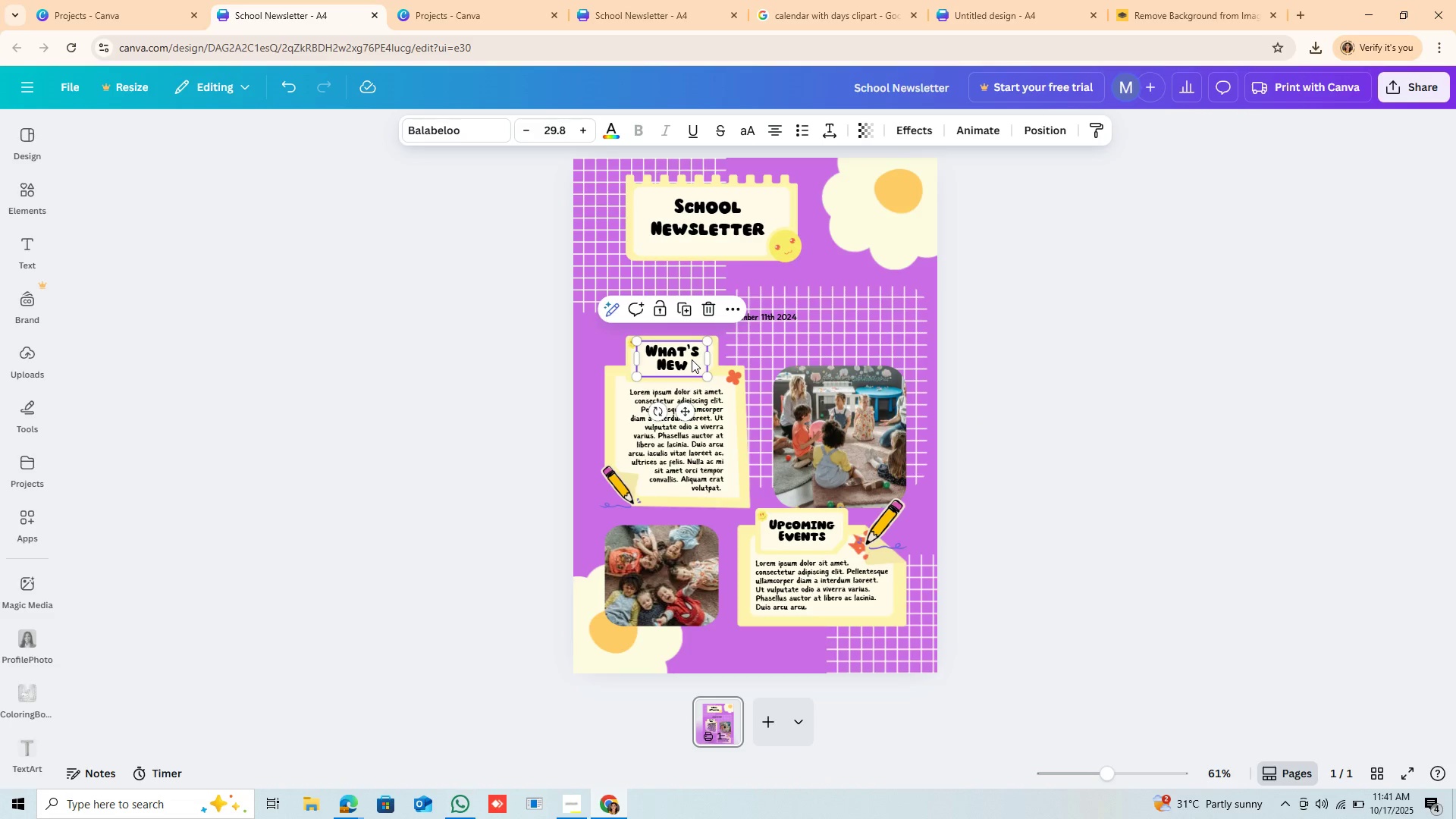 
left_click([739, 452])
 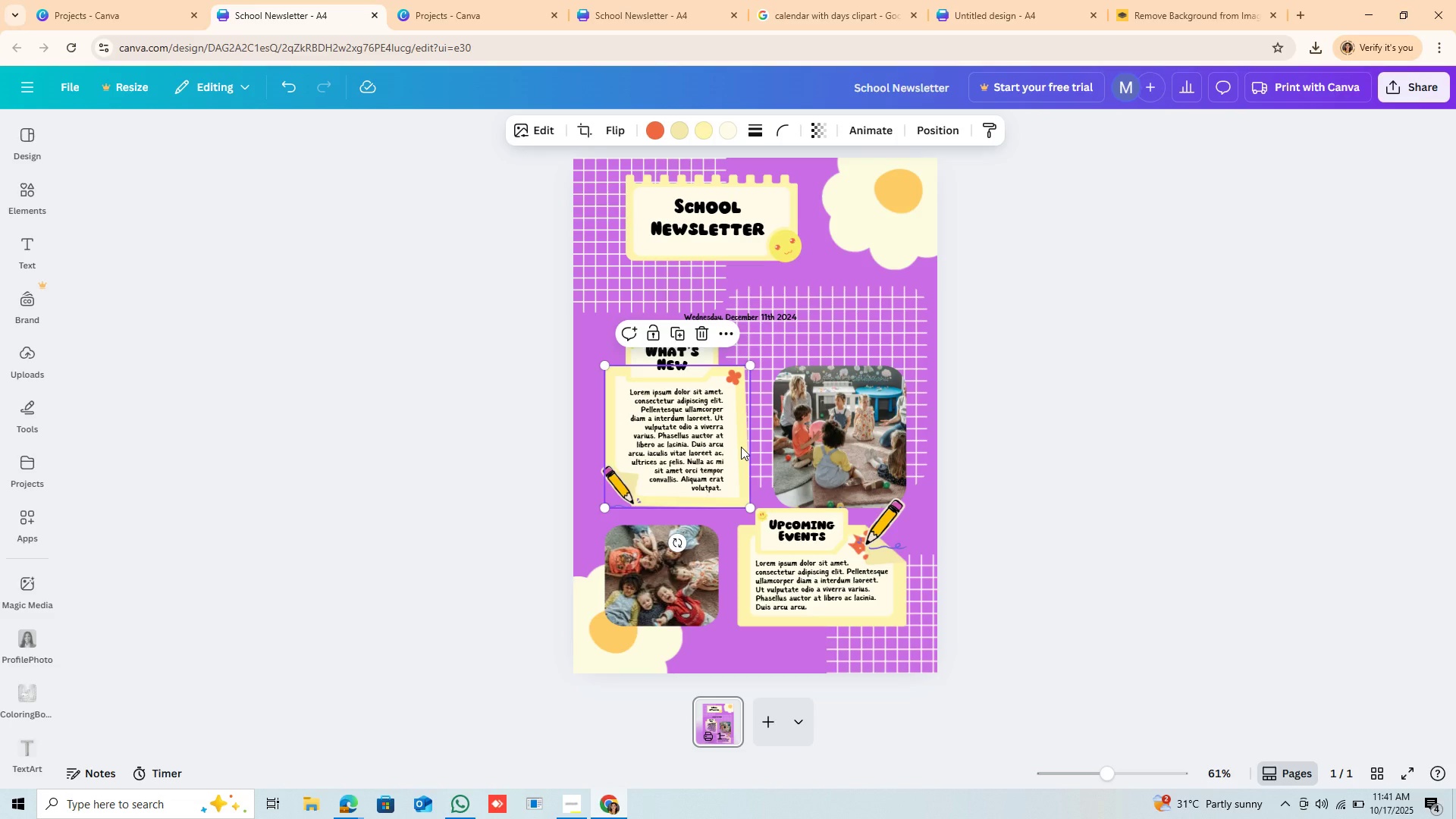 
hold_key(key=ControlLeft, duration=0.86)
 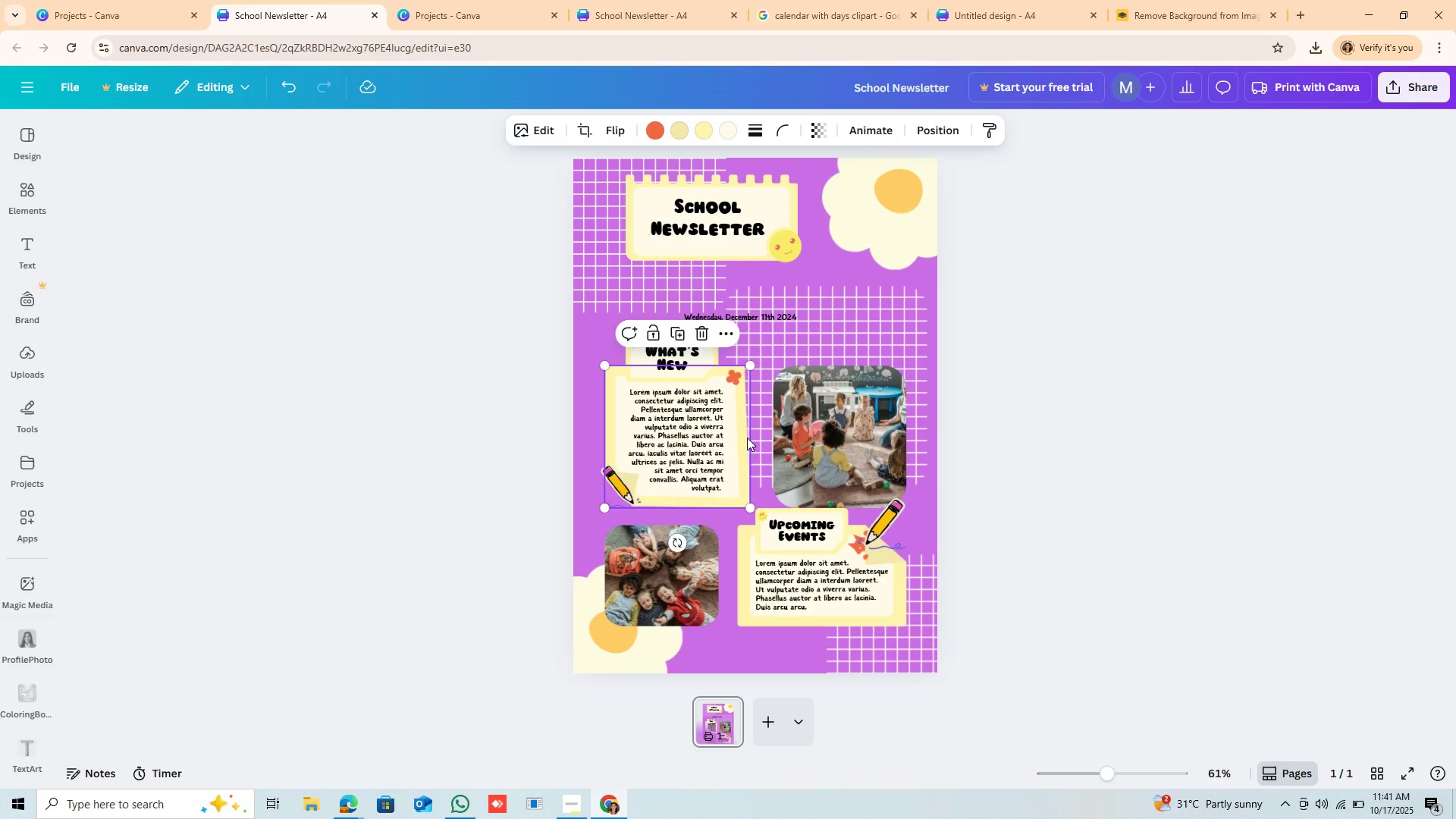 
left_click_drag(start_coordinate=[747, 438], to_coordinate=[766, 443])
 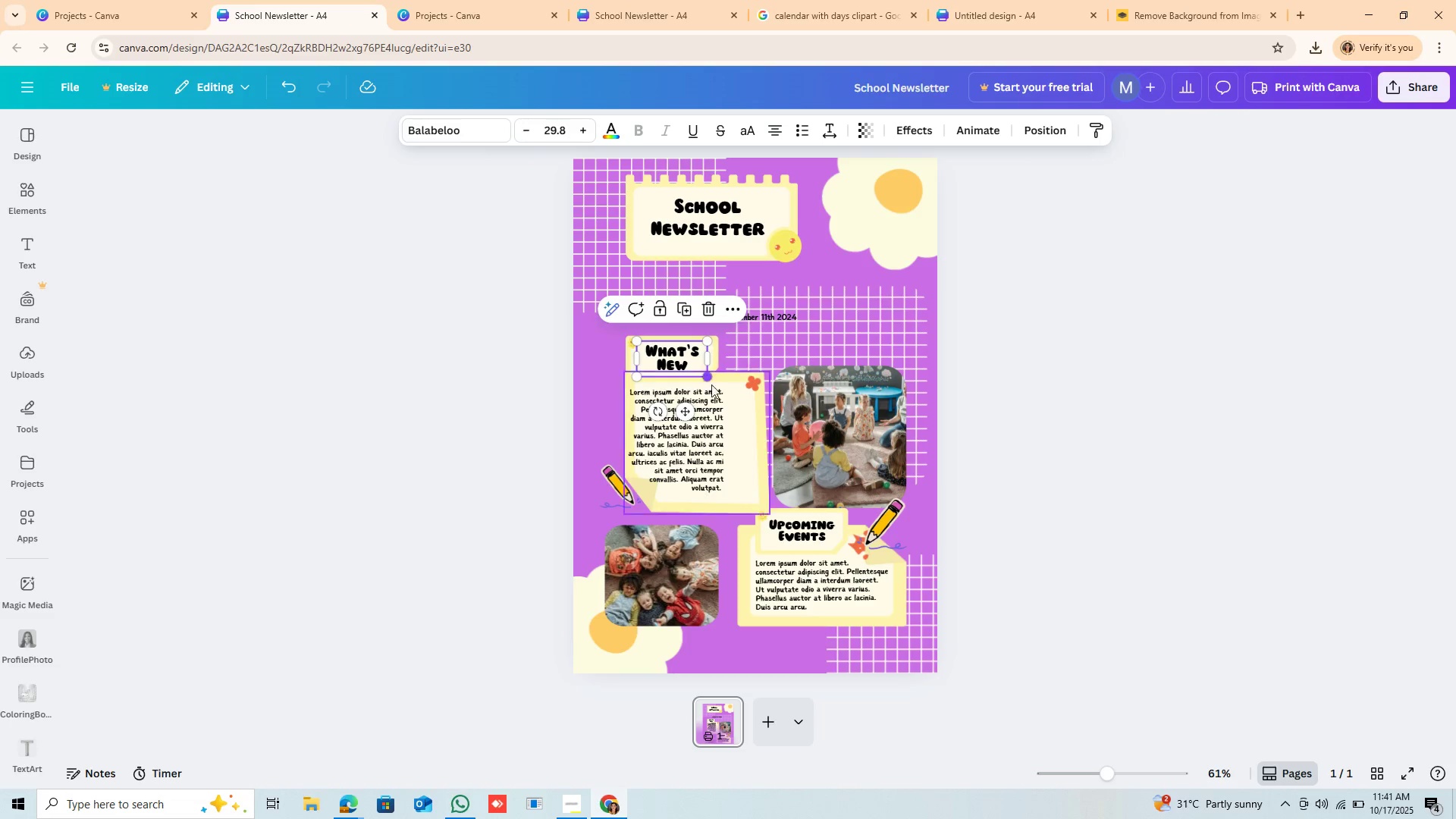 
left_click_drag(start_coordinate=[734, 435], to_coordinate=[698, 354])
 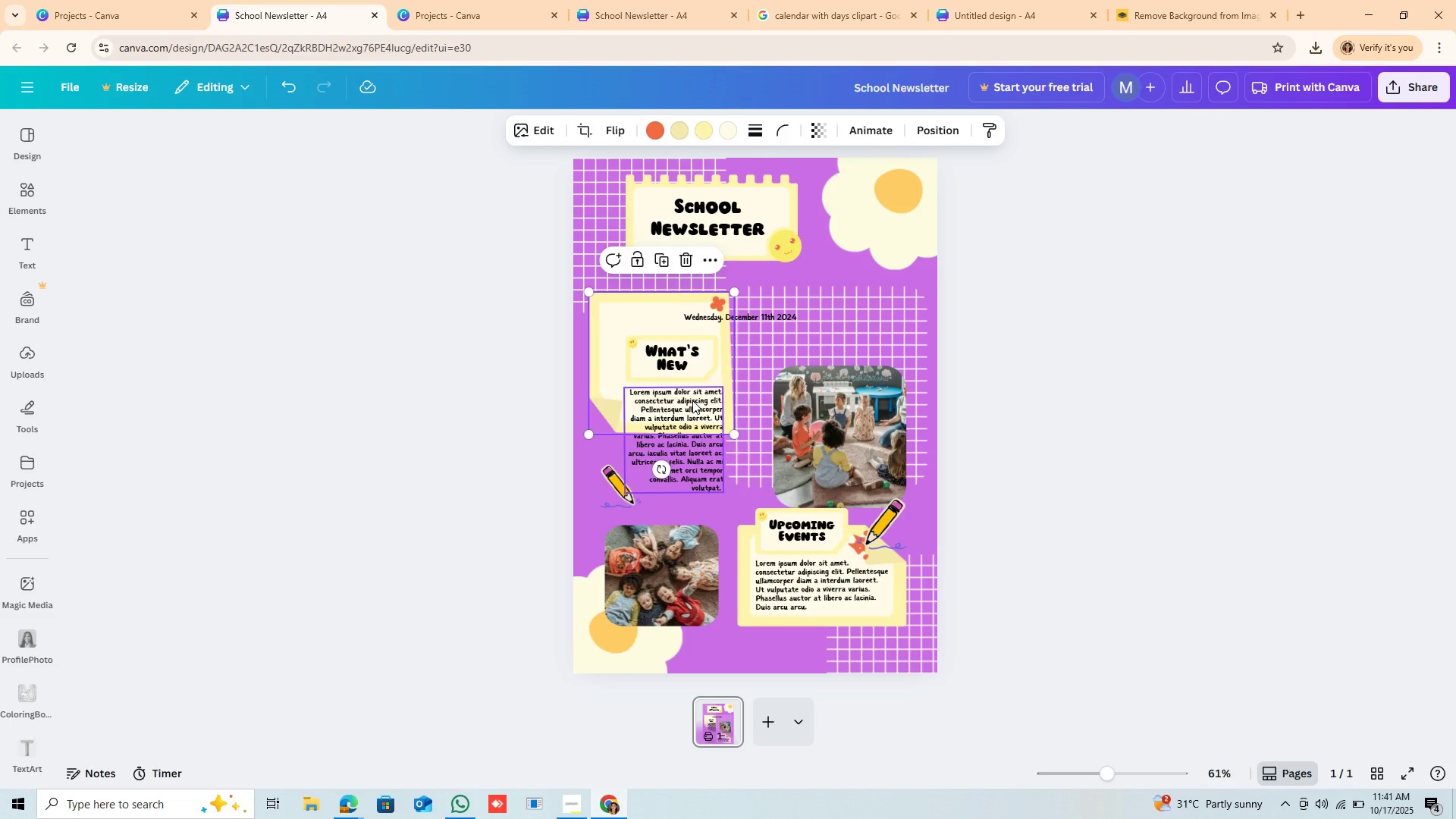 
left_click([692, 400])
 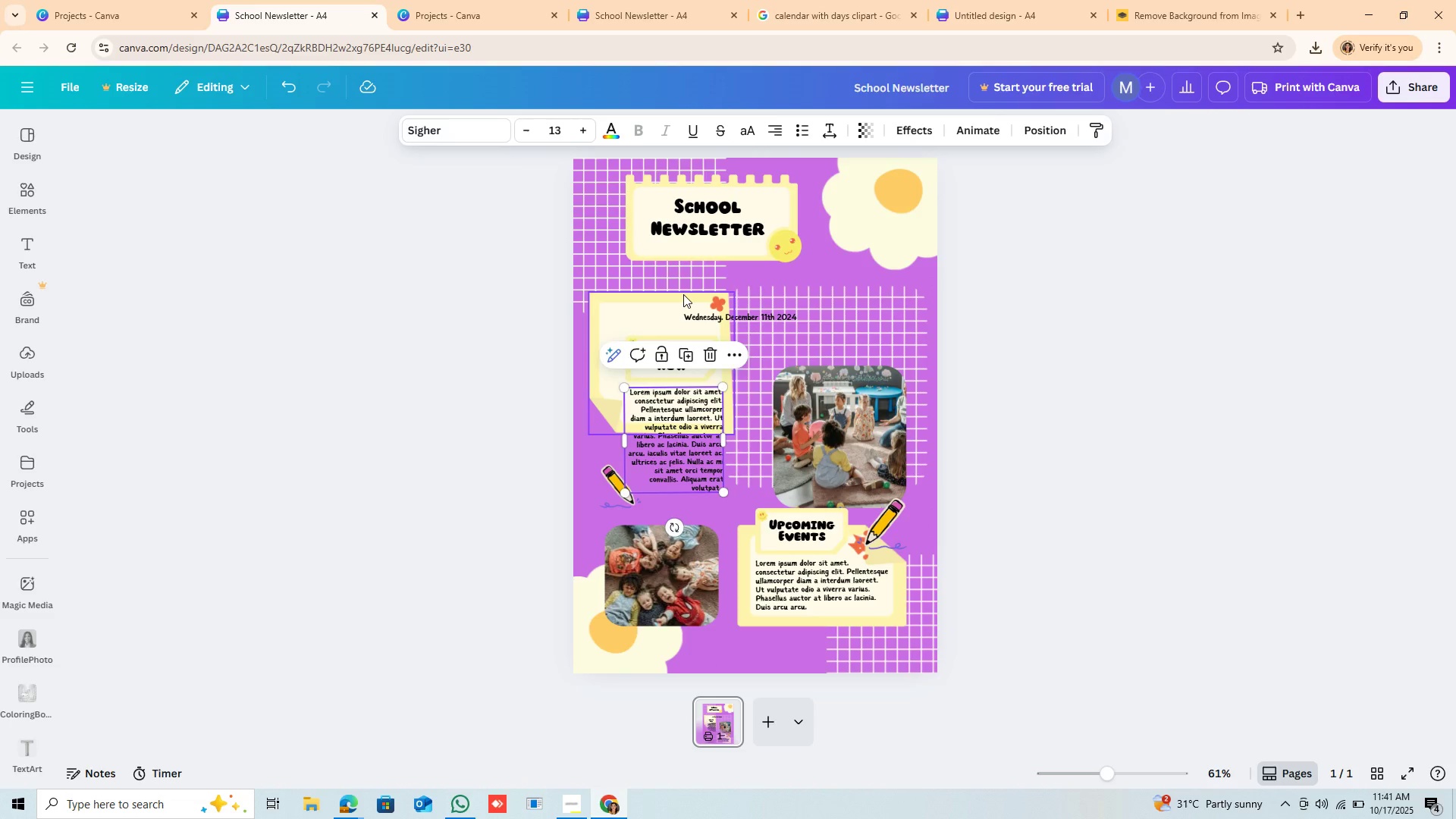 
left_click([683, 294])
 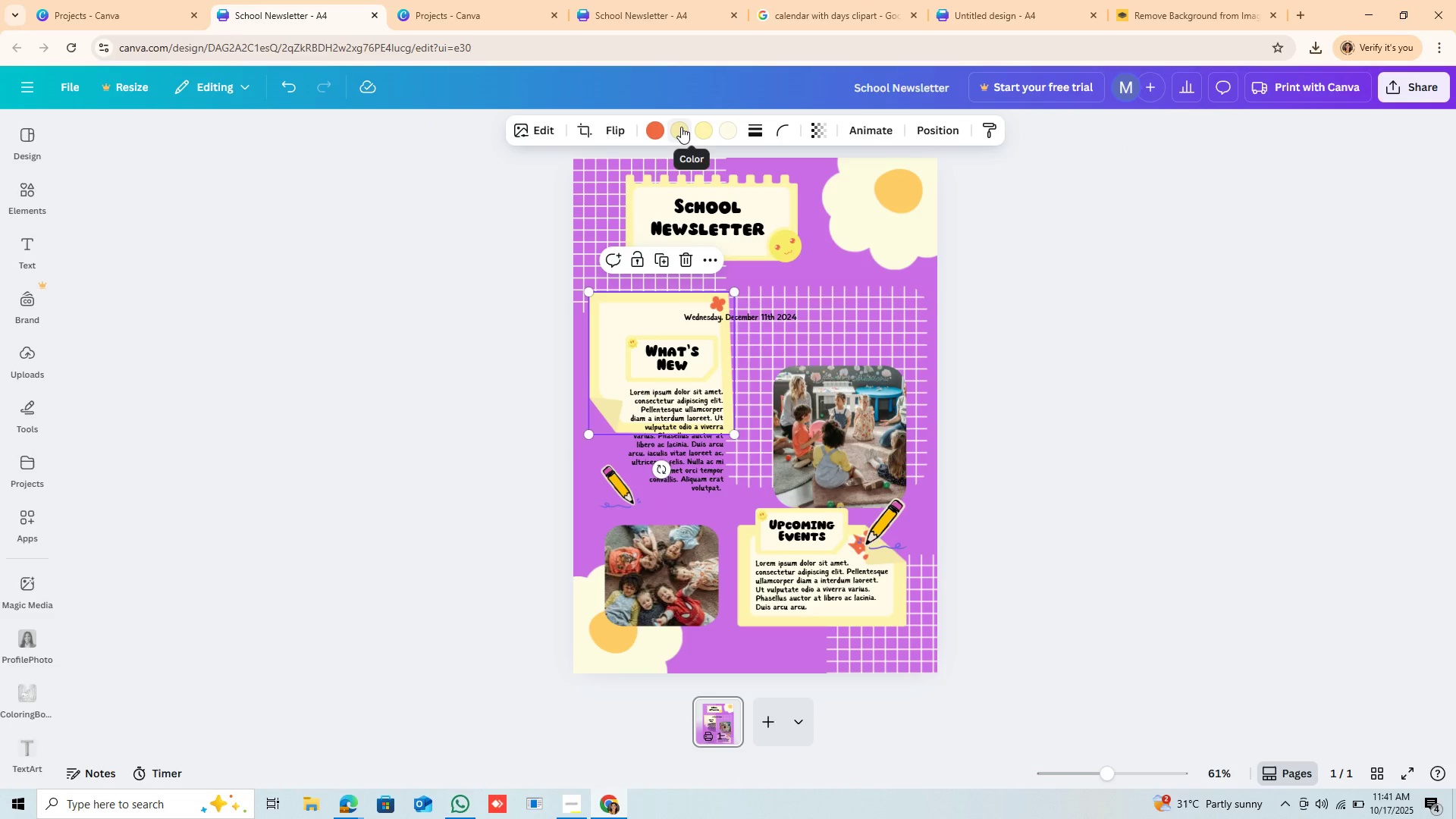 
left_click([681, 127])
 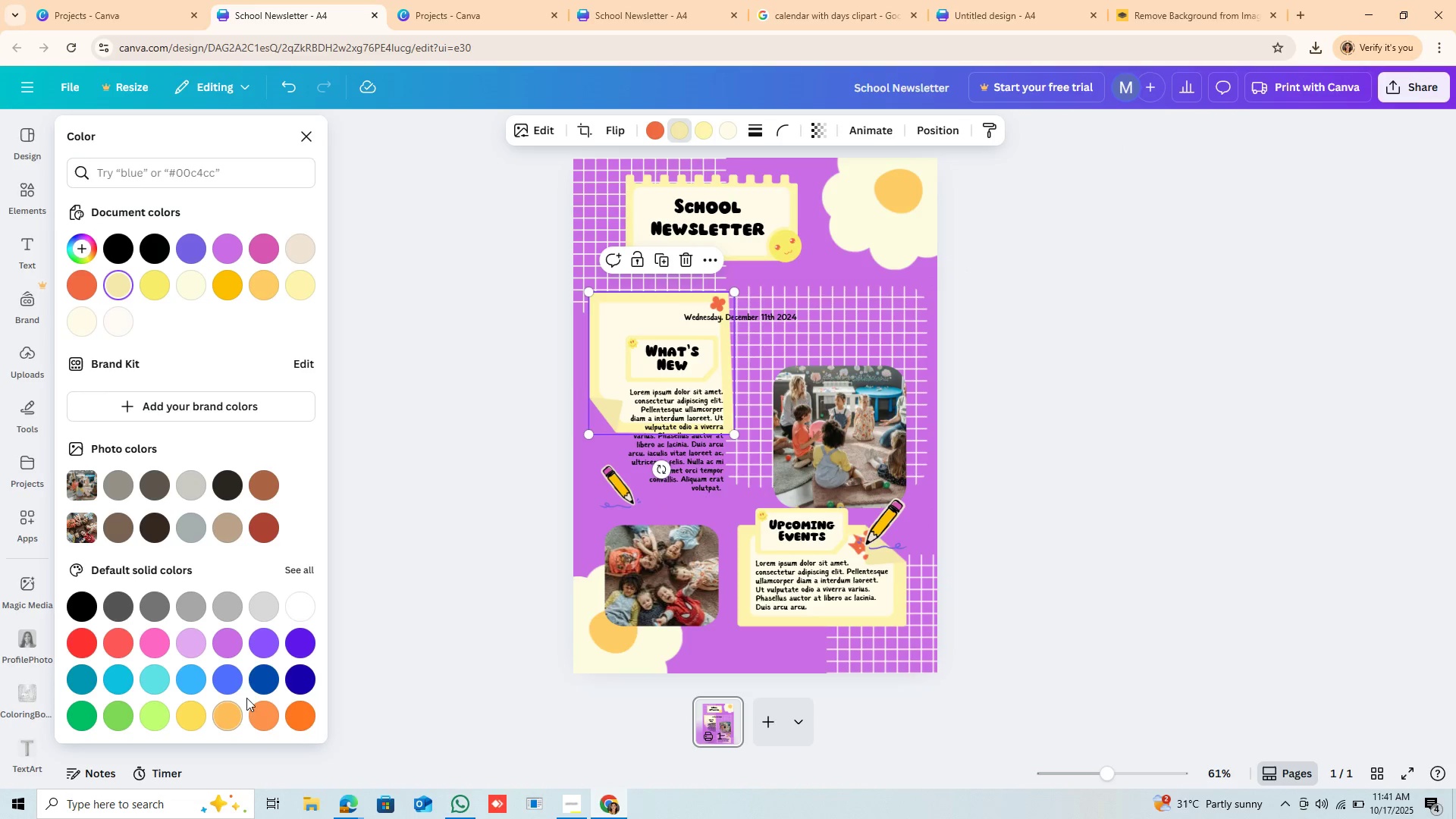 
left_click([227, 672])
 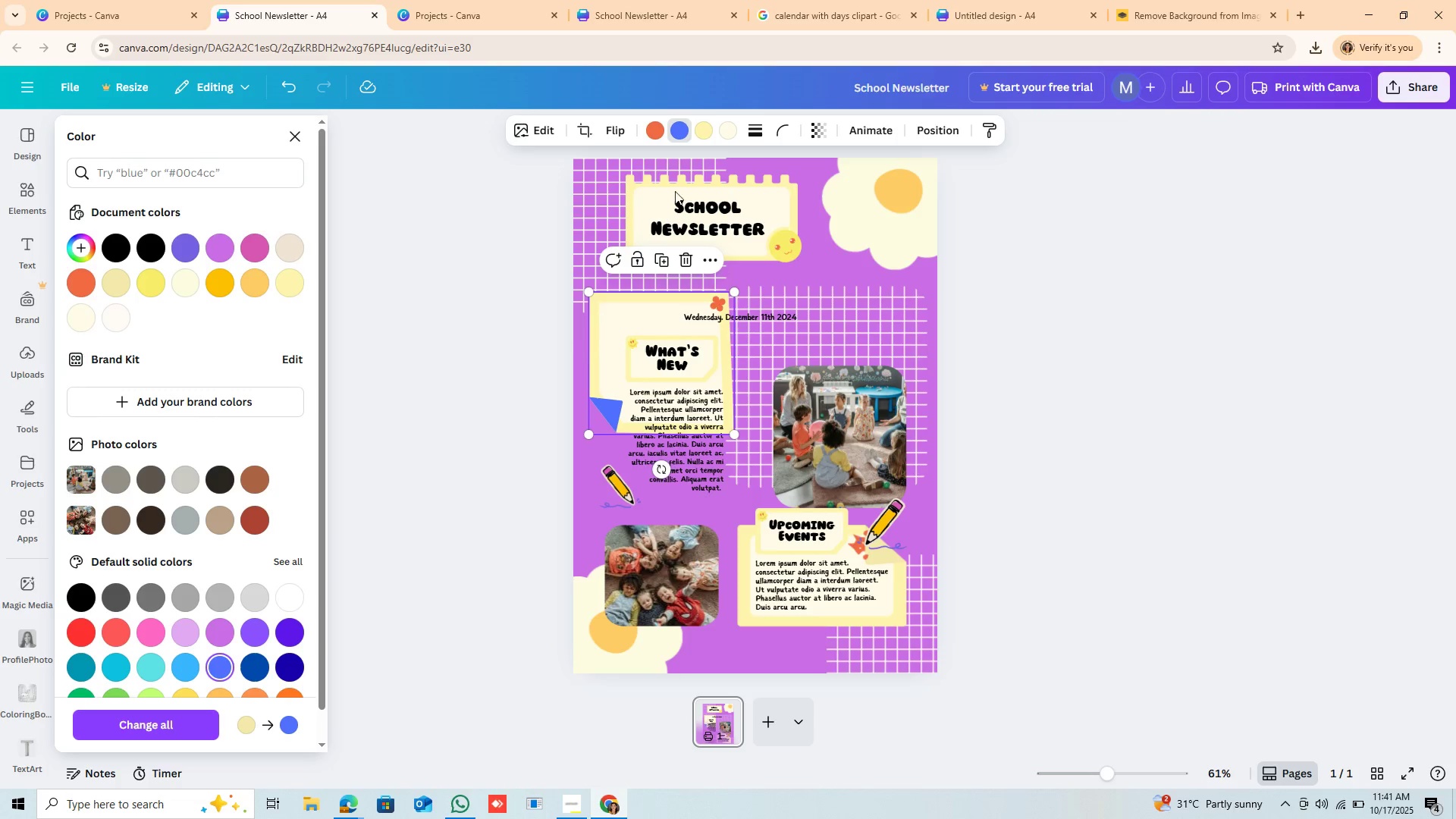 
left_click([703, 123])
 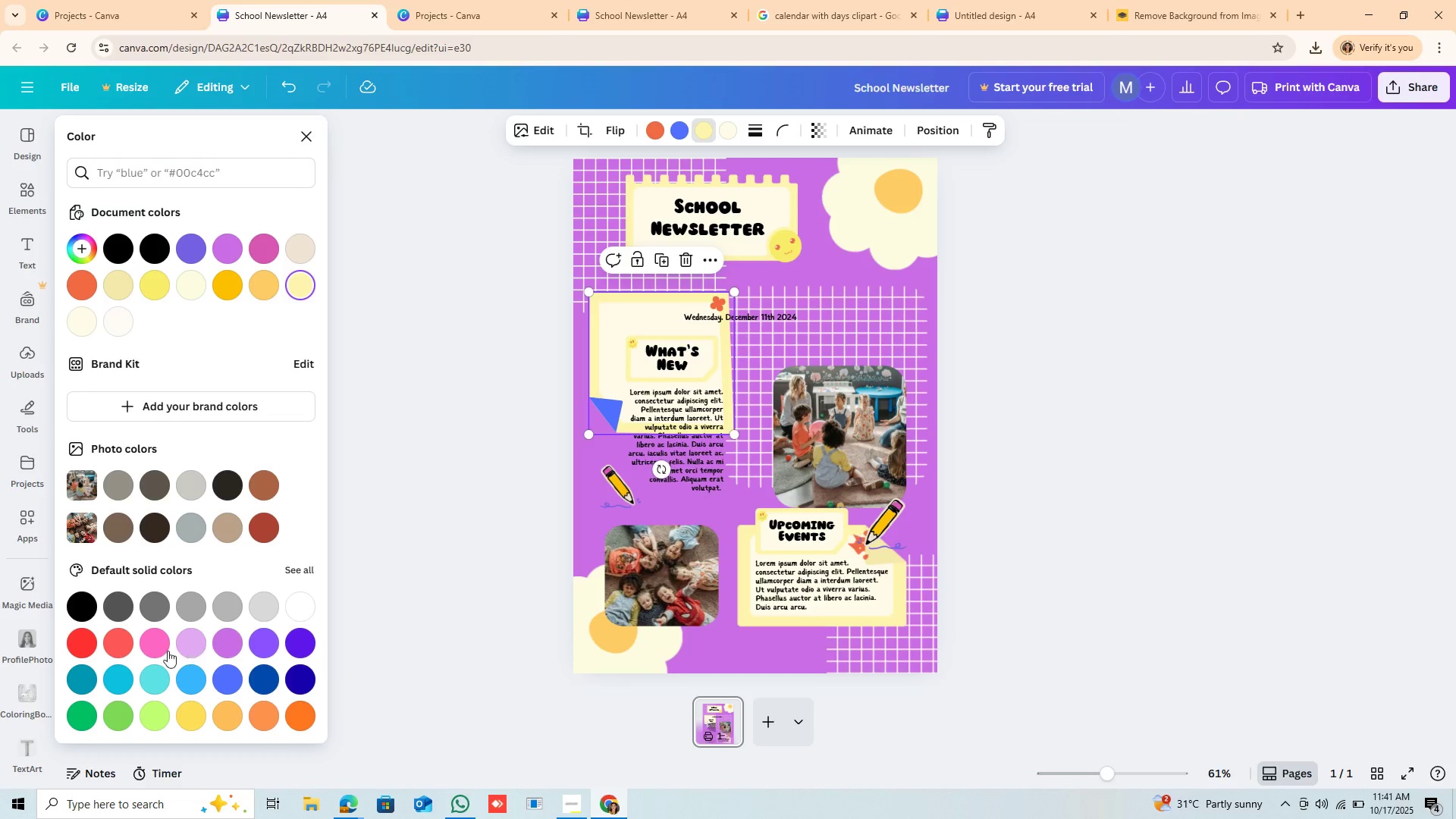 
left_click([146, 642])
 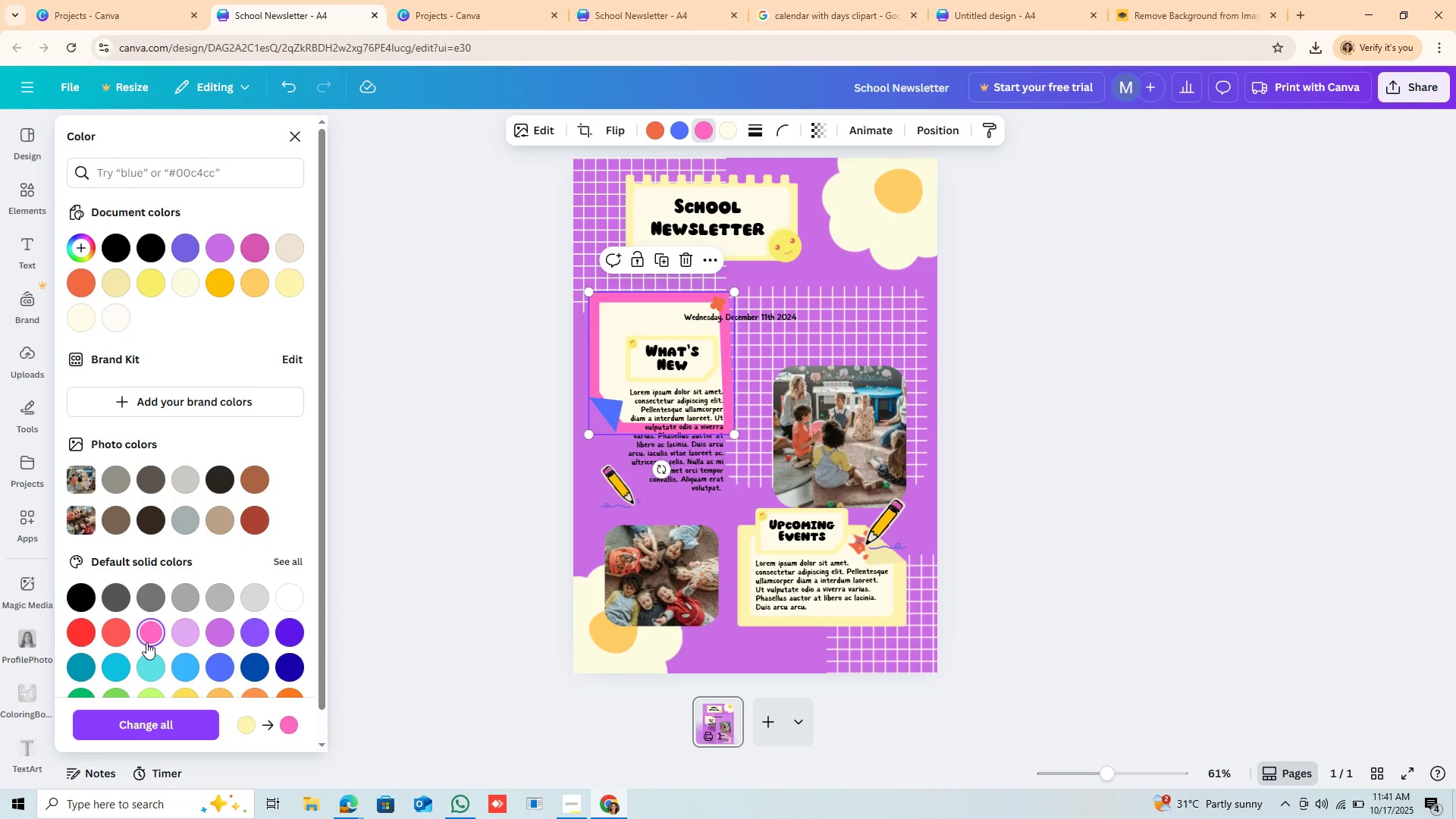 
wait(6.07)
 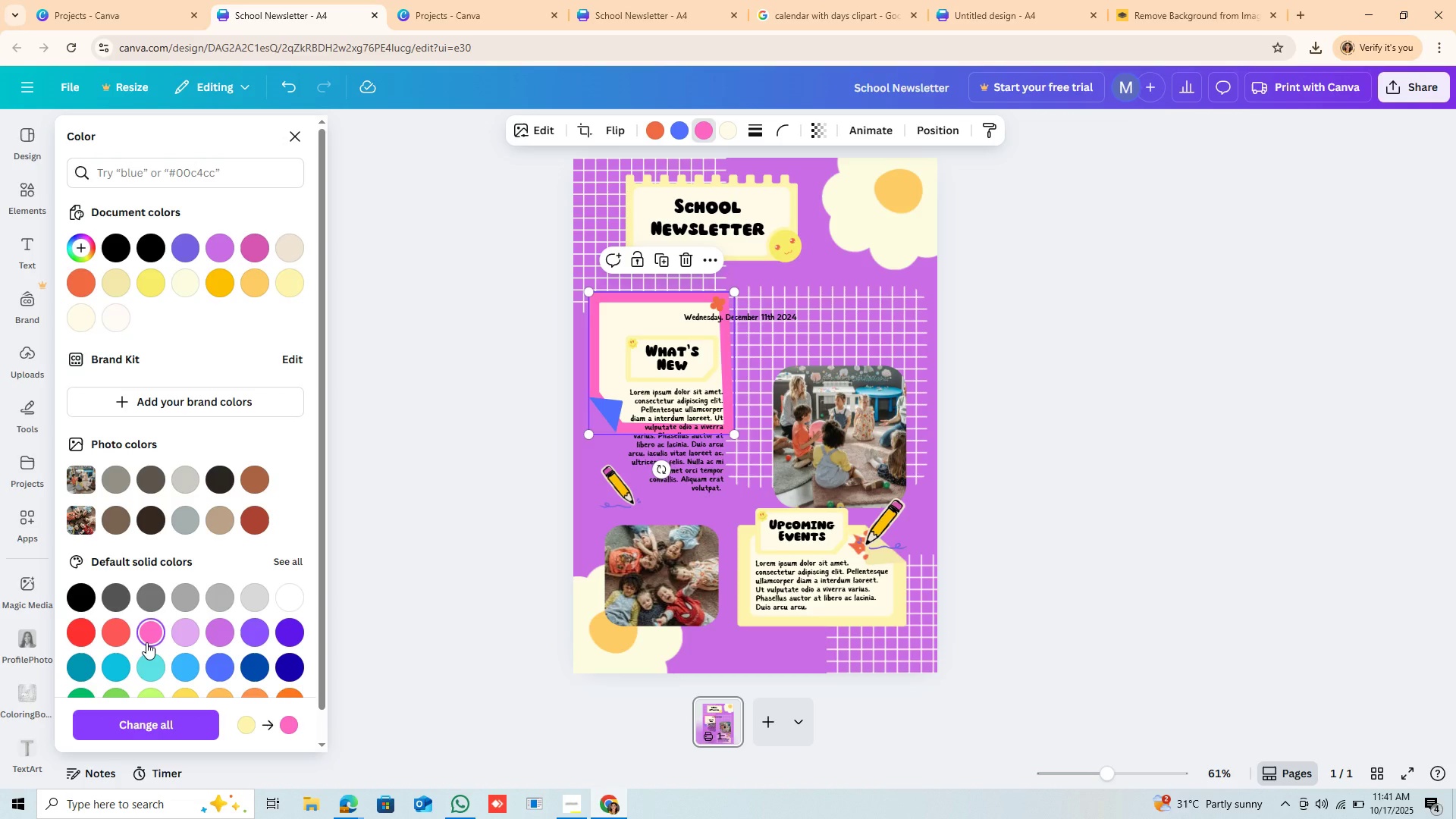 
left_click_drag(start_coordinate=[596, 212], to_coordinate=[592, 251])
 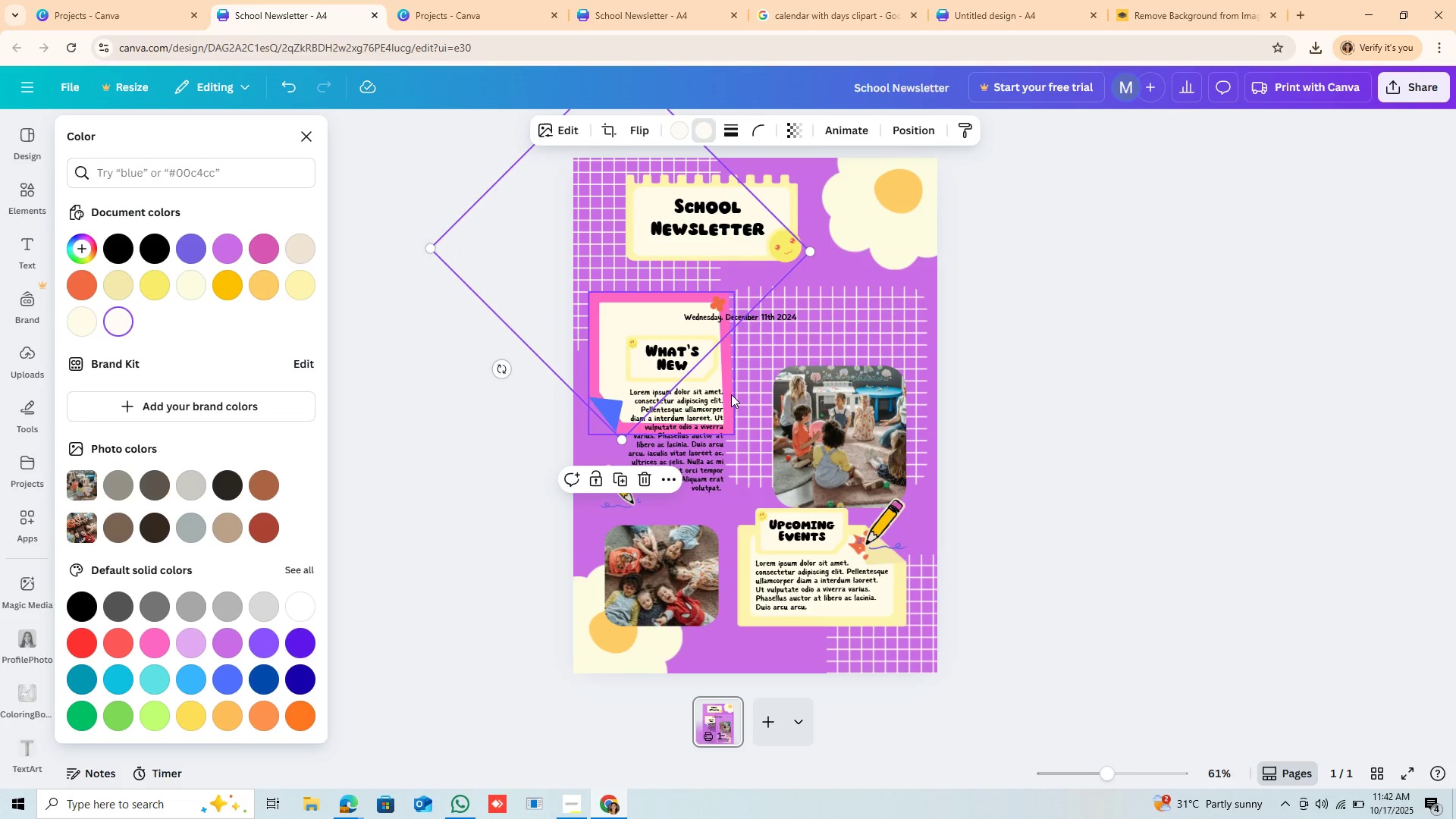 
left_click([731, 394])
 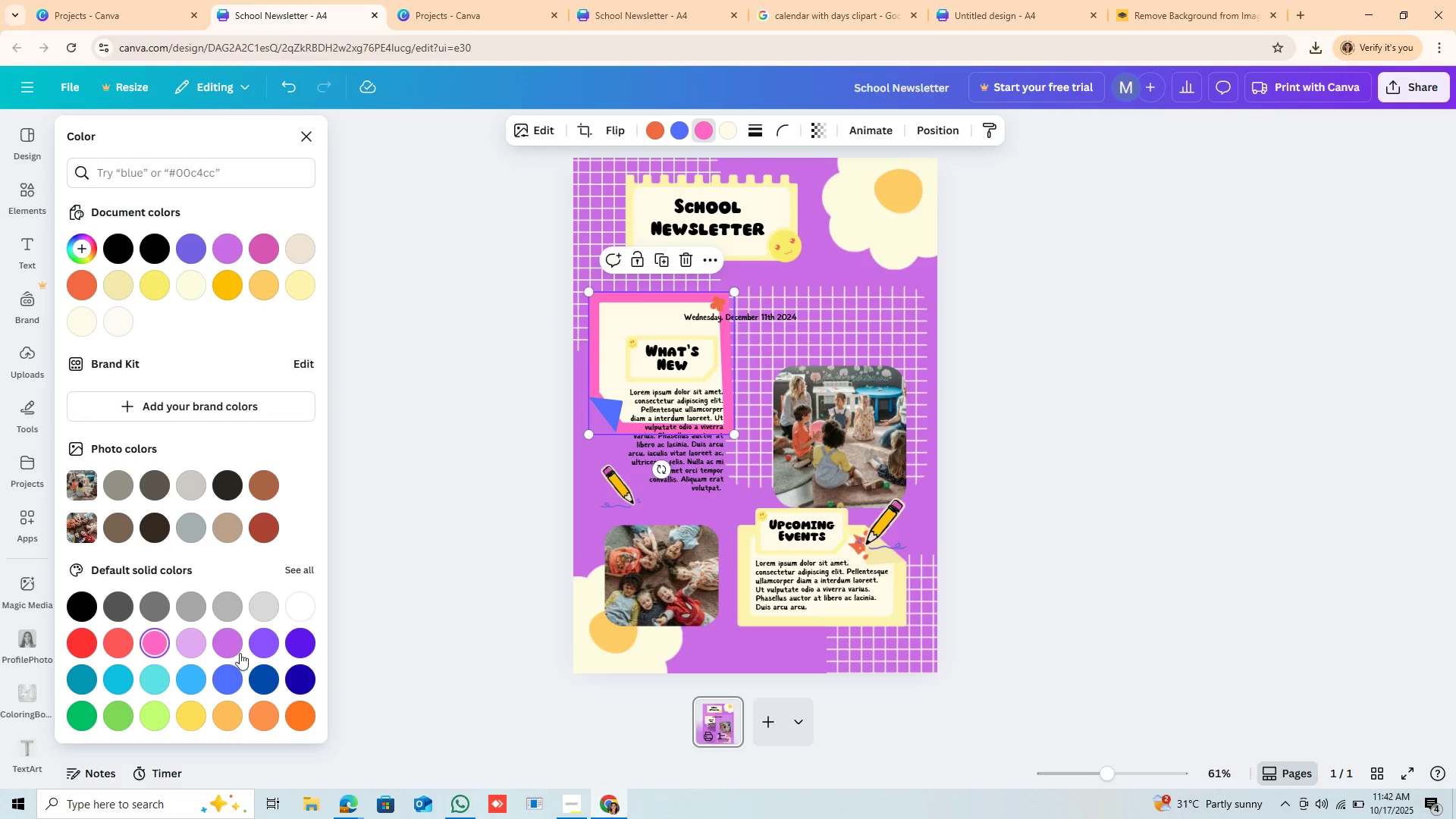 
scroll: coordinate [206, 651], scroll_direction: down, amount: 3.0
 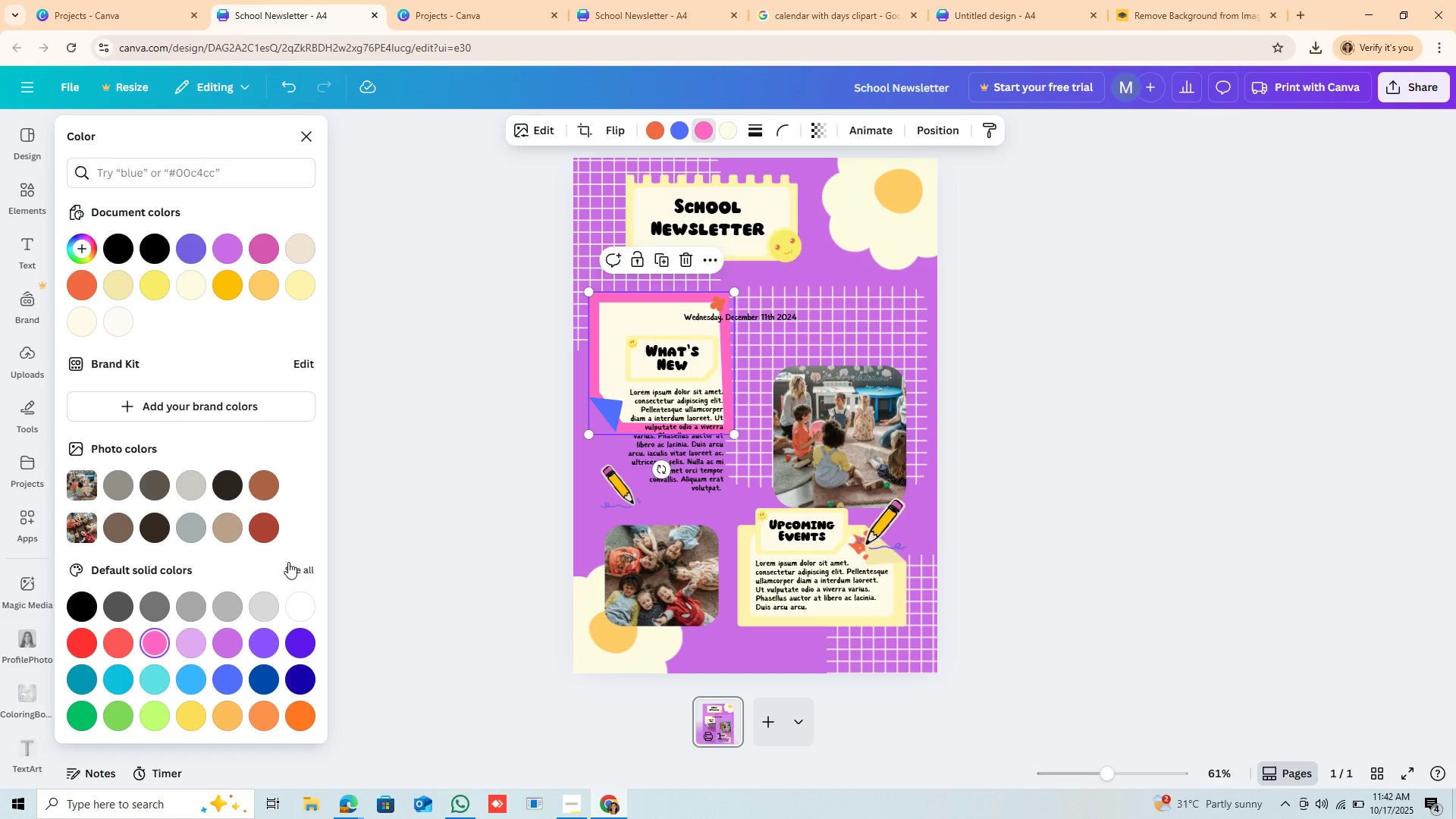 
left_click([288, 562])
 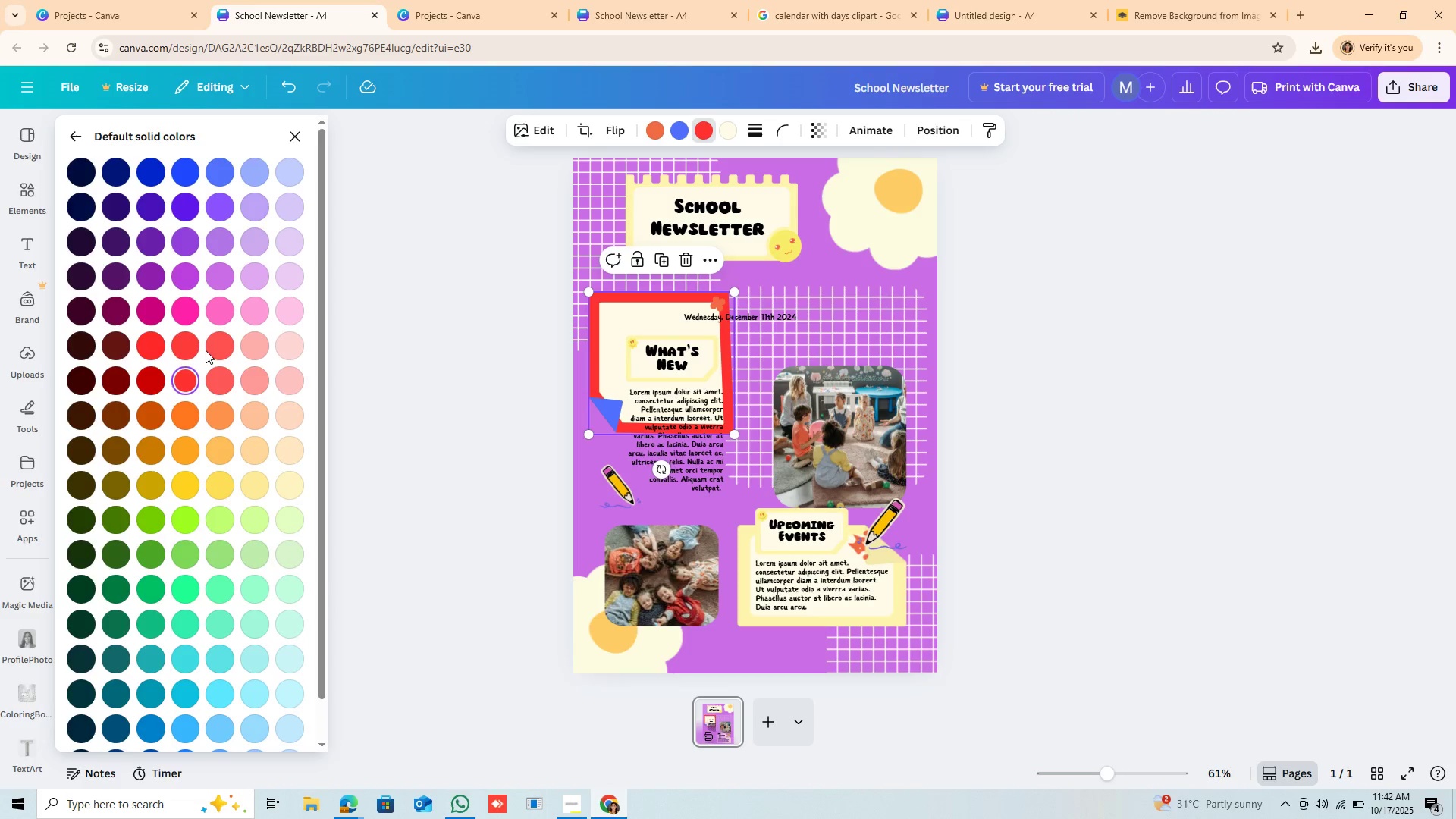 
wait(6.88)
 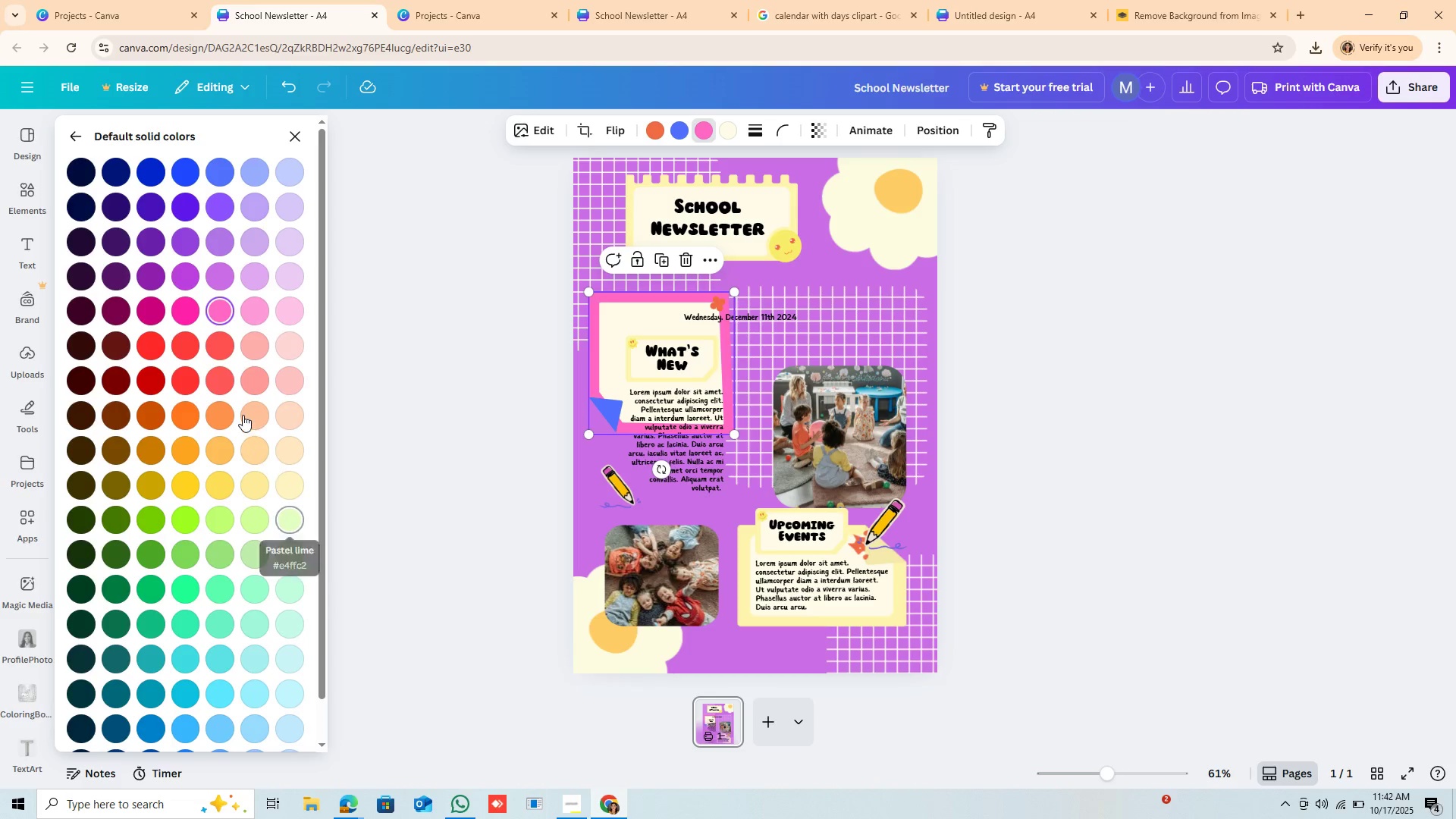 
left_click([212, 479])
 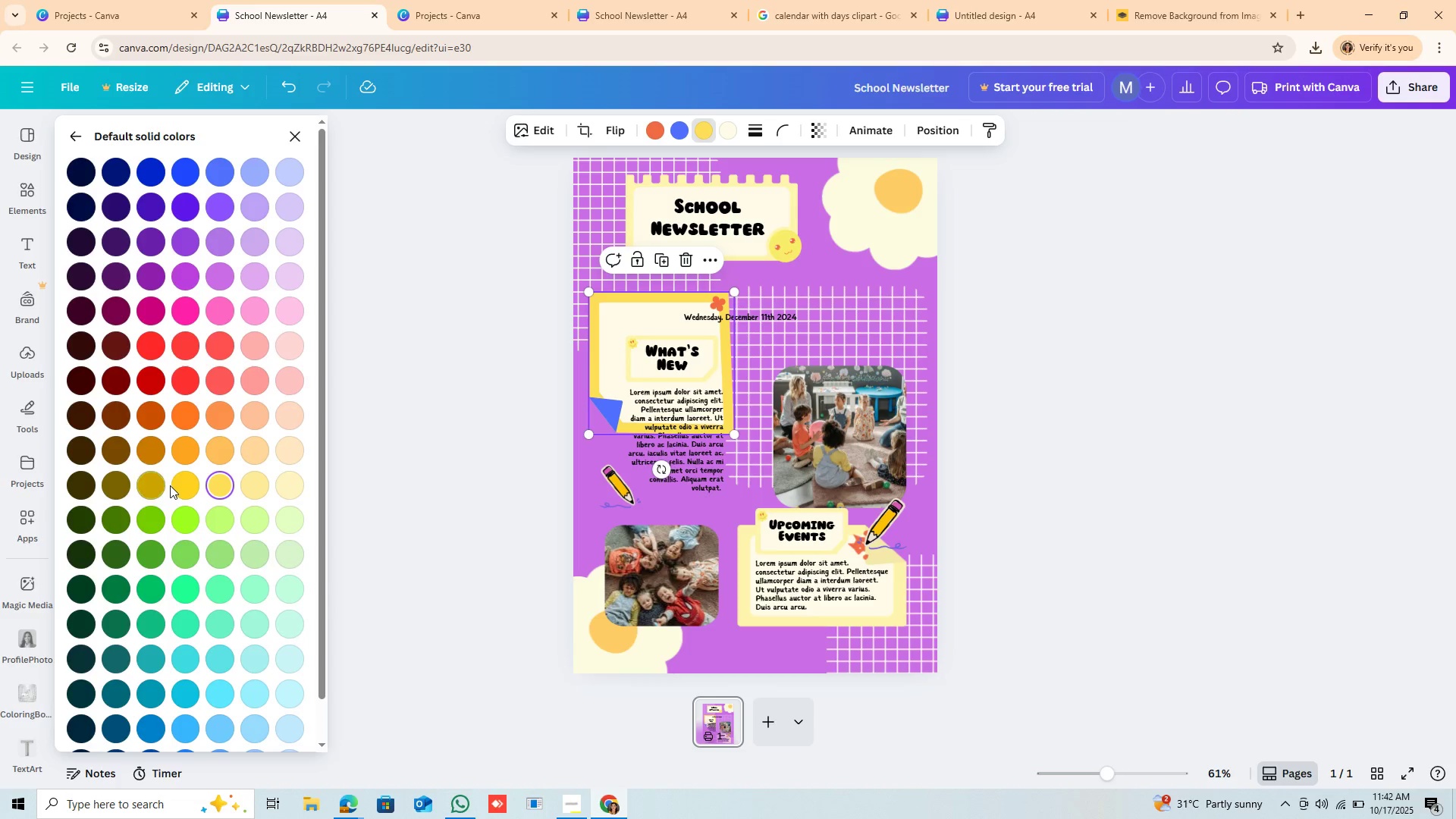 
left_click([187, 485])
 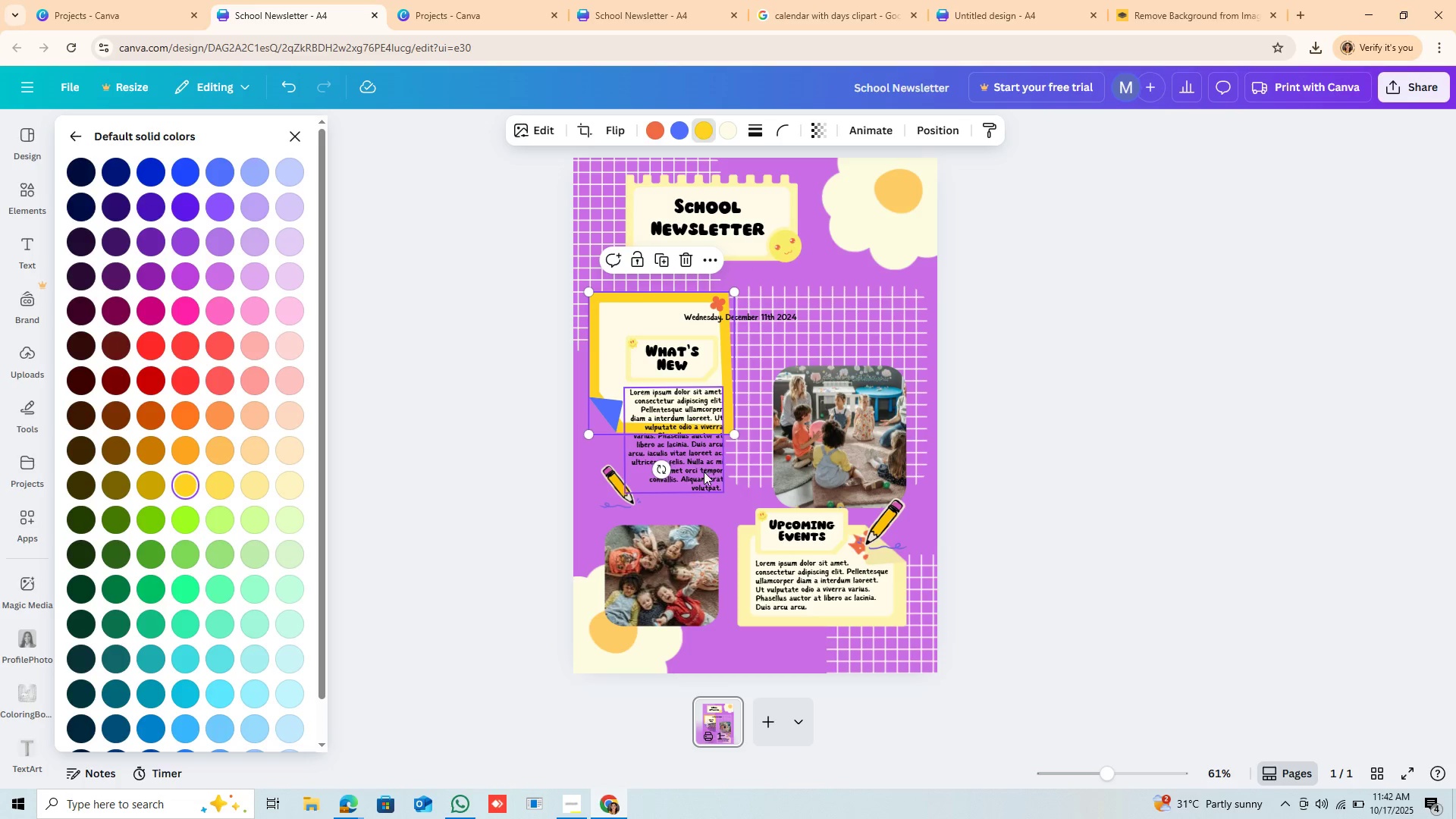 
left_click_drag(start_coordinate=[704, 472], to_coordinate=[703, 441])
 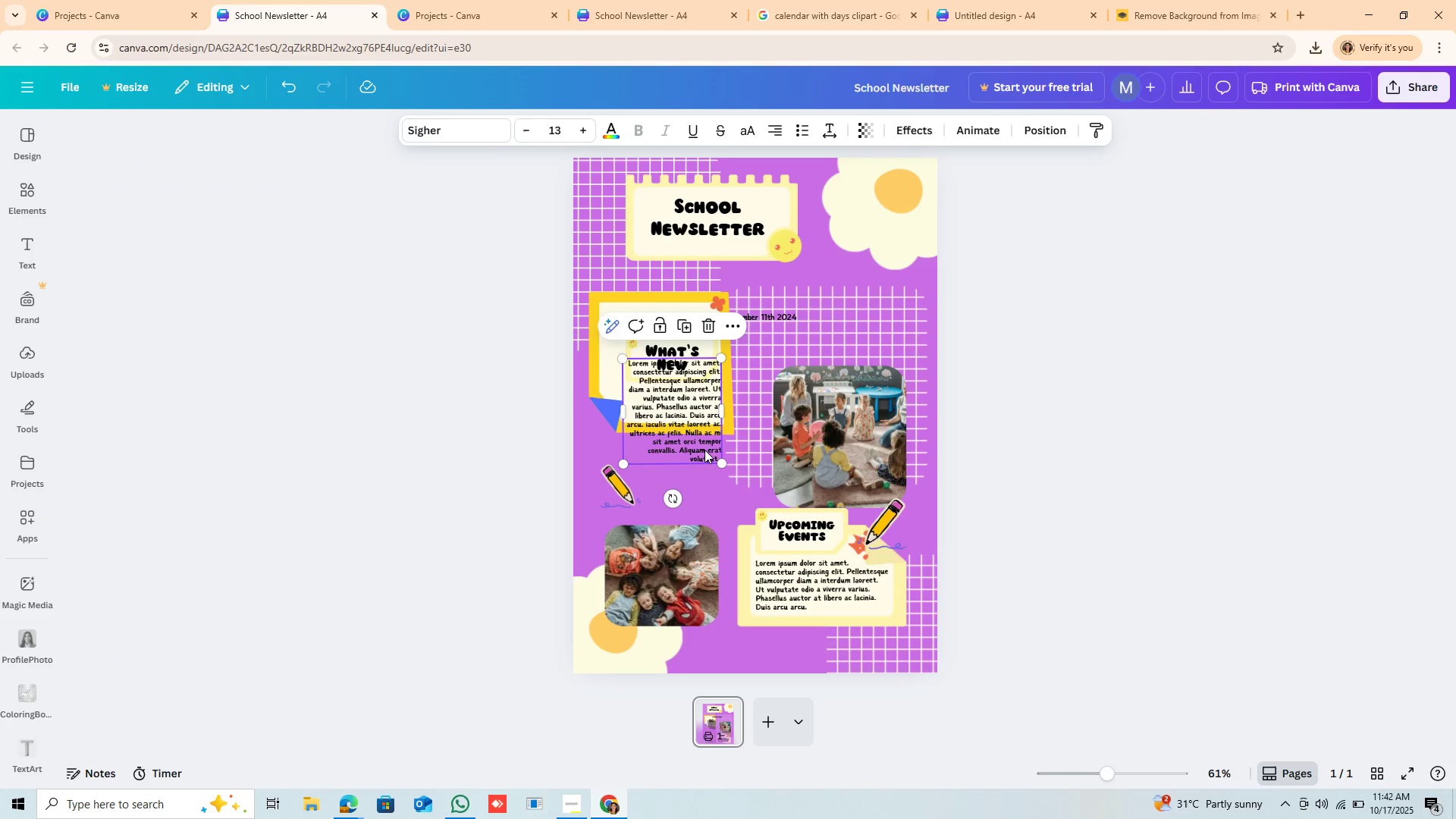 
left_click_drag(start_coordinate=[703, 441], to_coordinate=[706, 478])
 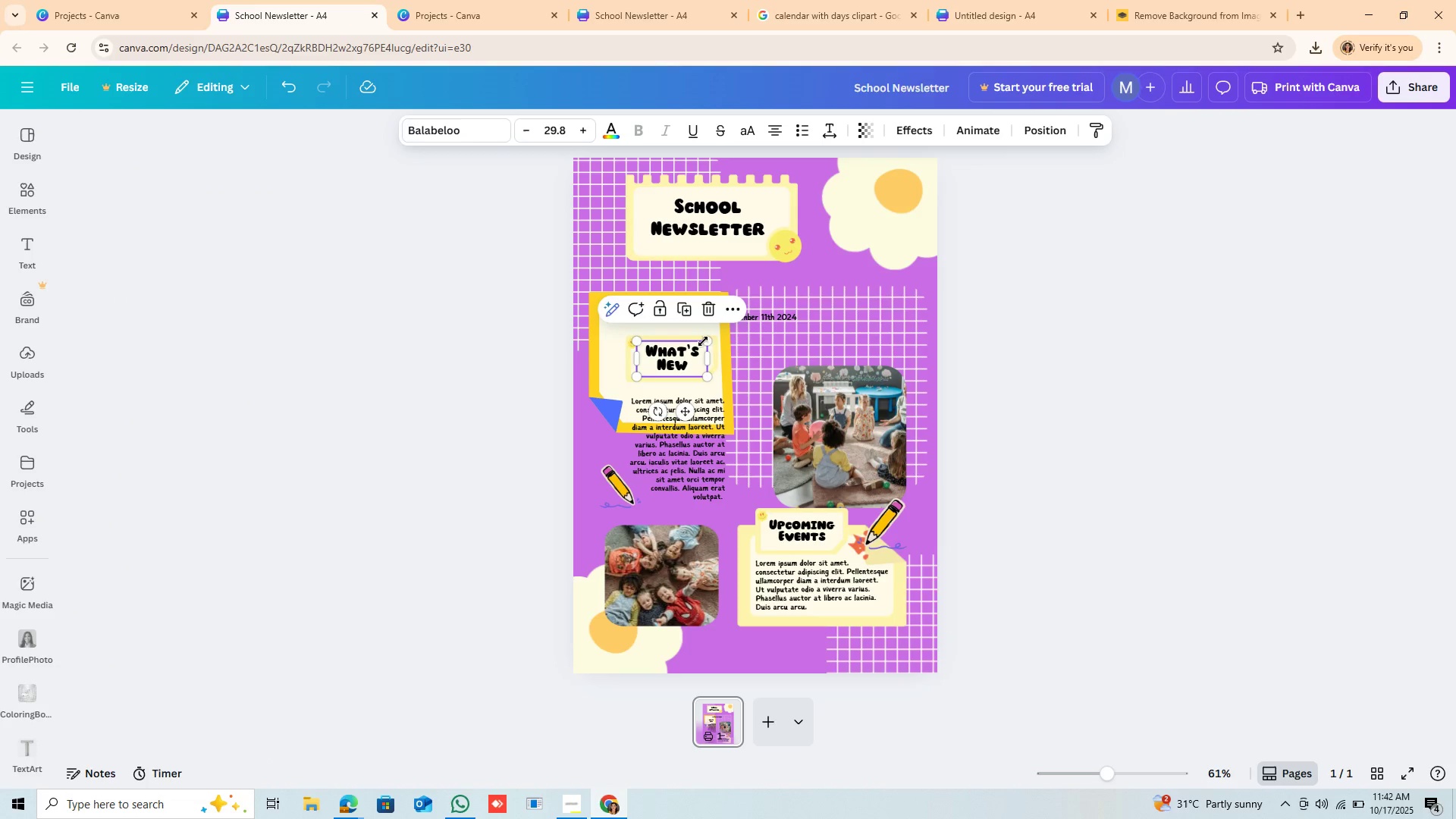 
left_click([703, 341])
 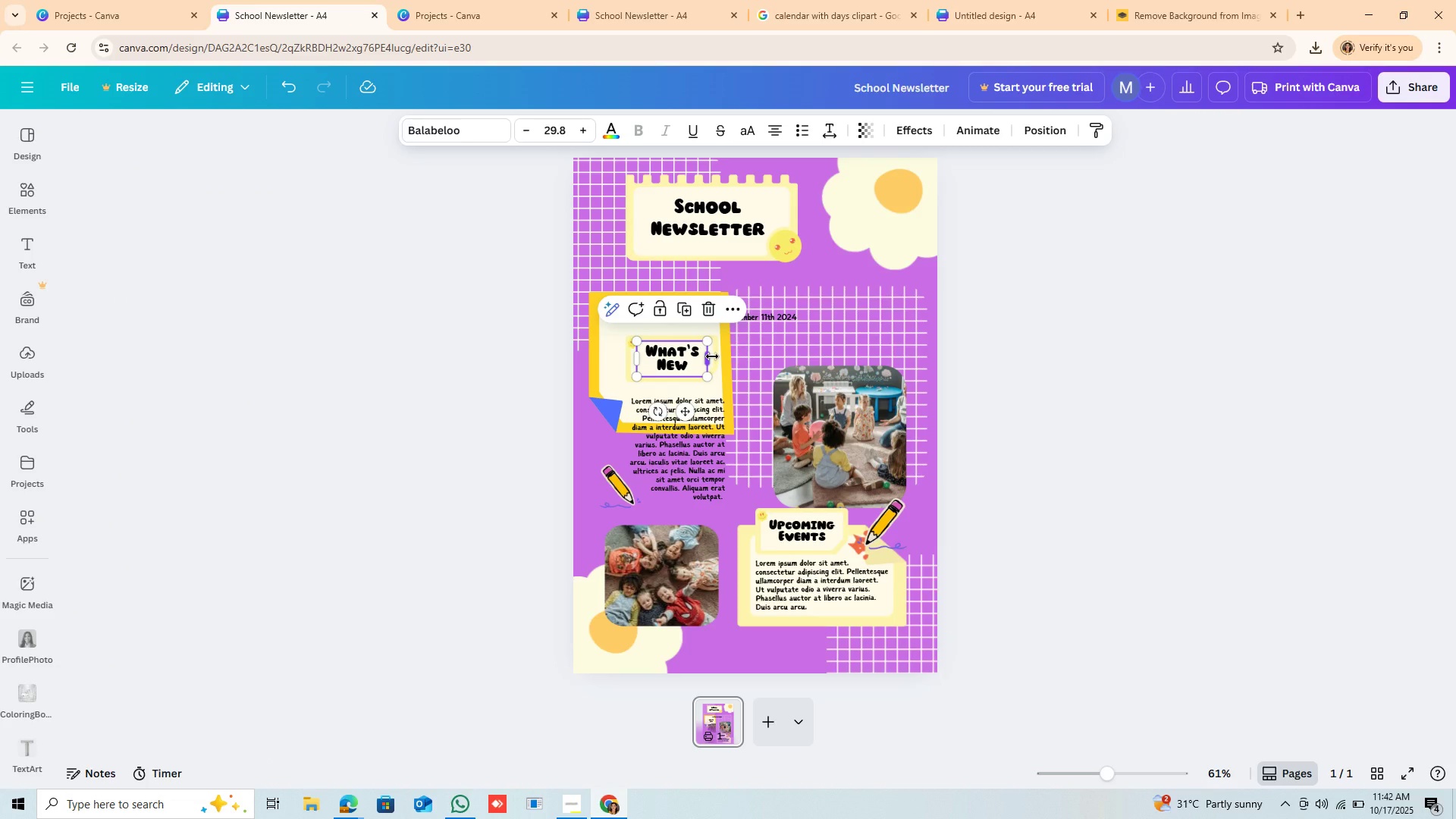 
left_click([712, 356])
 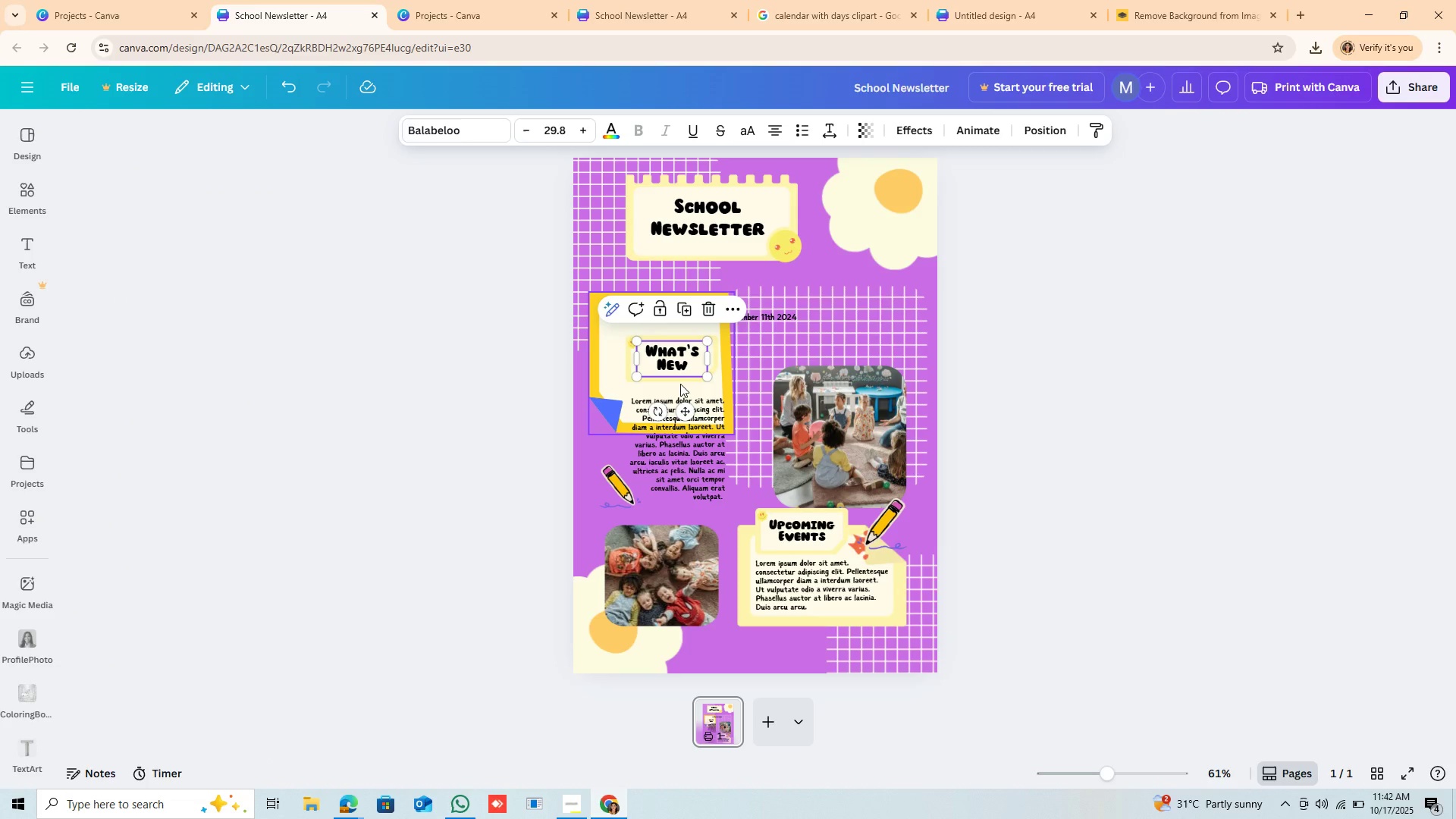 
left_click([682, 381])
 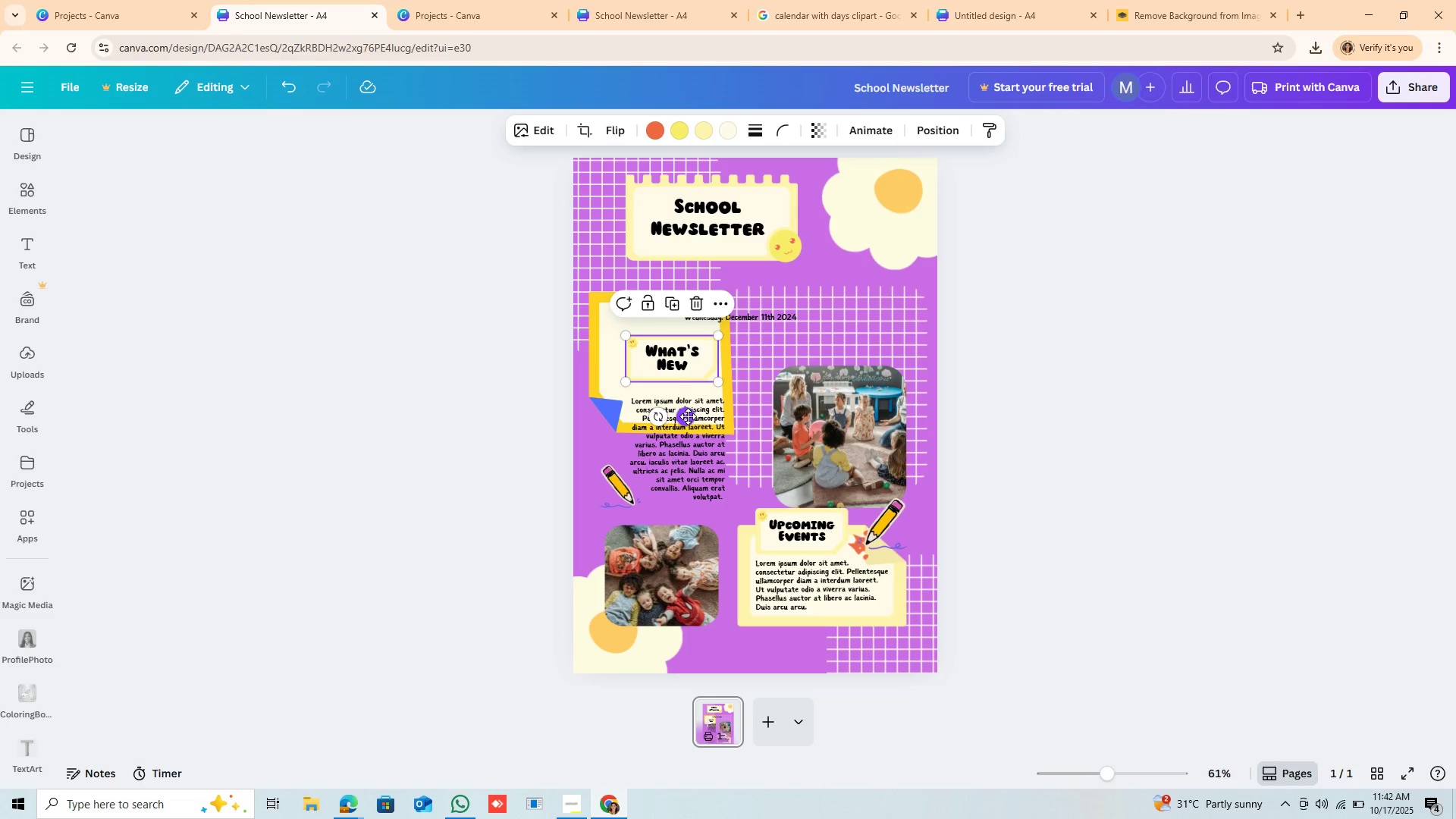 
left_click_drag(start_coordinate=[688, 416], to_coordinate=[676, 356])
 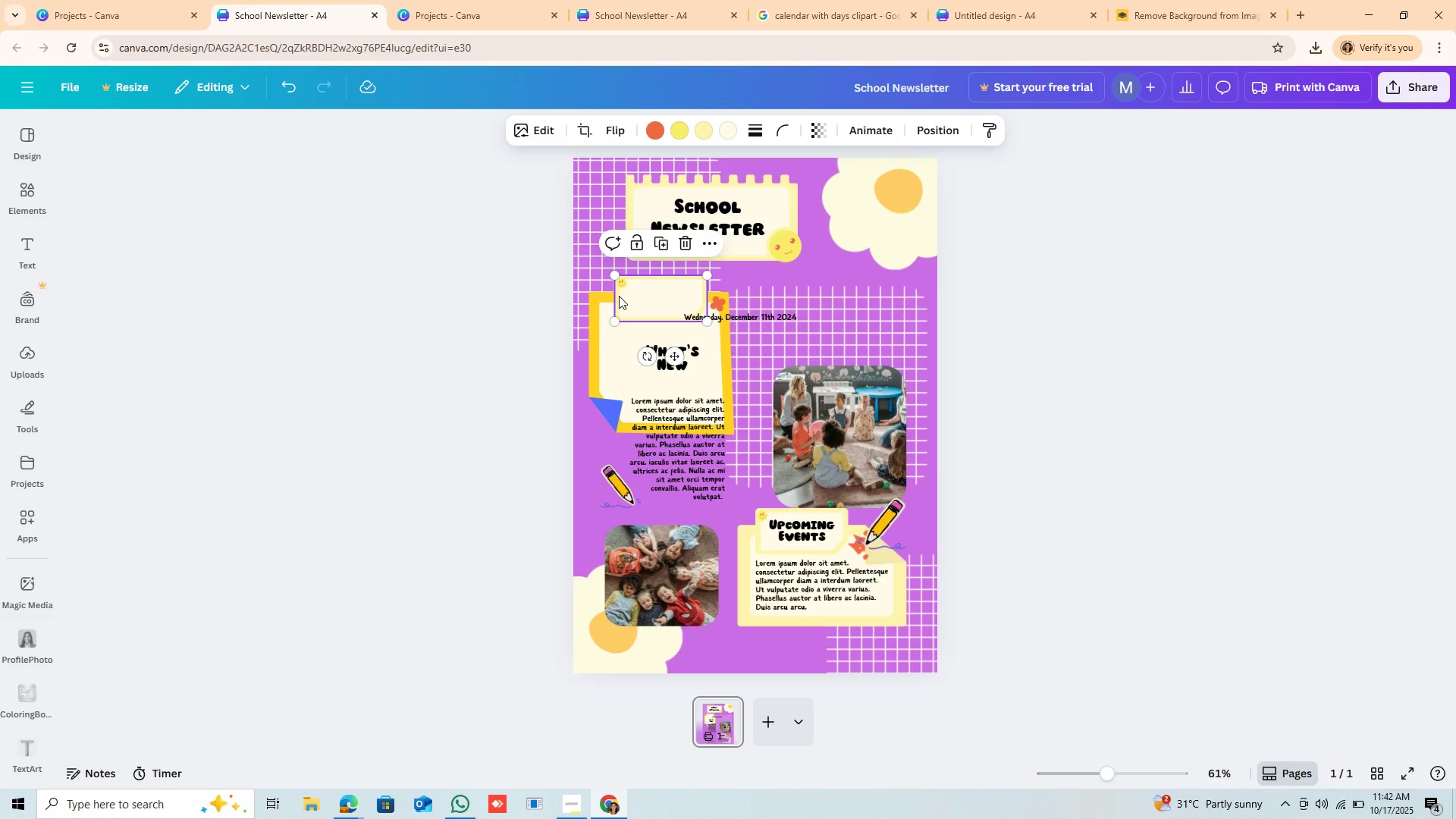 
left_click([619, 296])
 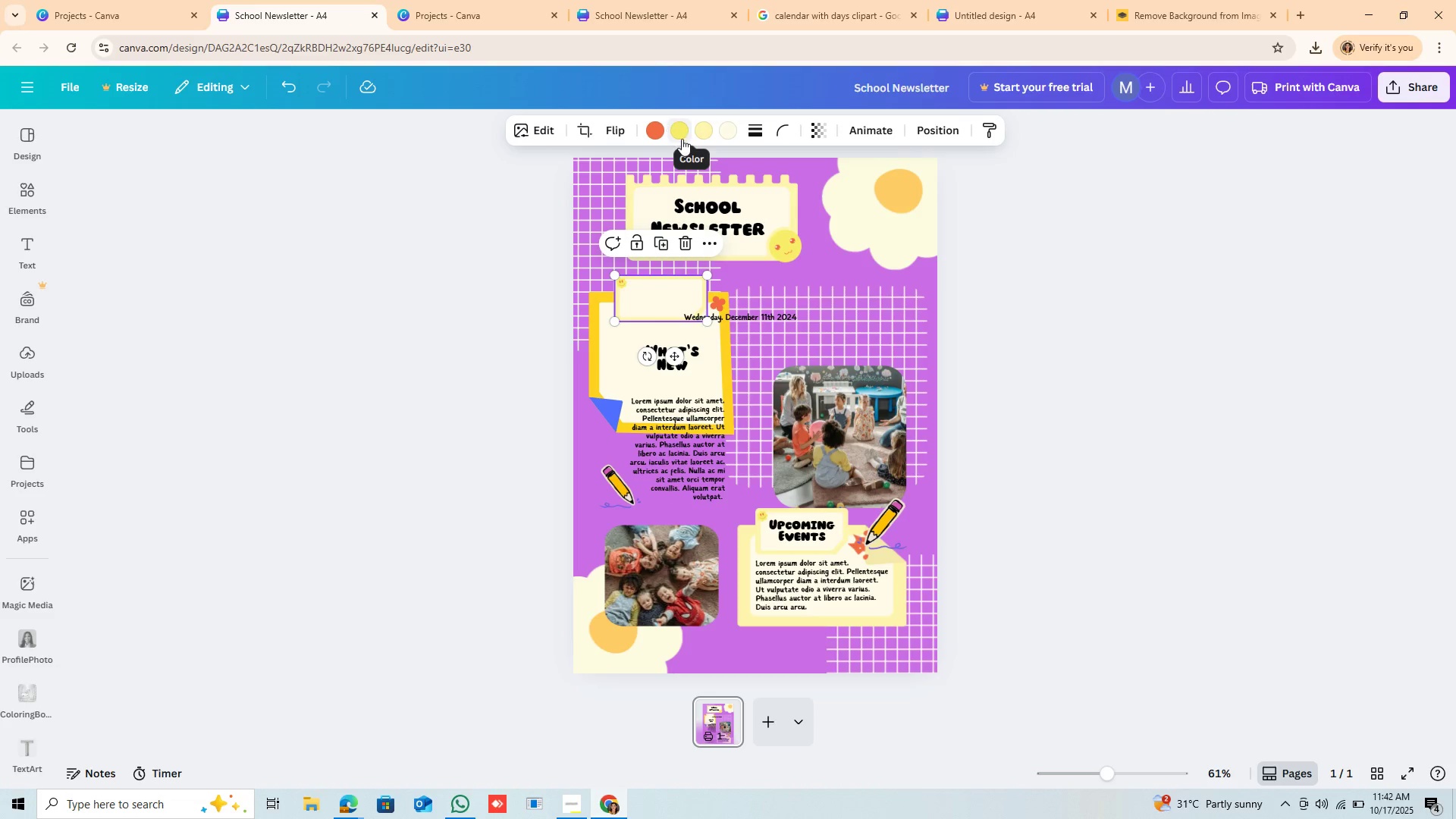 
left_click([682, 139])
 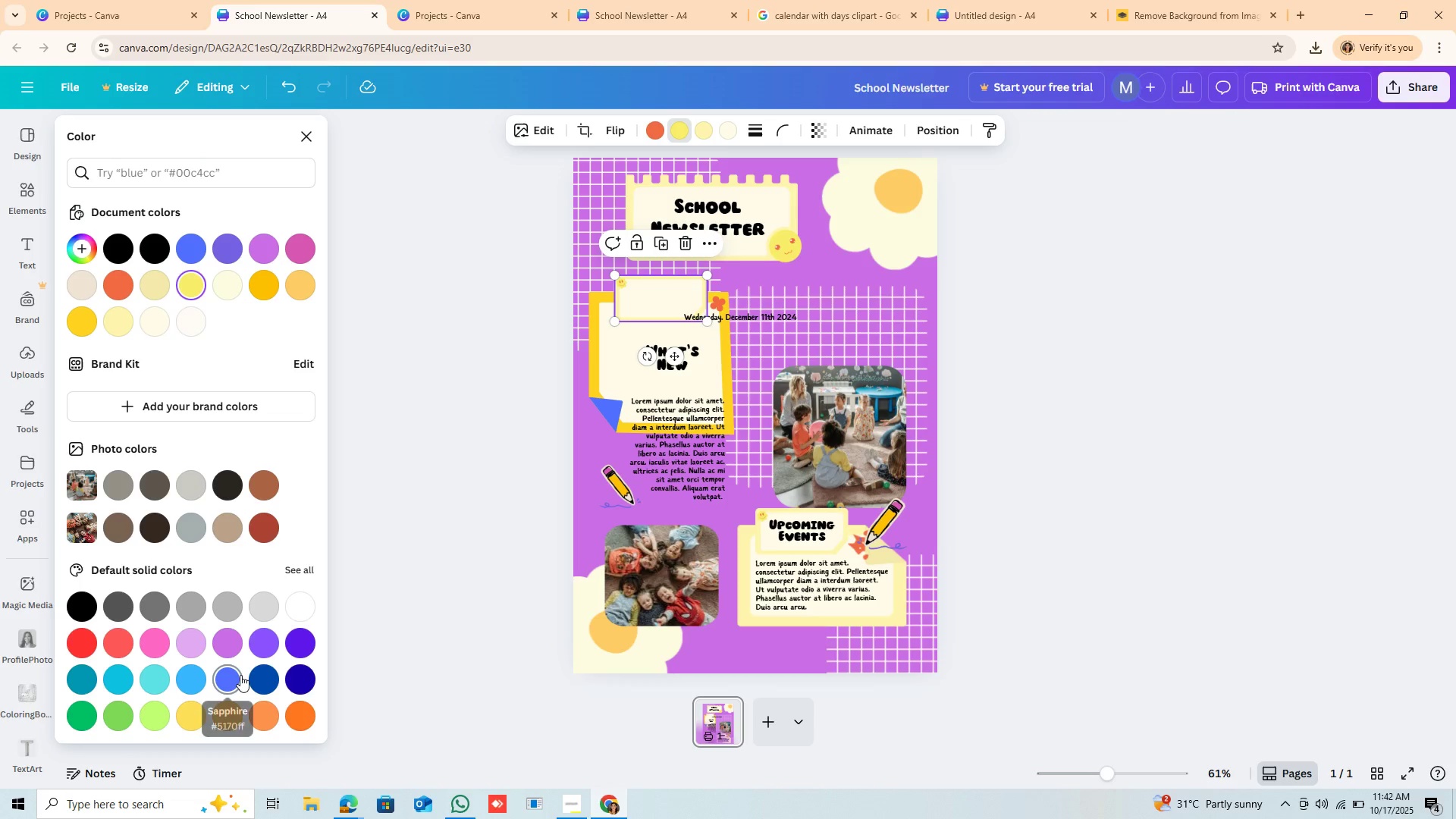 
left_click([240, 675])
 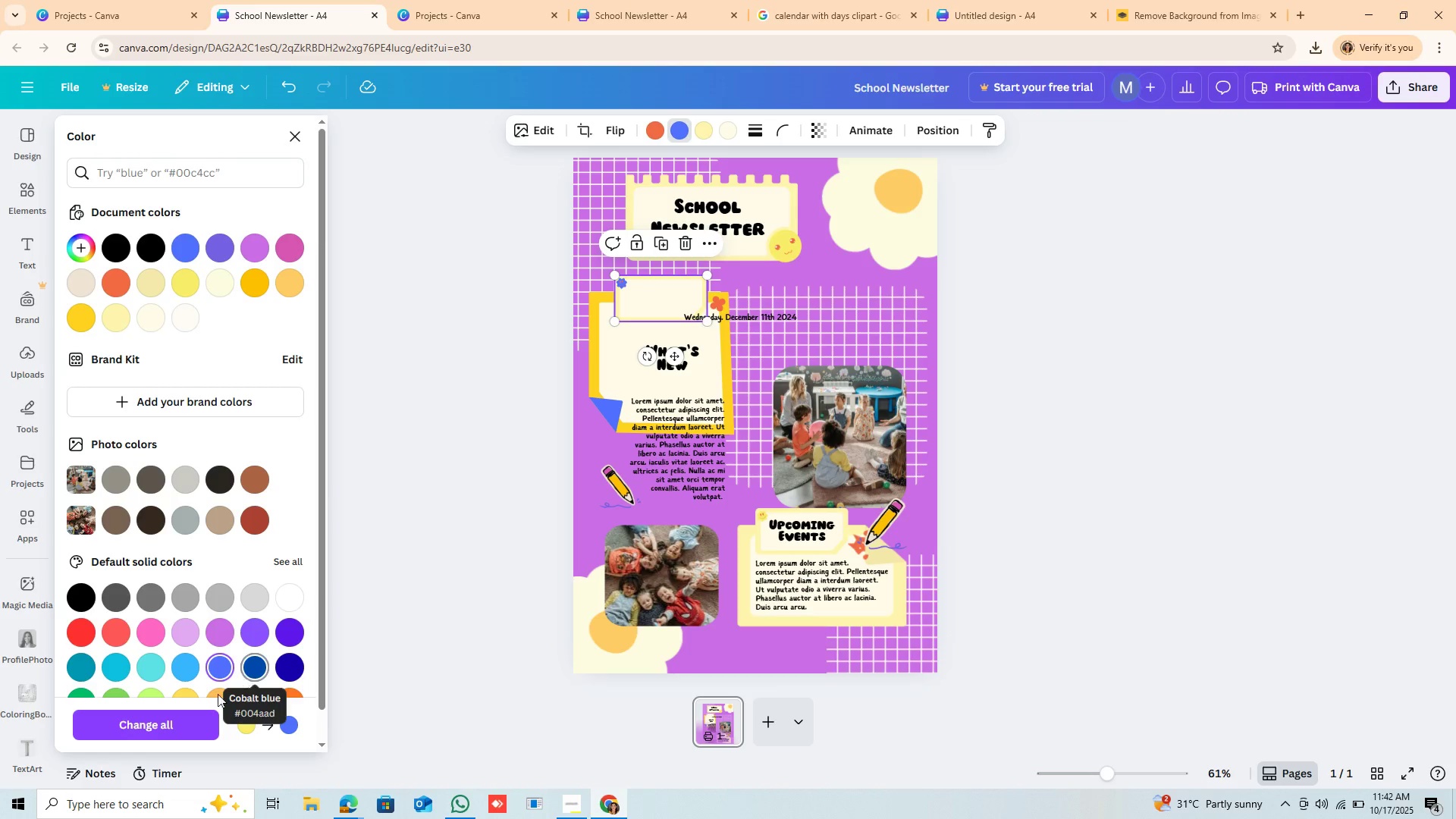 
left_click([181, 729])
 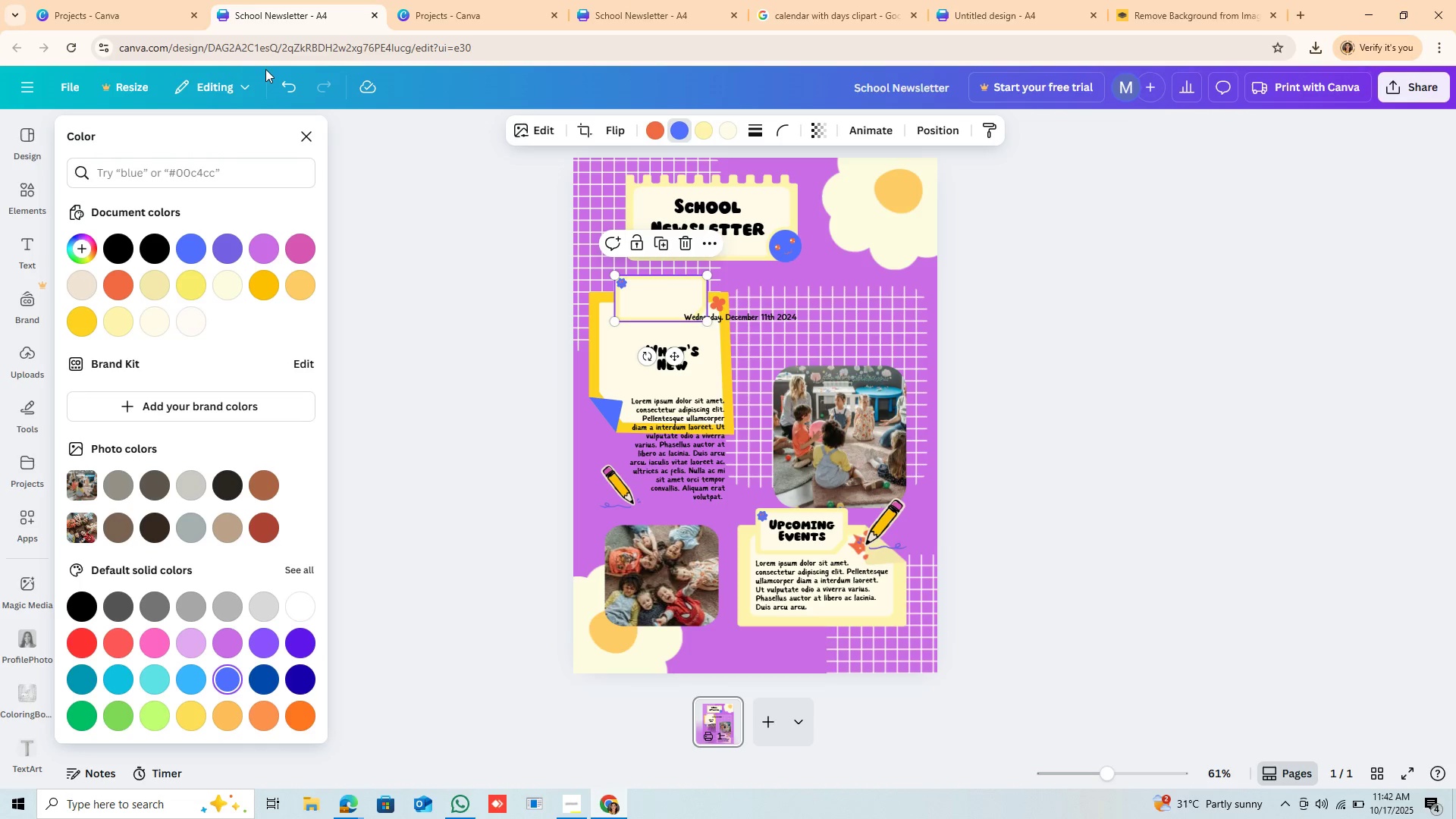 
left_click([279, 80])
 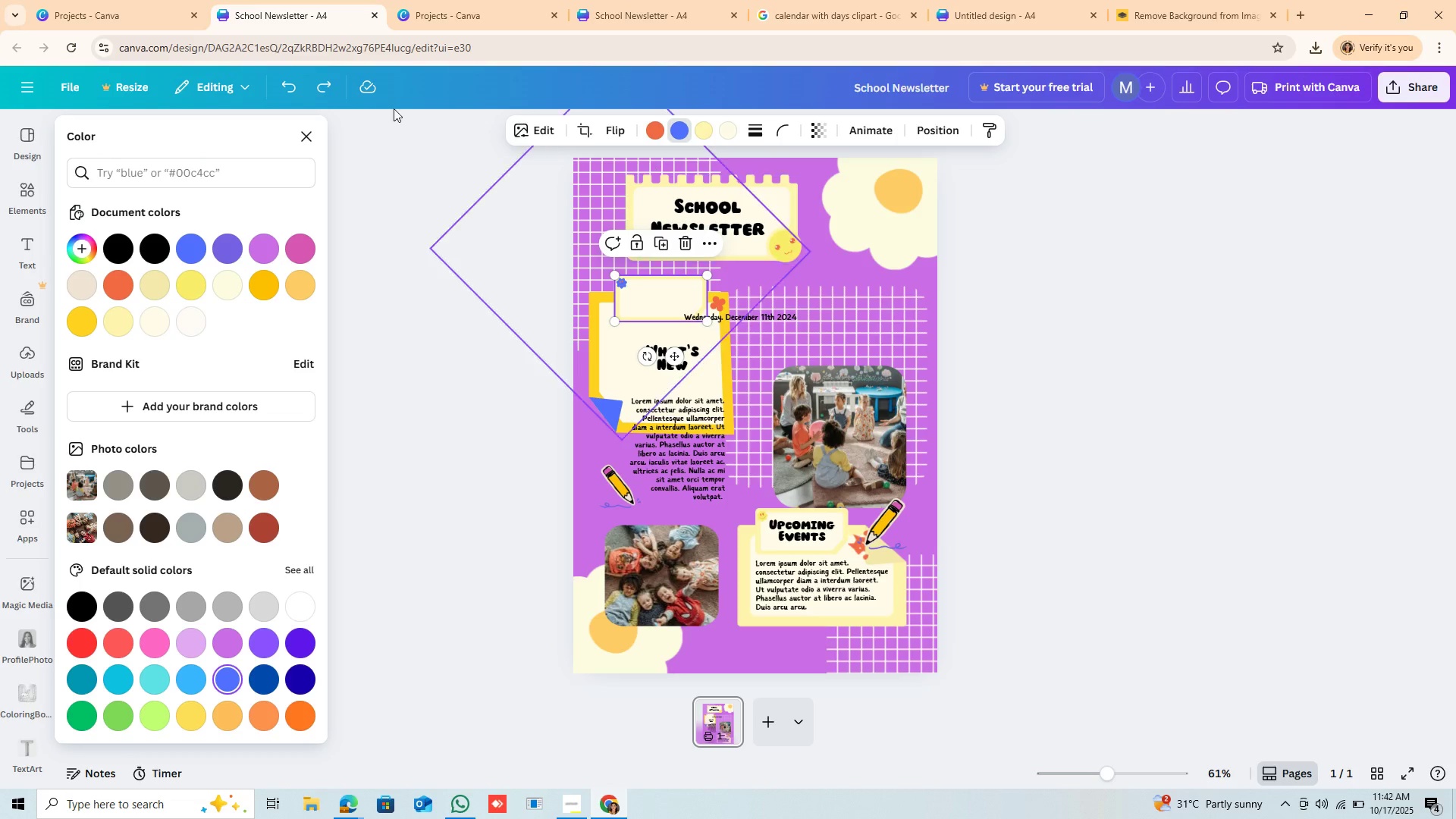 
left_click([287, 82])
 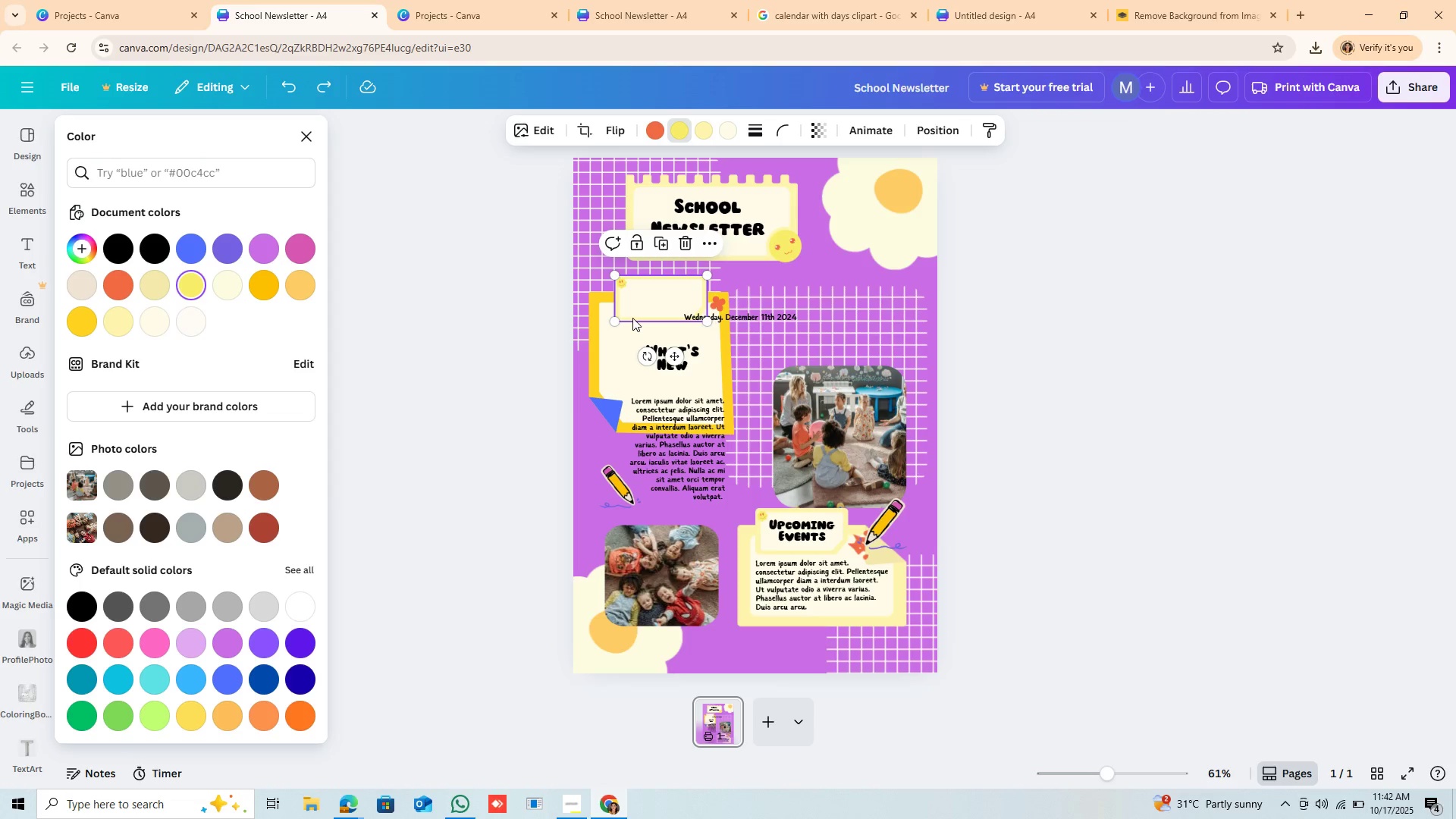 
left_click([632, 318])
 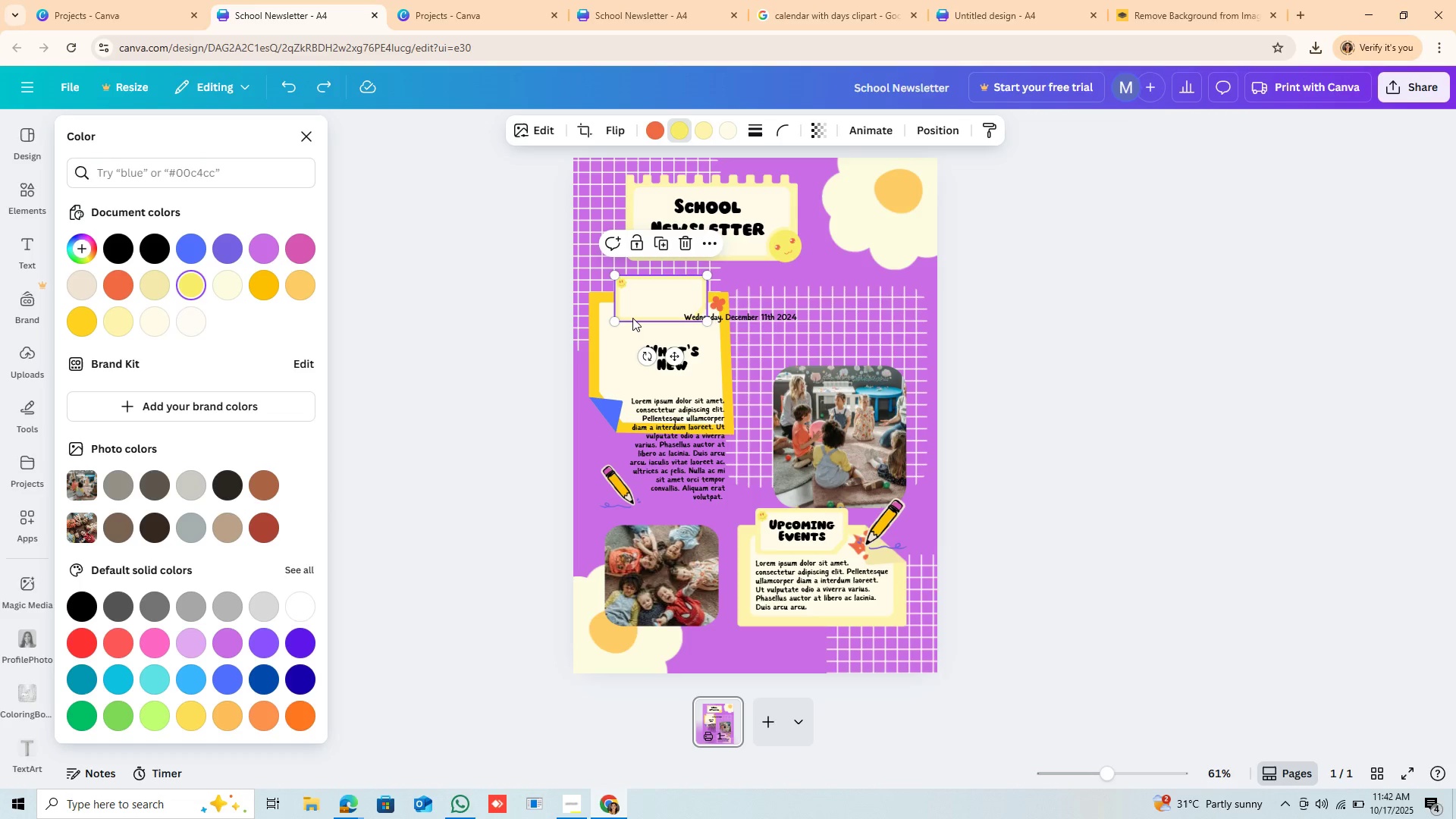 
double_click([632, 318])
 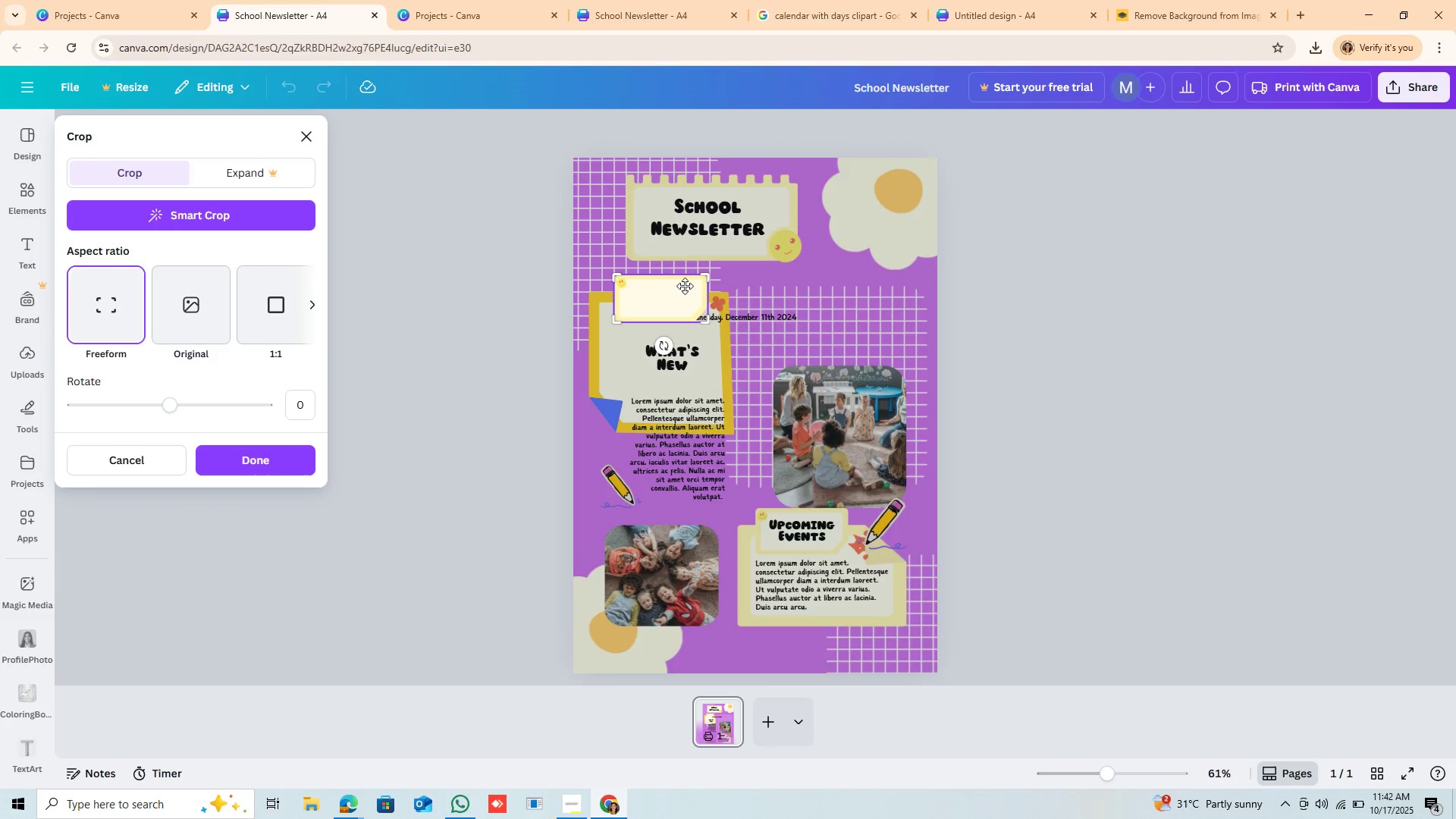 
left_click([685, 286])
 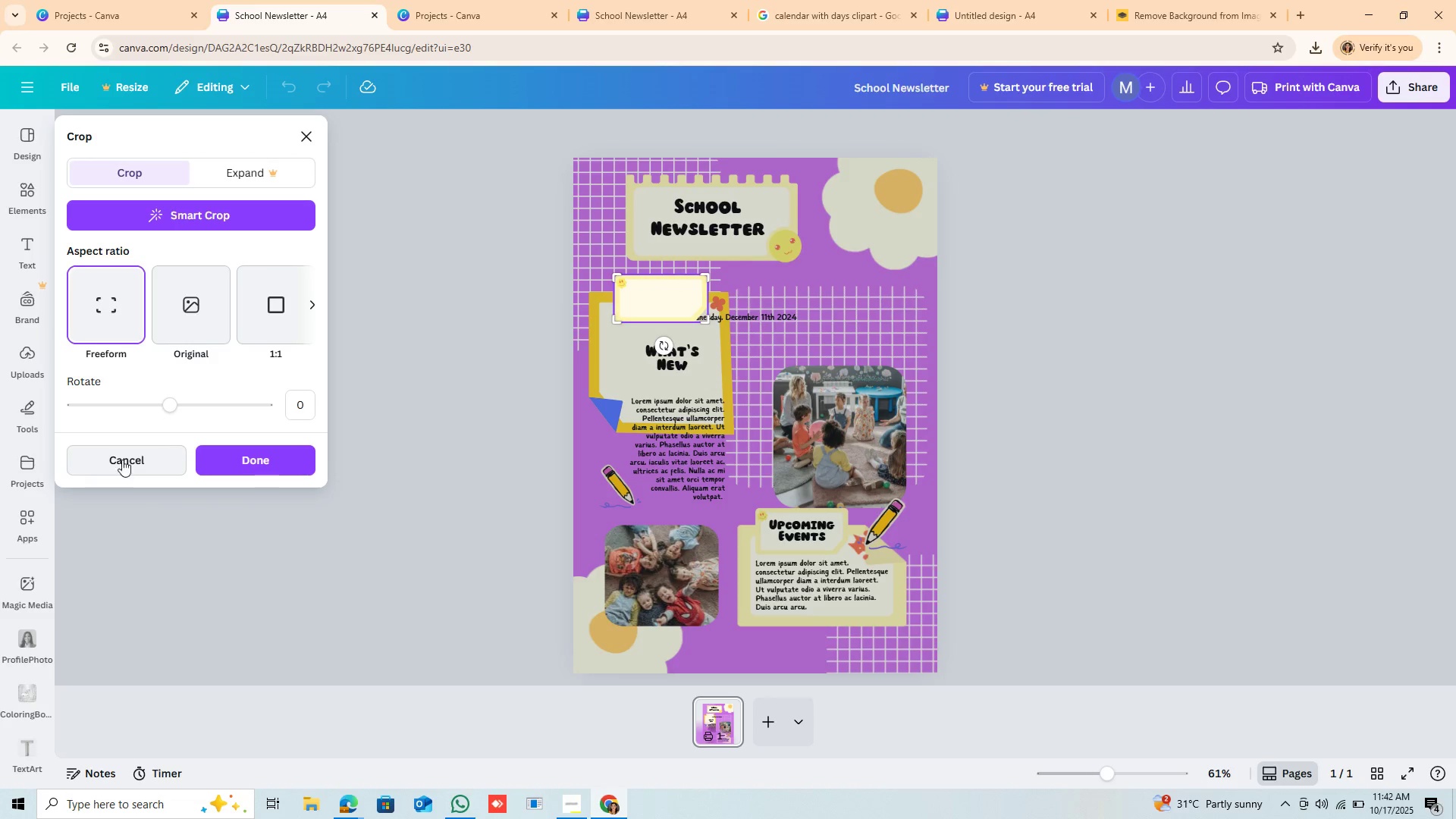 
left_click([133, 451])
 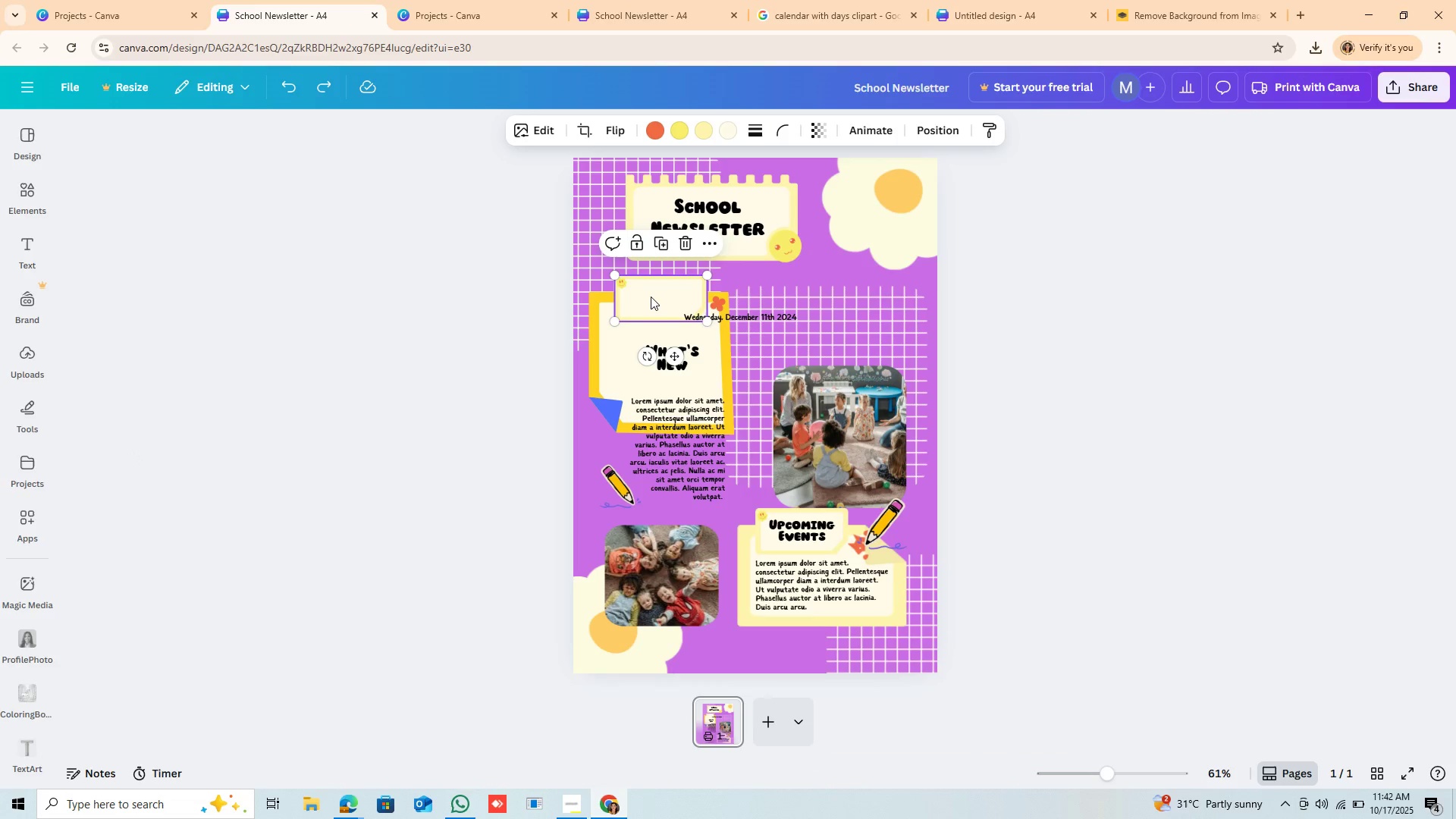 
left_click([651, 297])
 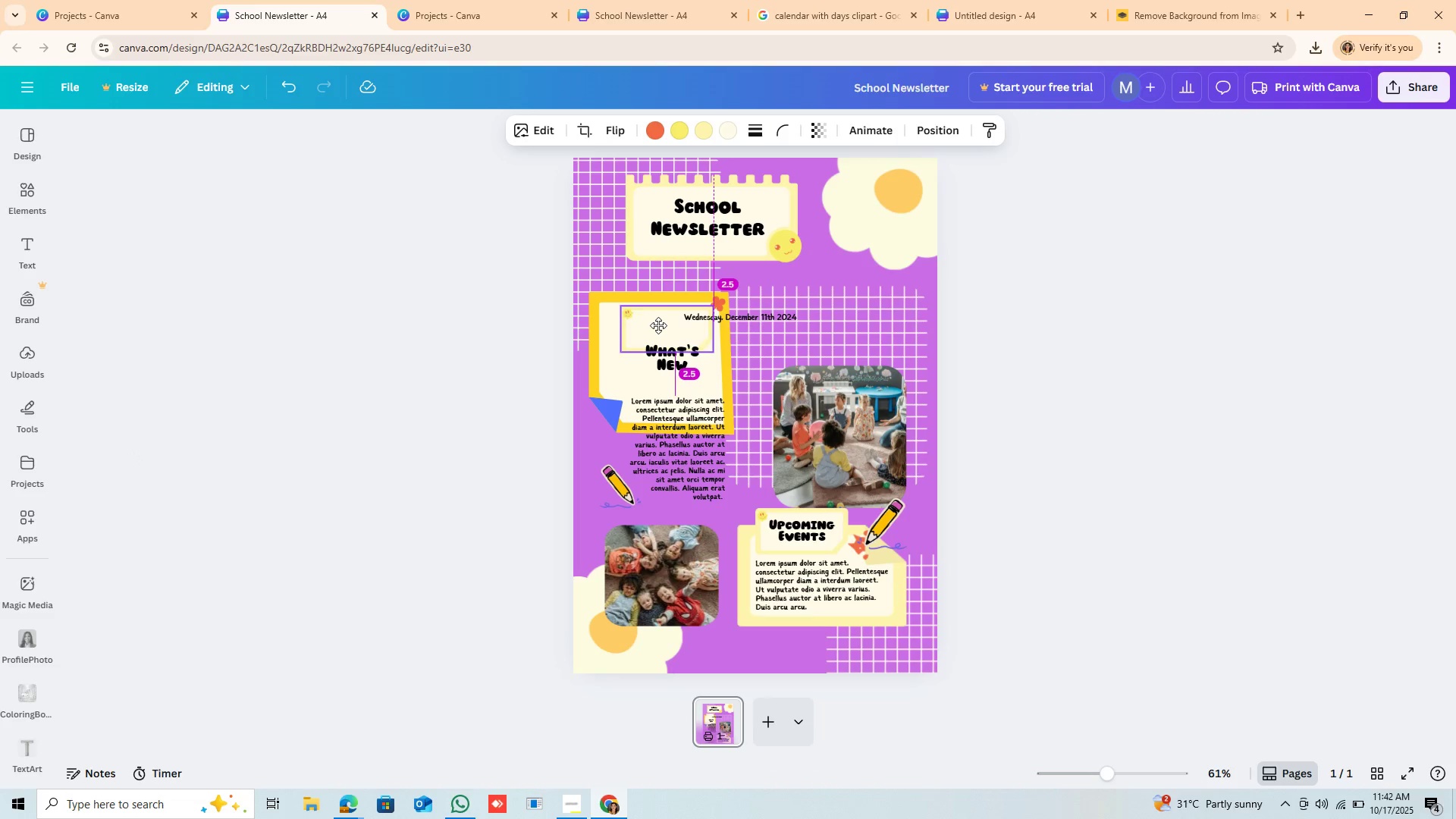 
mouse_move([655, 293])
 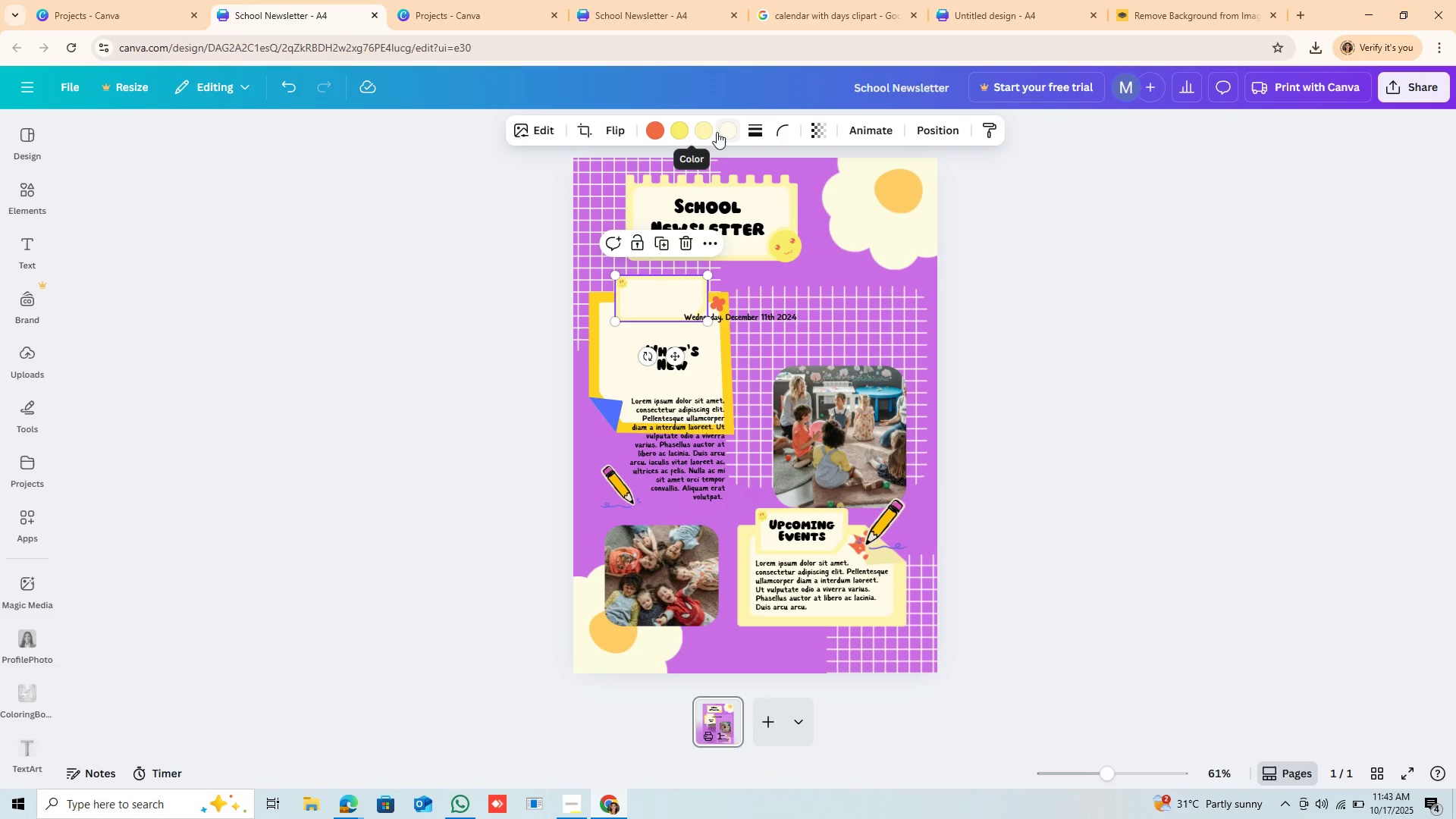 
left_click([679, 130])
 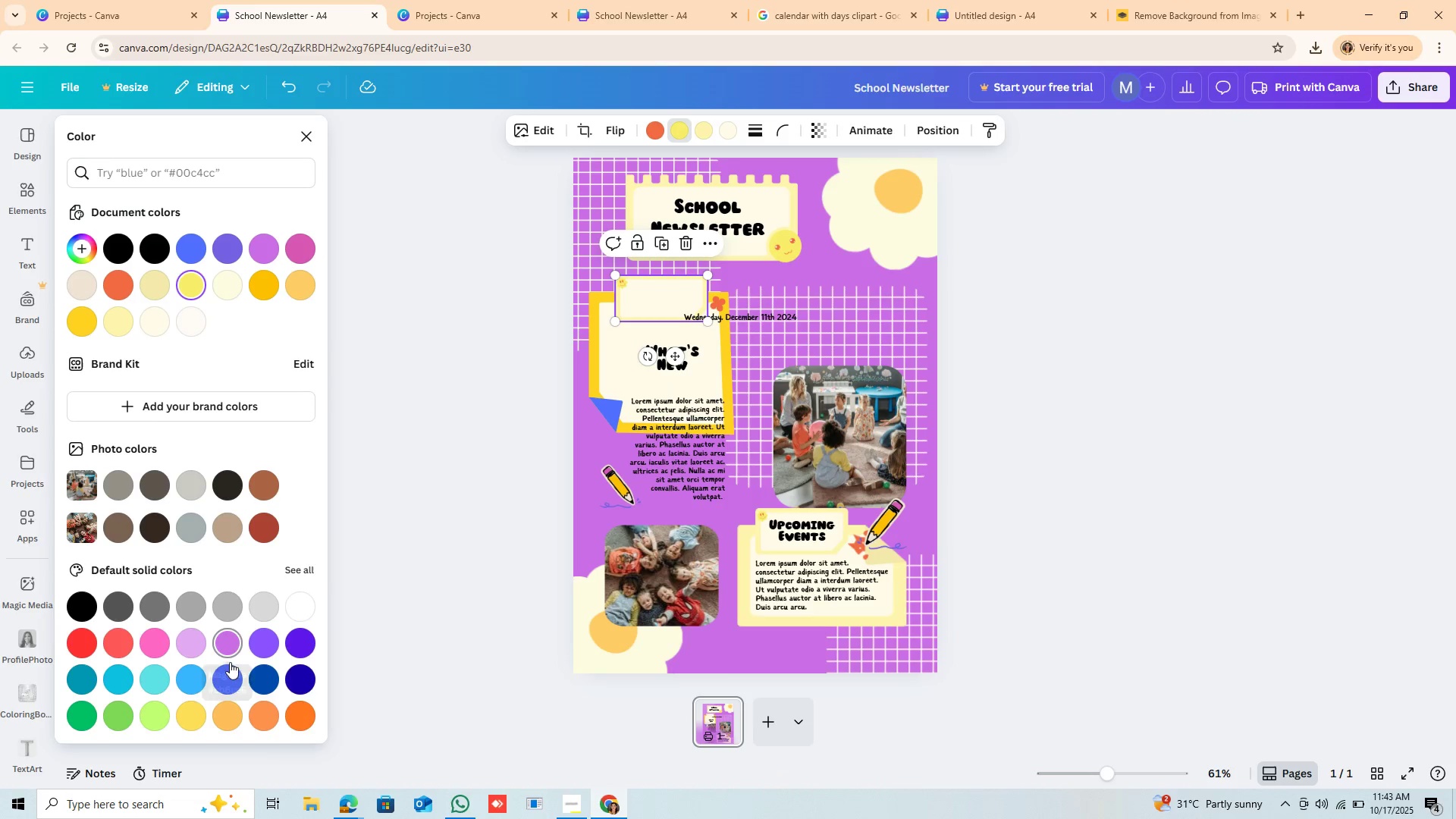 
left_click([214, 687])
 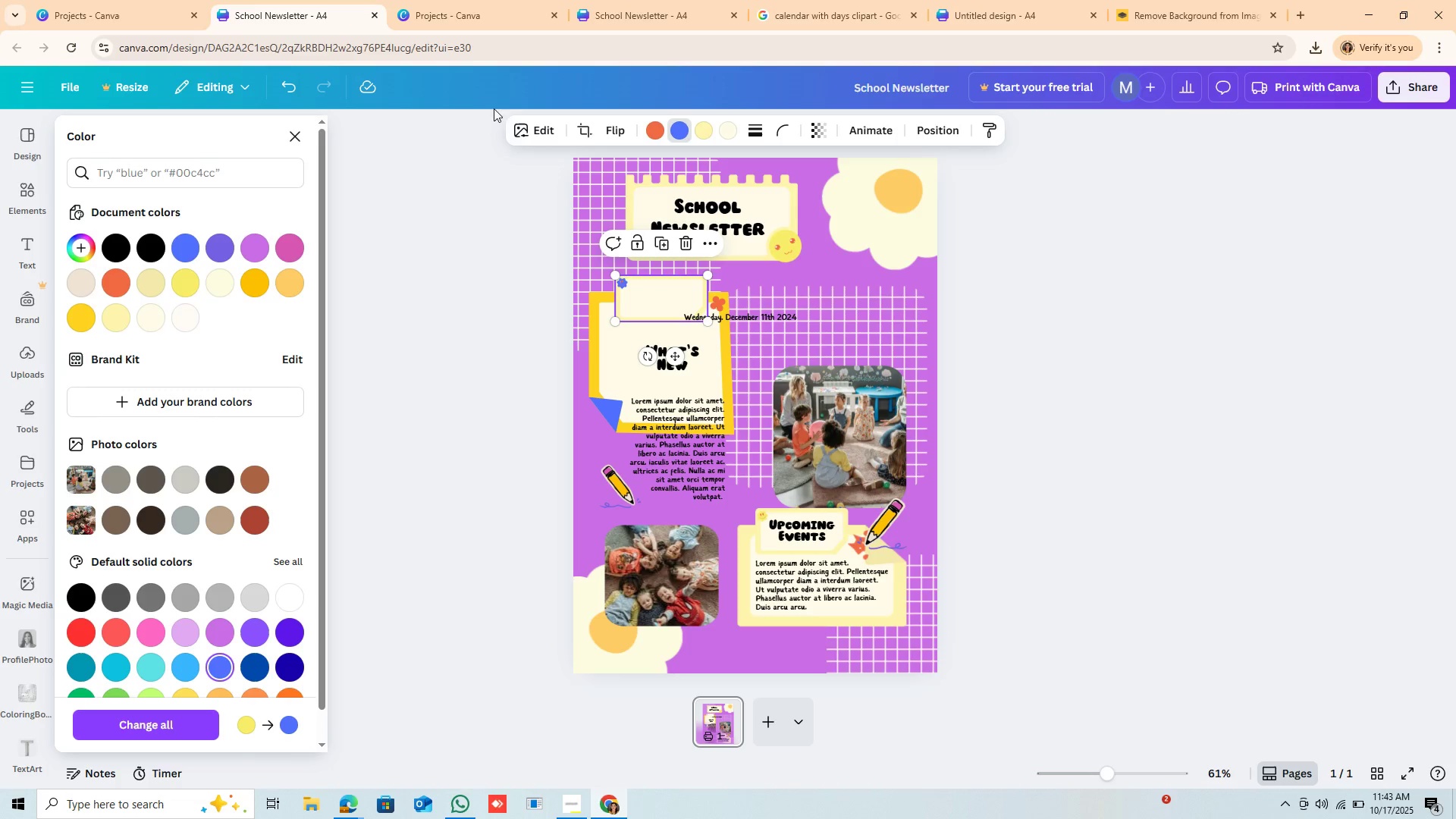 
left_click([293, 89])
 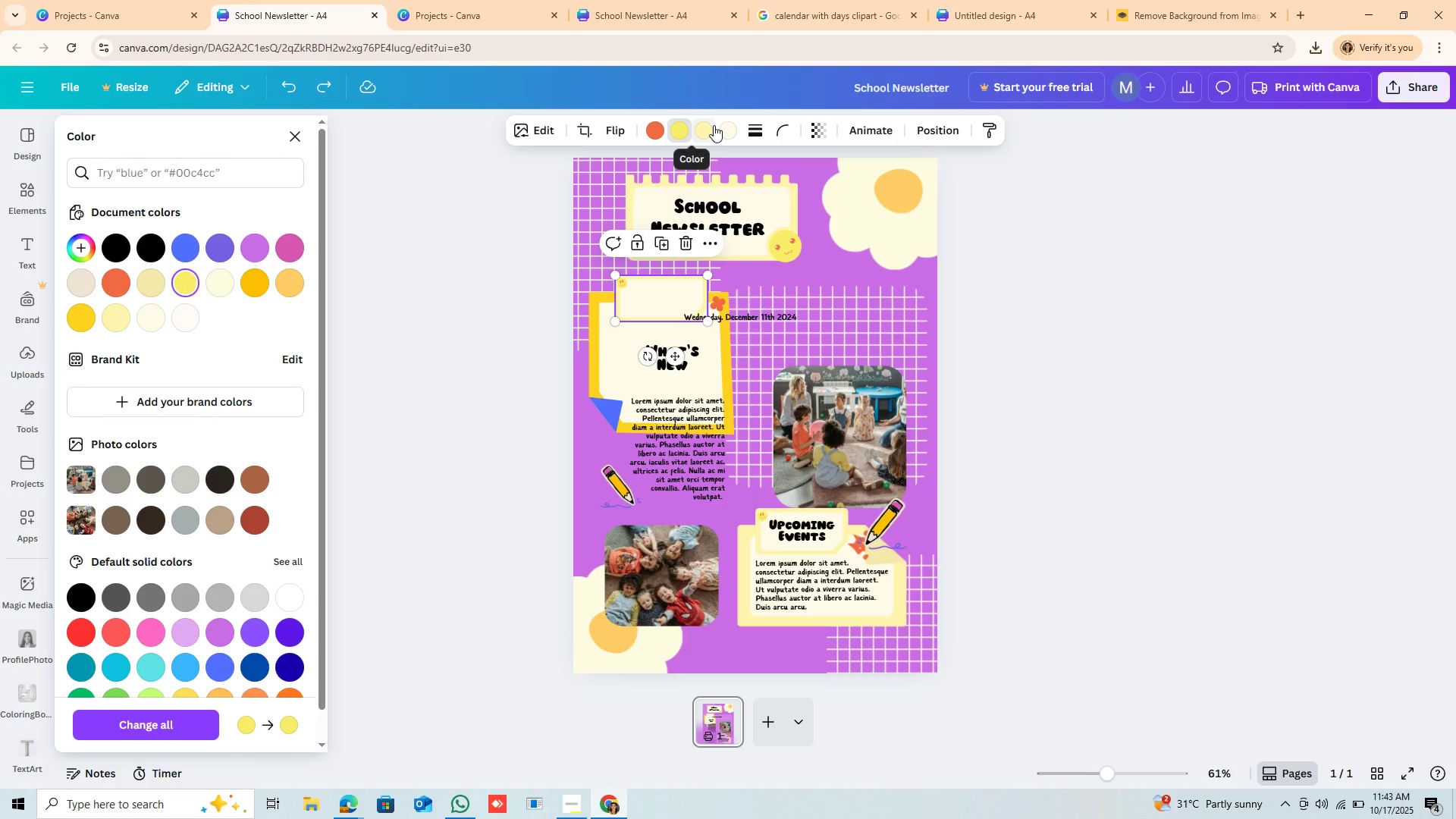 
left_click([704, 130])
 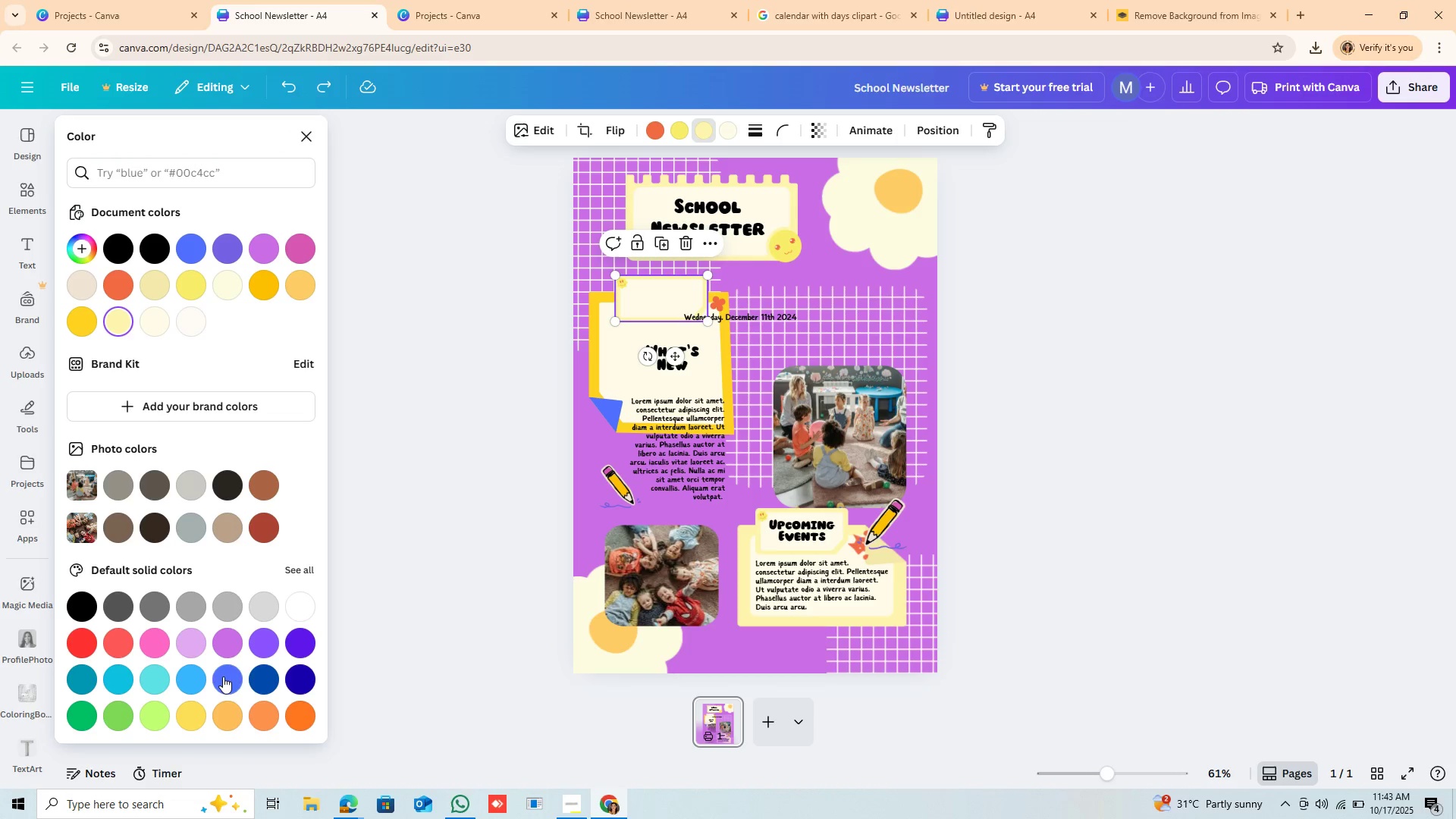 
left_click([222, 678])
 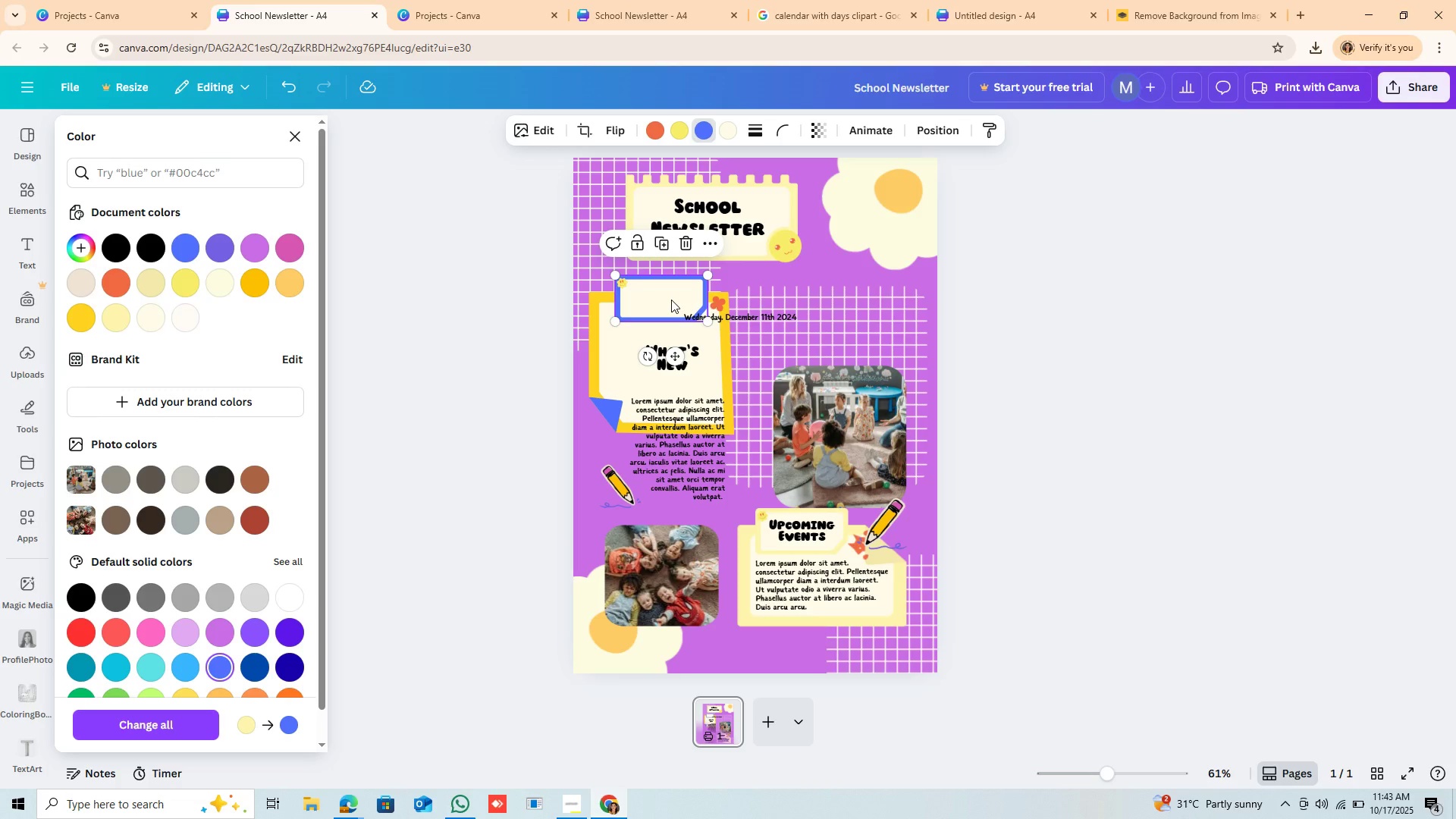 
left_click_drag(start_coordinate=[672, 299], to_coordinate=[667, 299])
 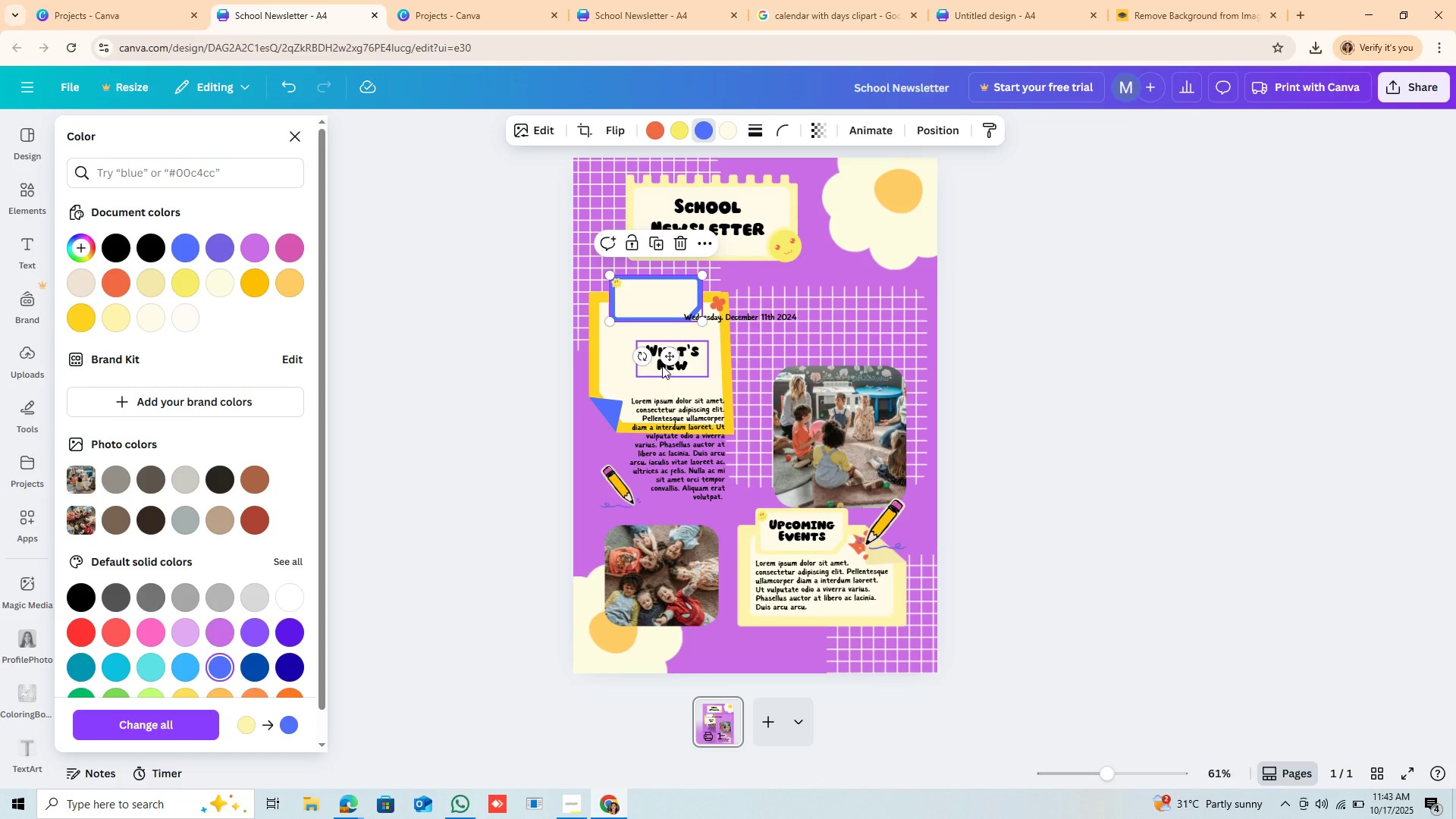 
left_click_drag(start_coordinate=[662, 366], to_coordinate=[642, 308])
 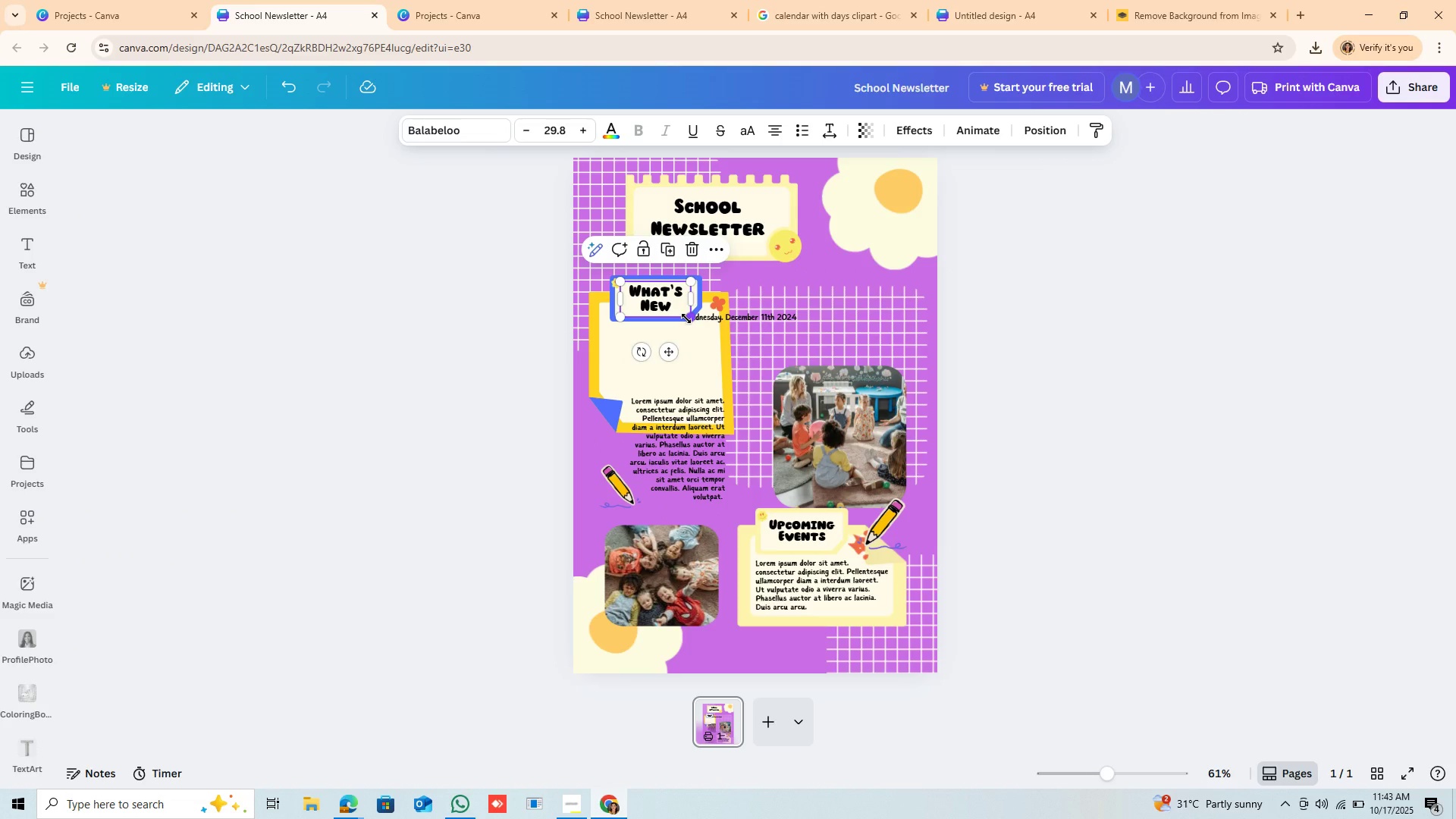 
left_click_drag(start_coordinate=[686, 318], to_coordinate=[685, 305])
 